 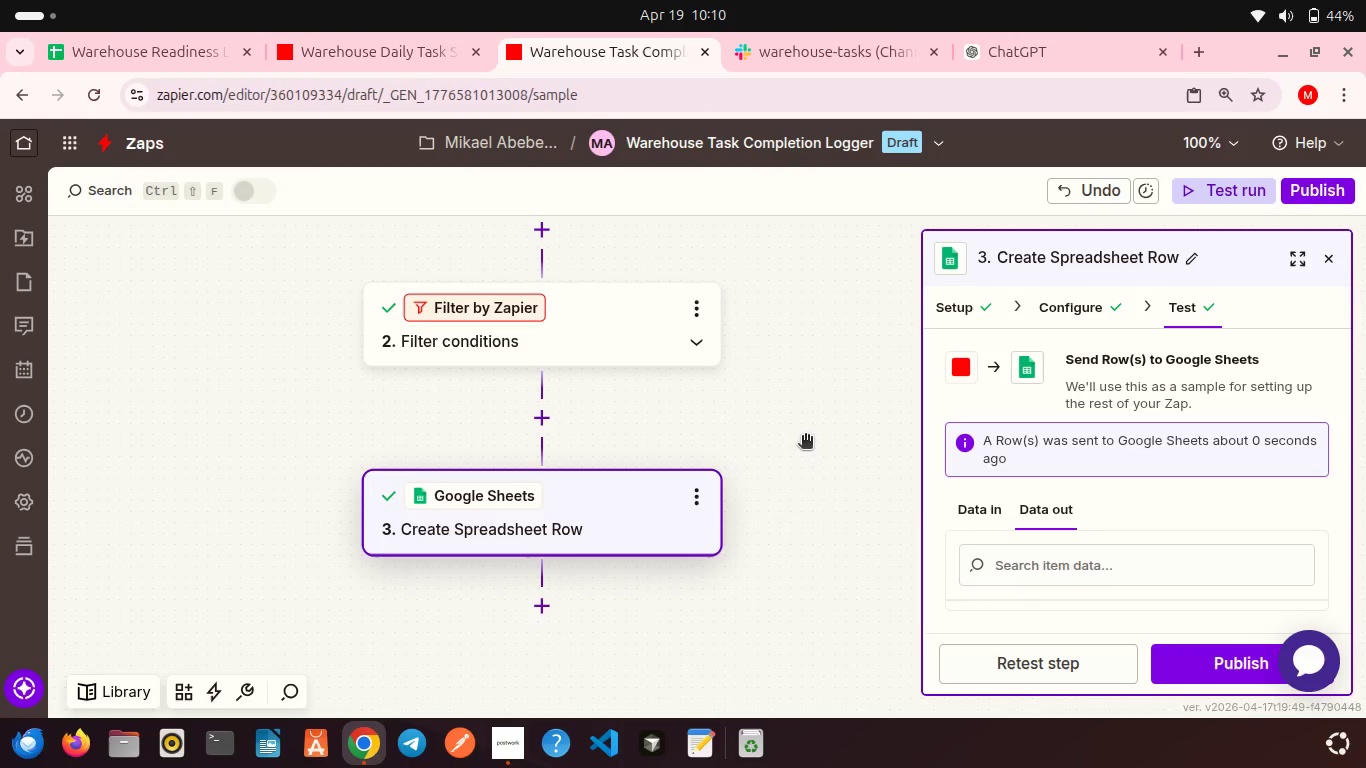 
scroll: coordinate [718, 412], scroll_direction: up, amount: 2.0
 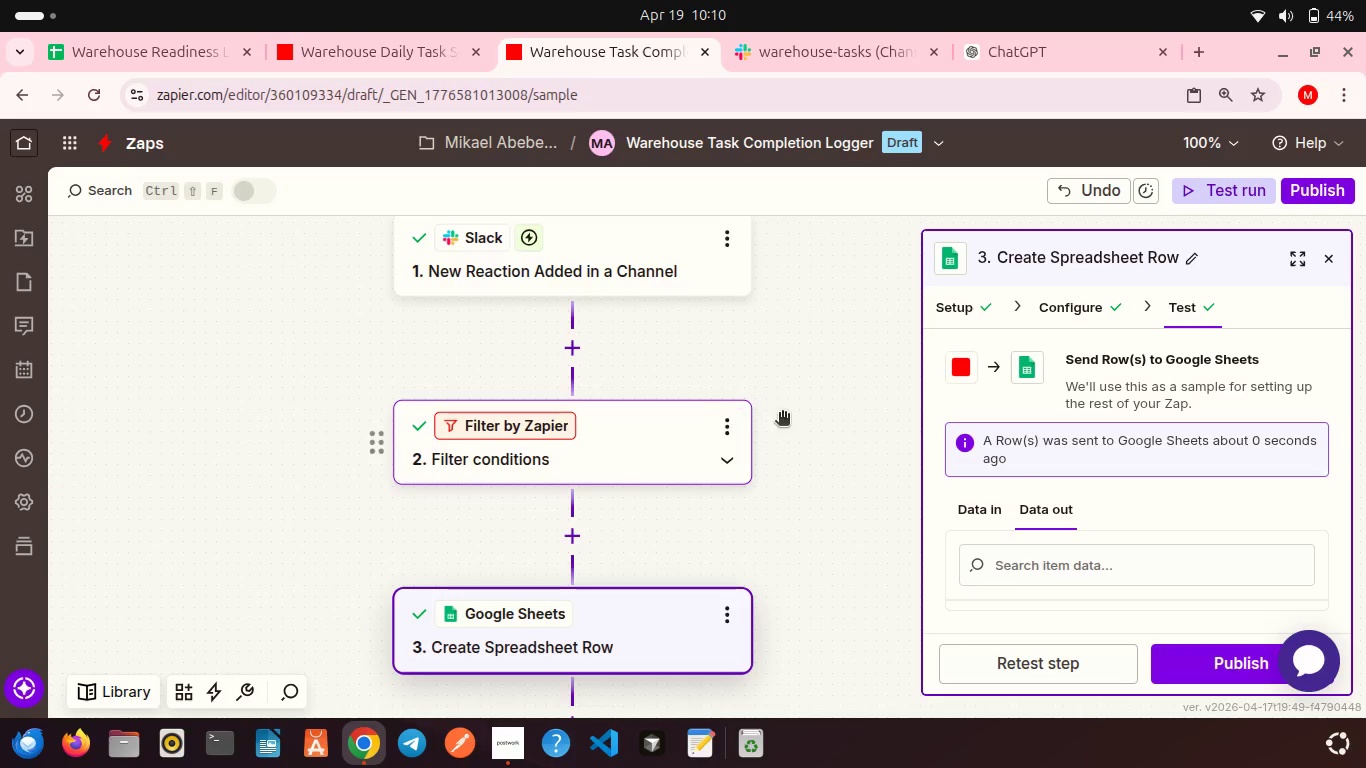 
wait(19.59)
 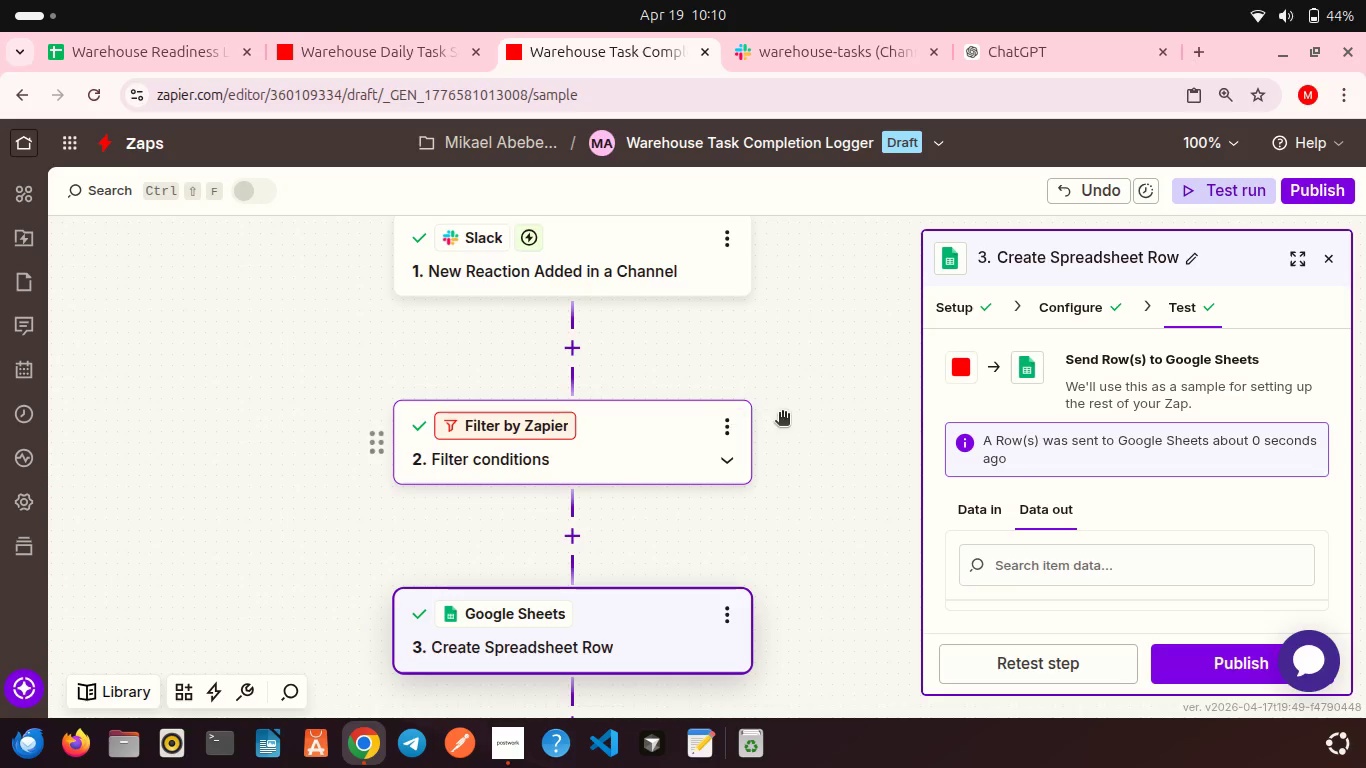 
scroll: coordinate [754, 409], scroll_direction: up, amount: 1.0
 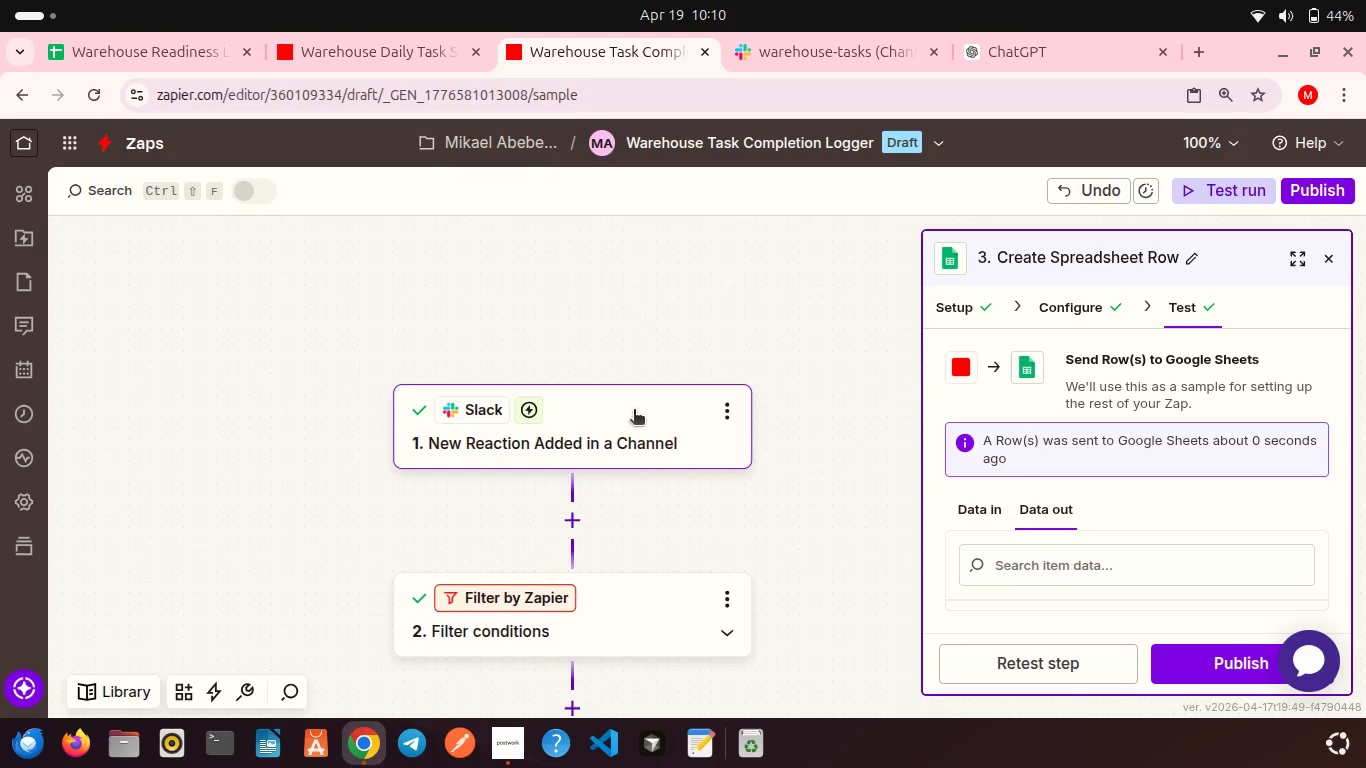 
wait(7.62)
 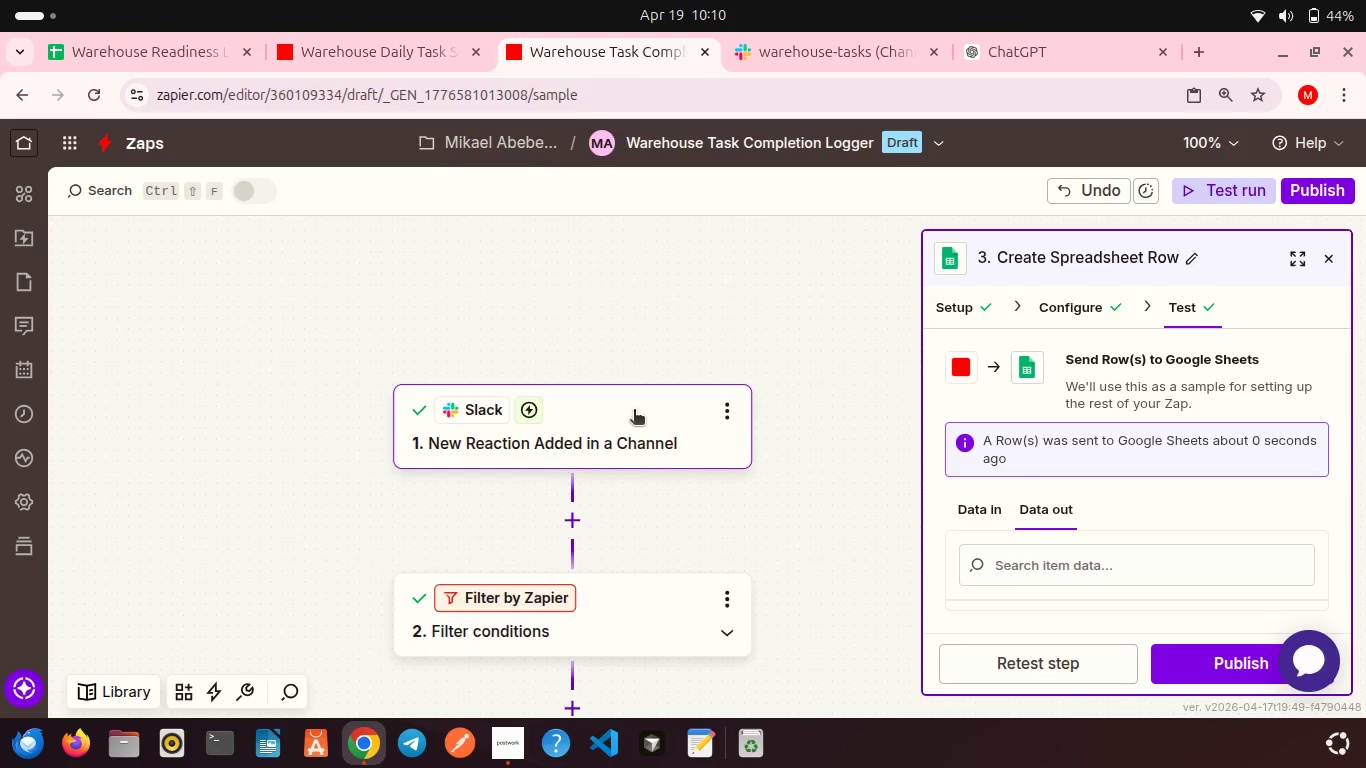 
scroll: coordinate [636, 332], scroll_direction: up, amount: 2.0
 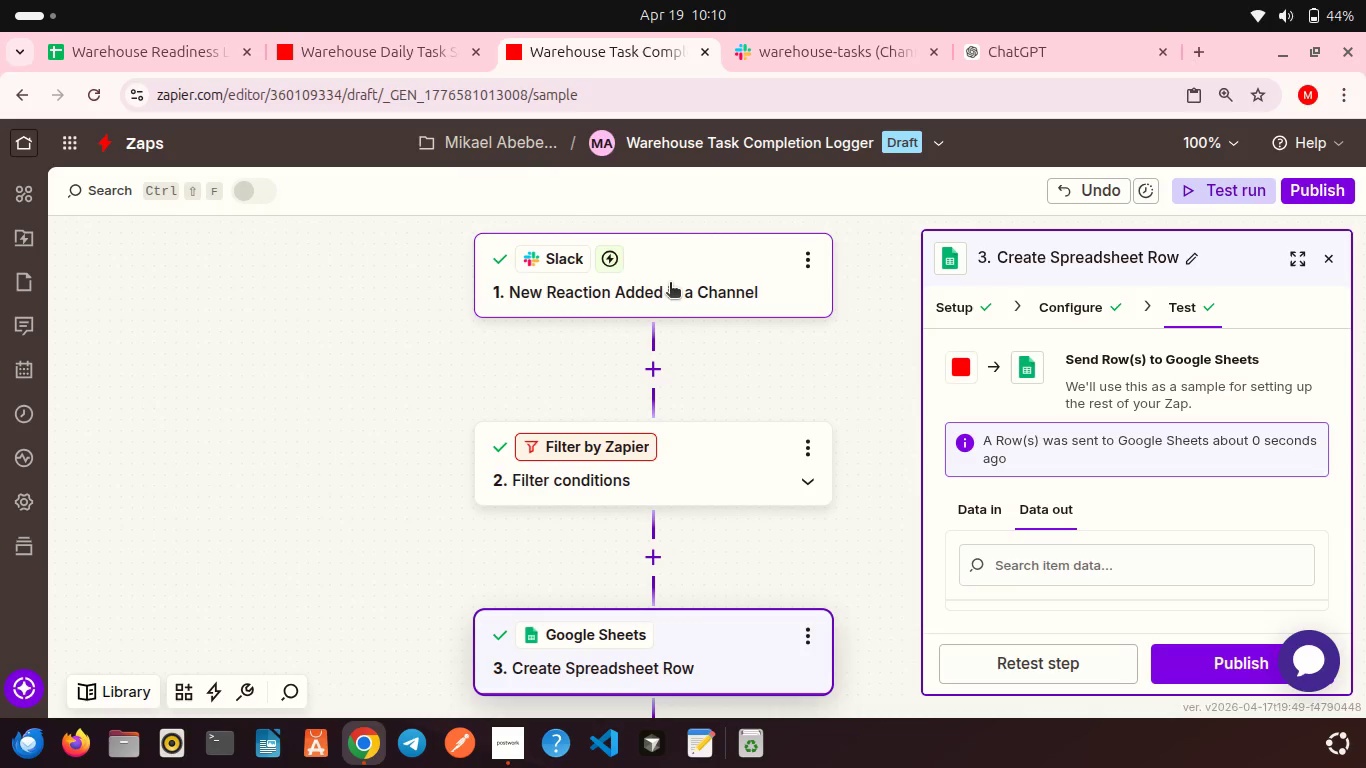 
left_click([670, 284])
 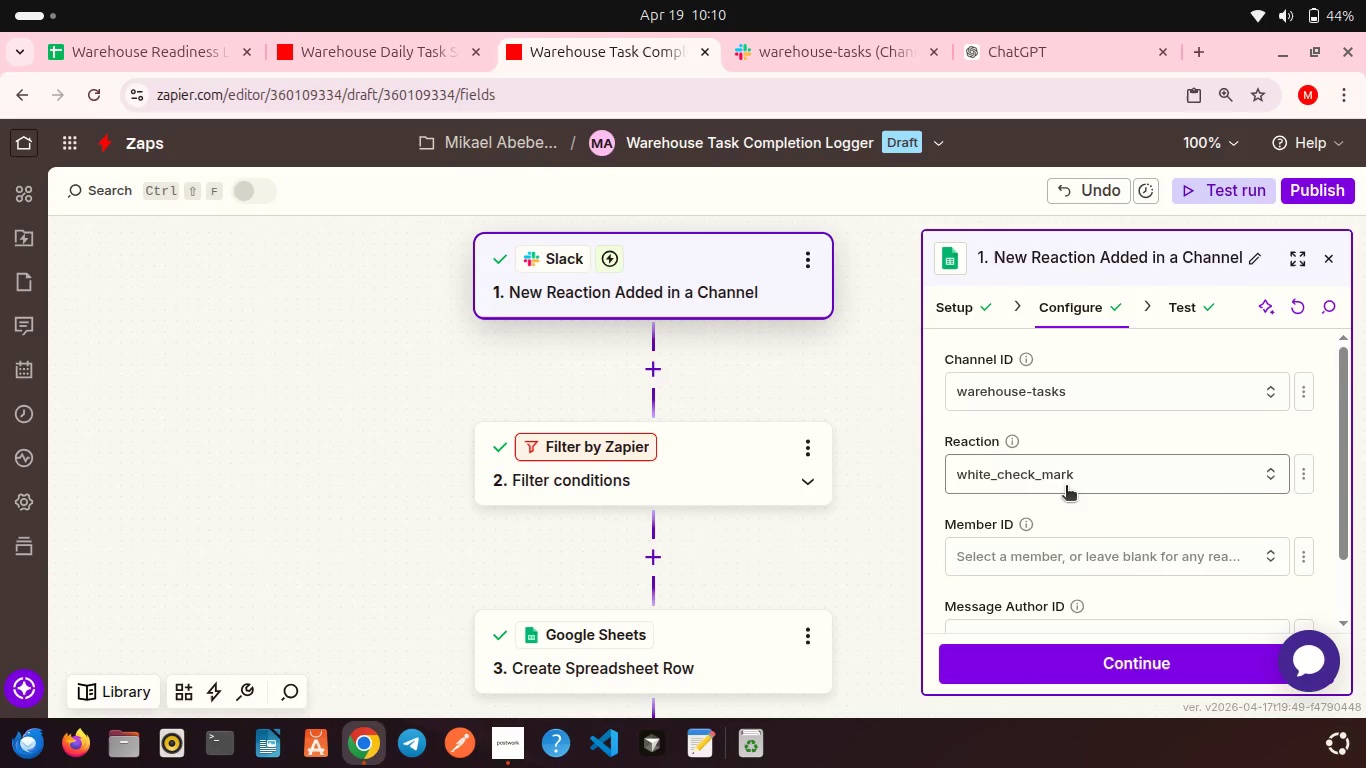 
scroll: coordinate [1066, 487], scroll_direction: down, amount: 5.0
 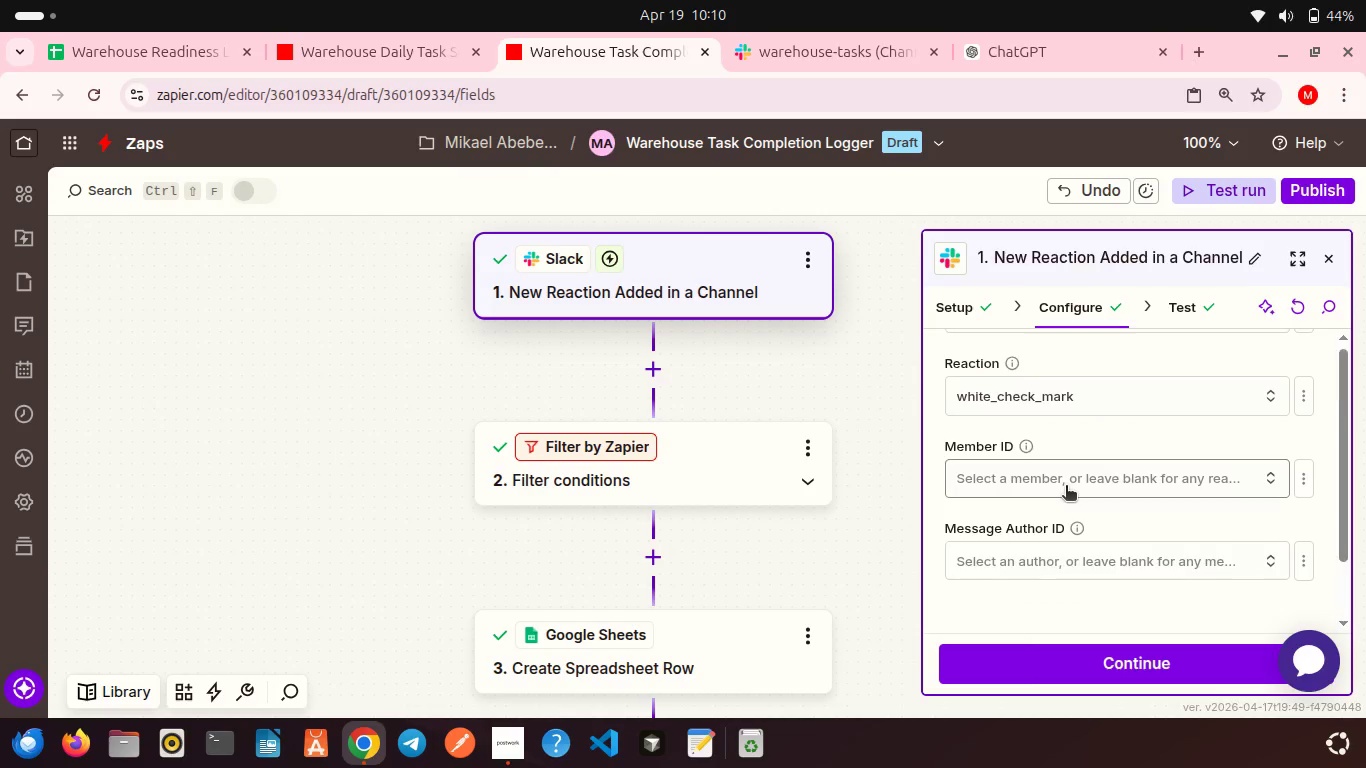 
scroll: coordinate [1066, 487], scroll_direction: none, amount: 0.0
 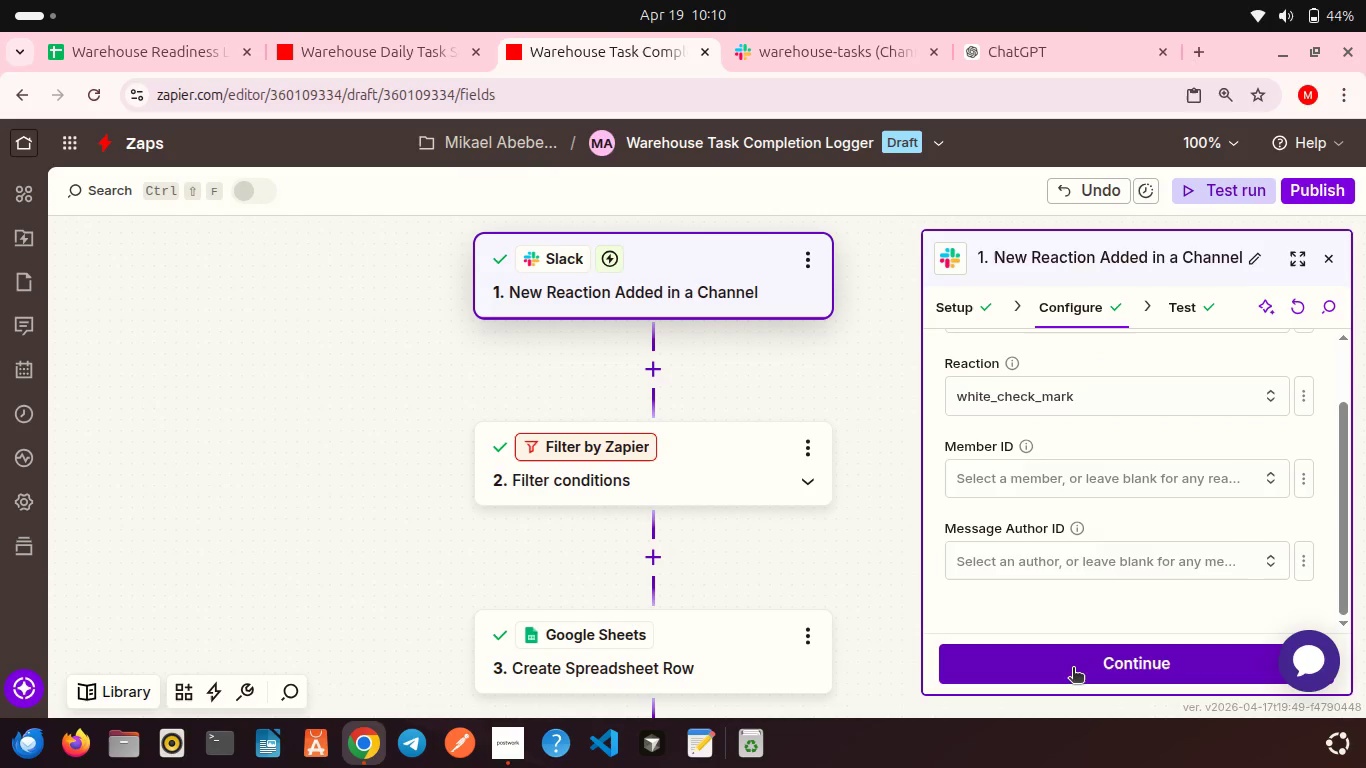 
left_click([1073, 669])
 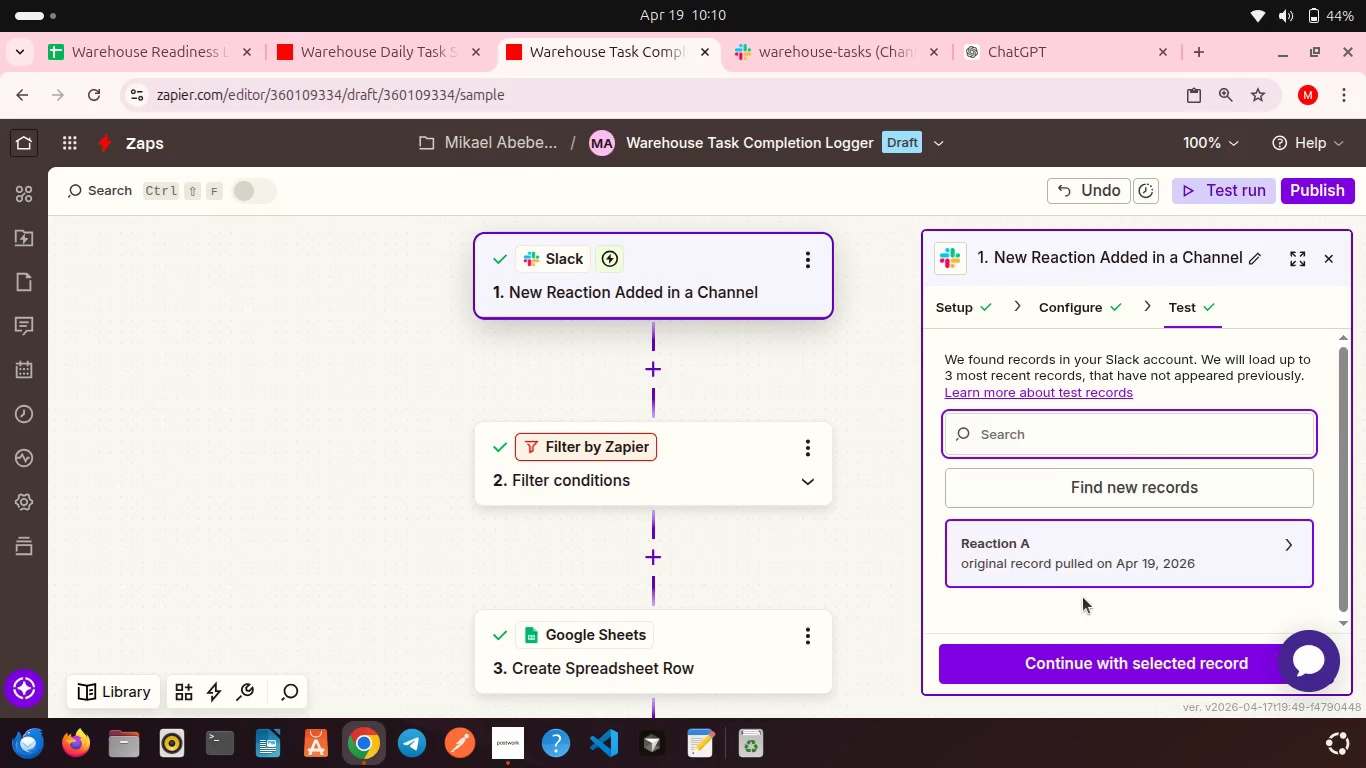 
scroll: coordinate [1083, 597], scroll_direction: down, amount: 3.0
 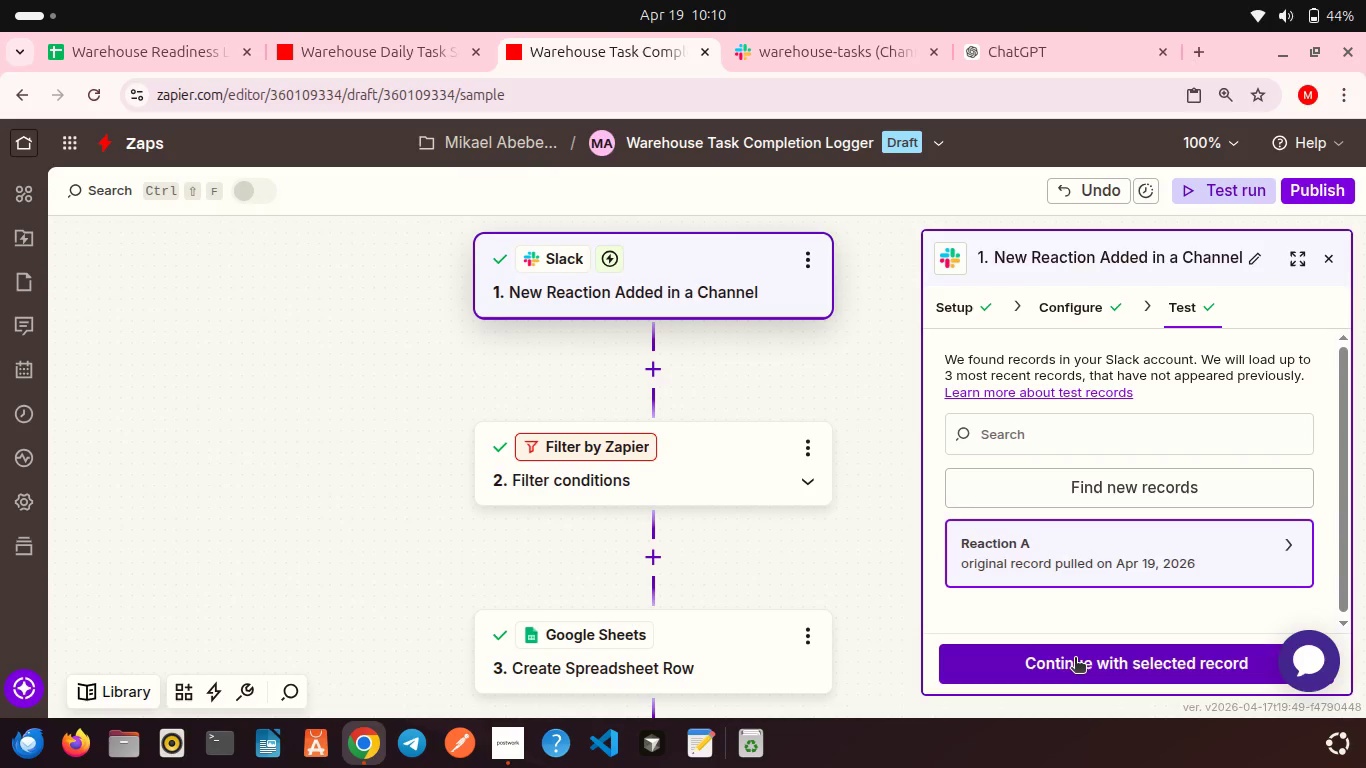 
left_click([1075, 659])
 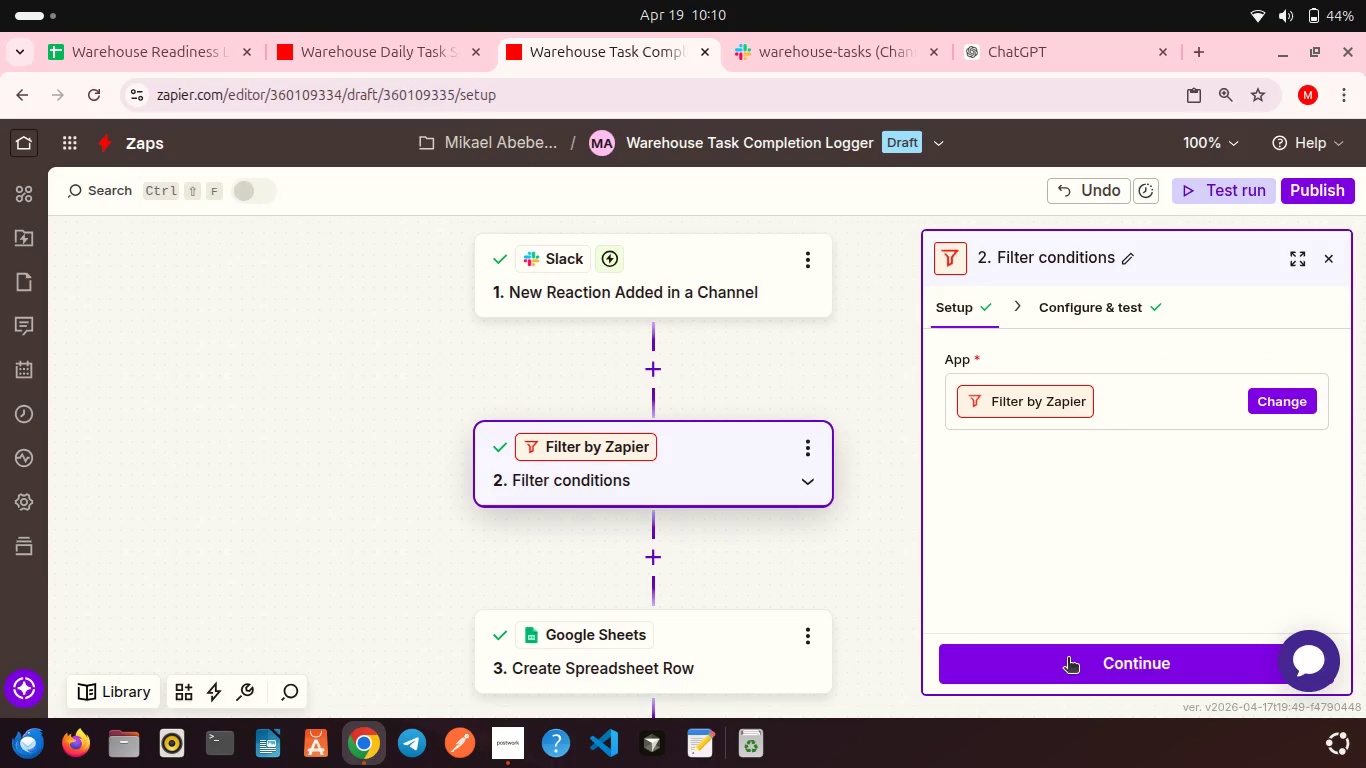 
wait(9.15)
 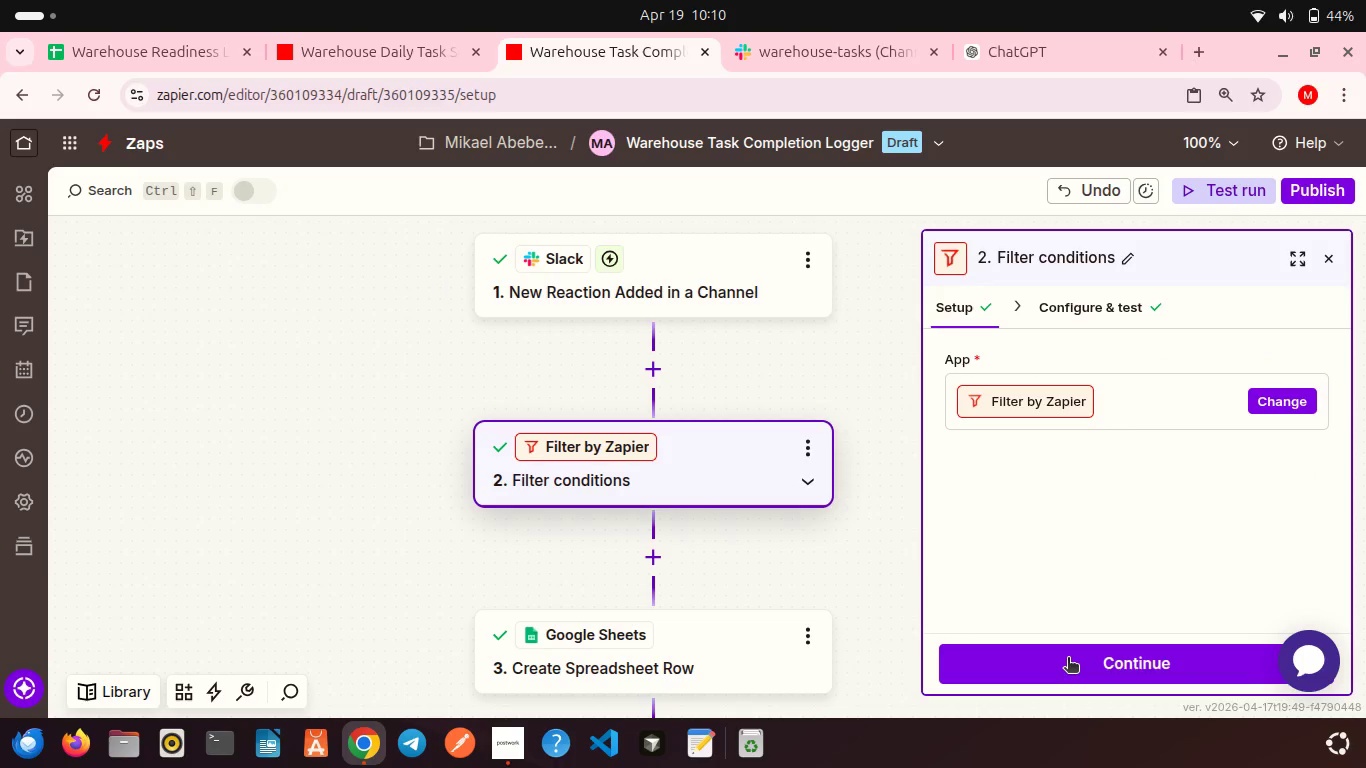 
left_click([652, 510])
 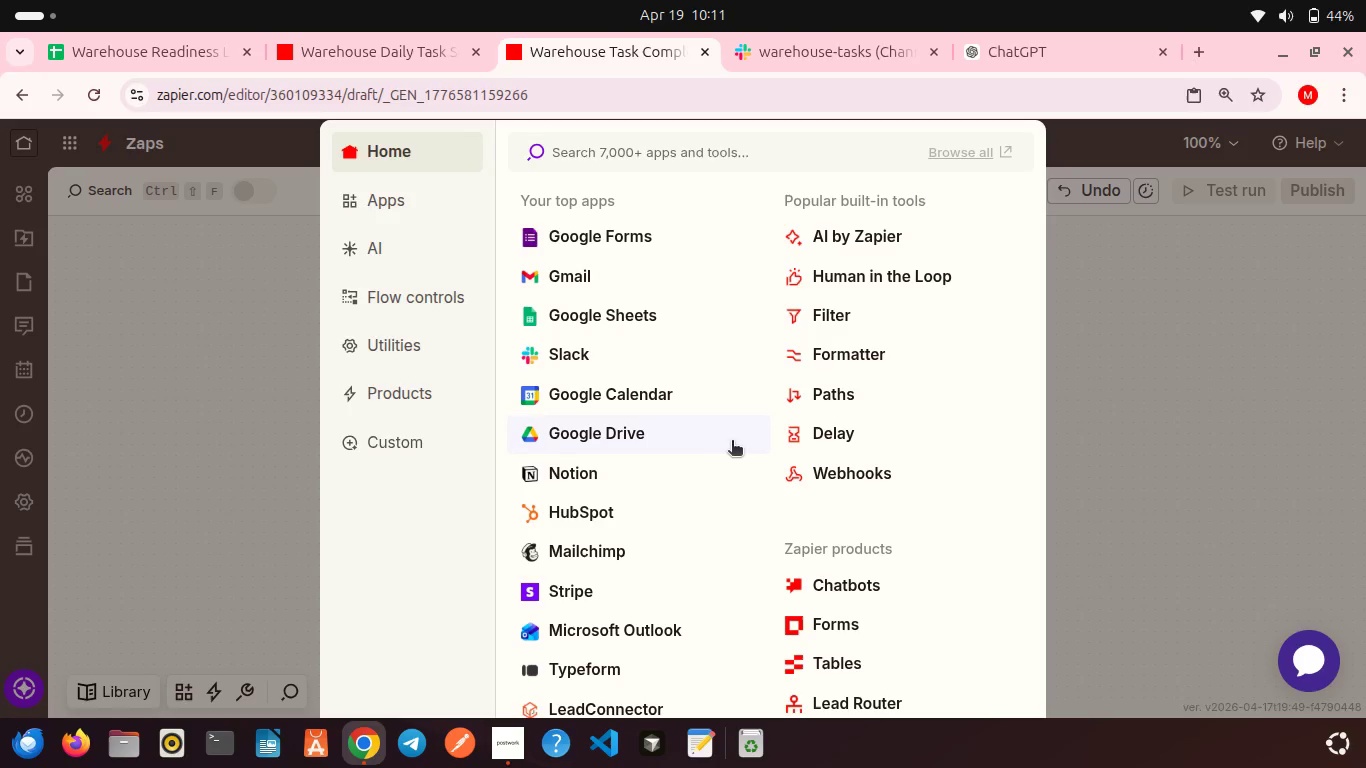 
wait(5.73)
 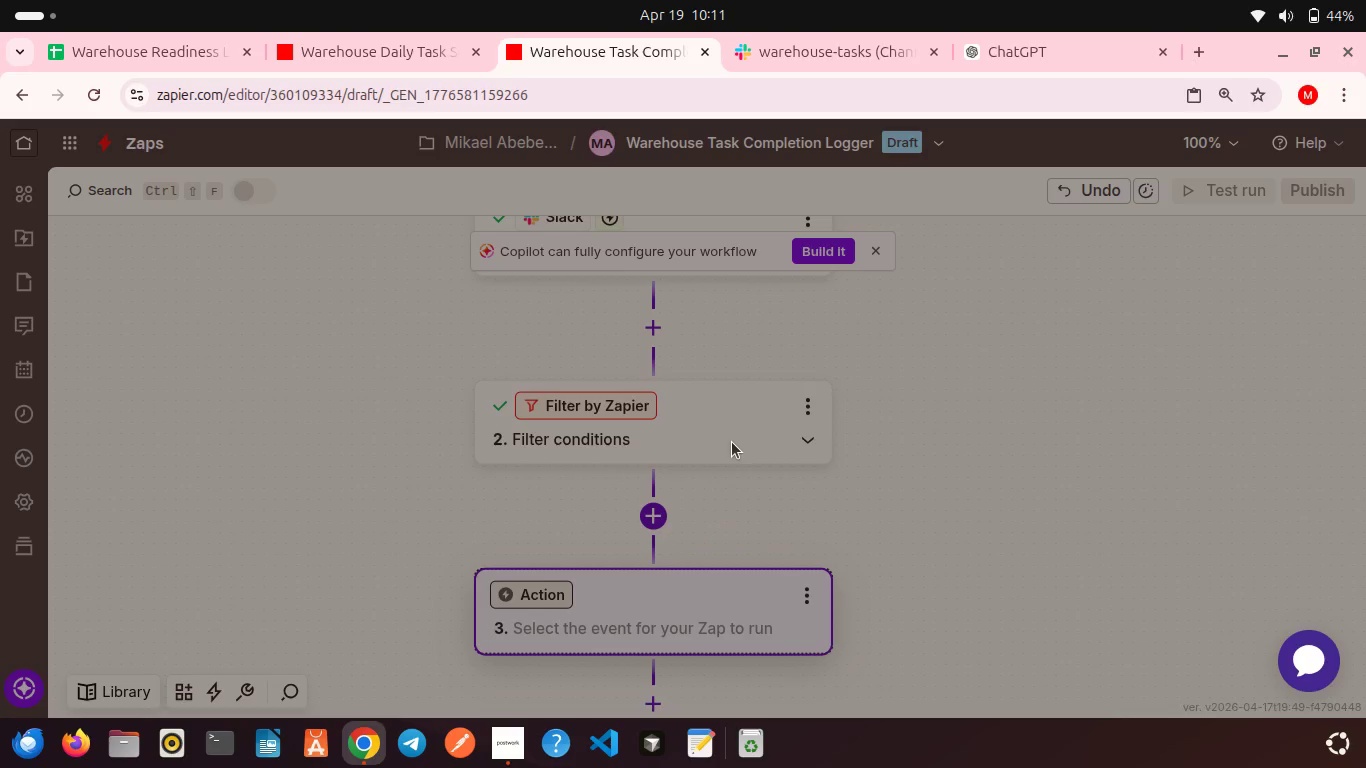 
left_click([827, 366])
 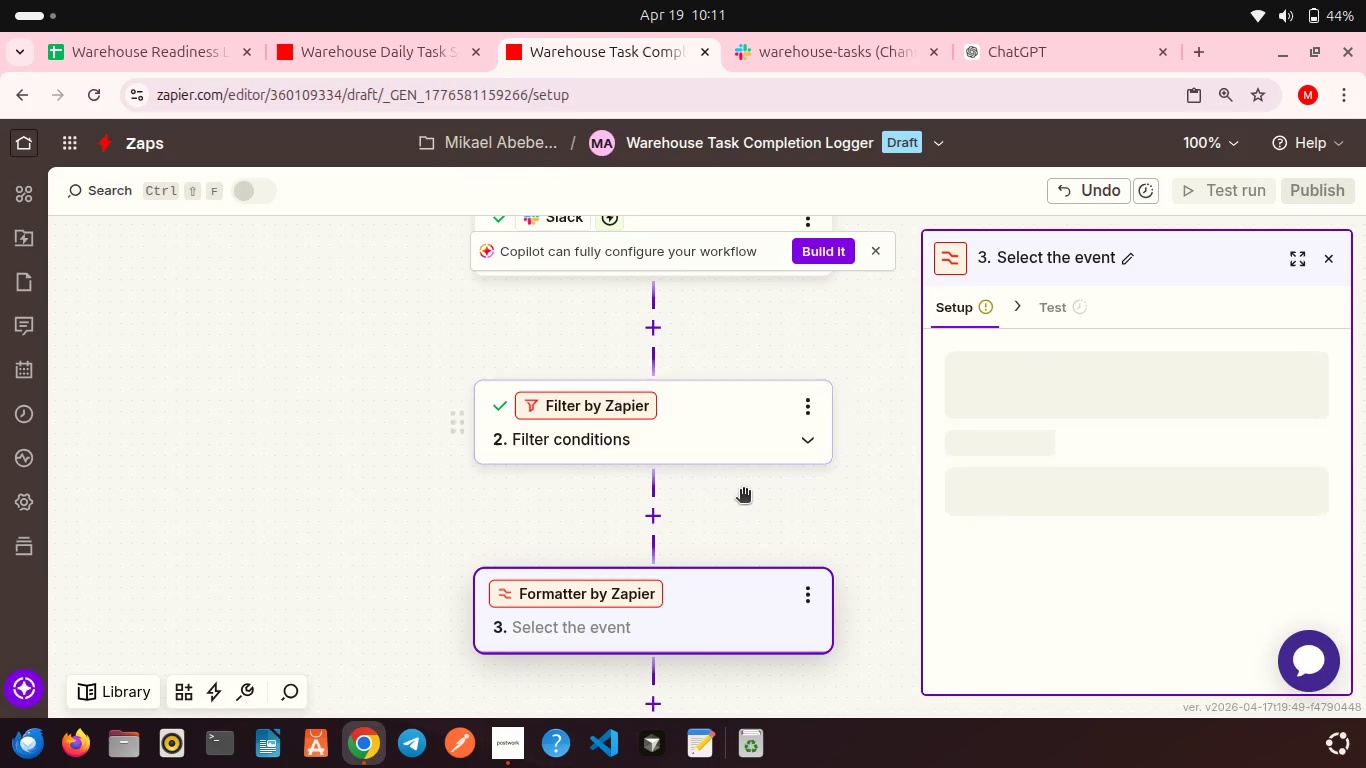 
scroll: coordinate [743, 491], scroll_direction: down, amount: 6.0
 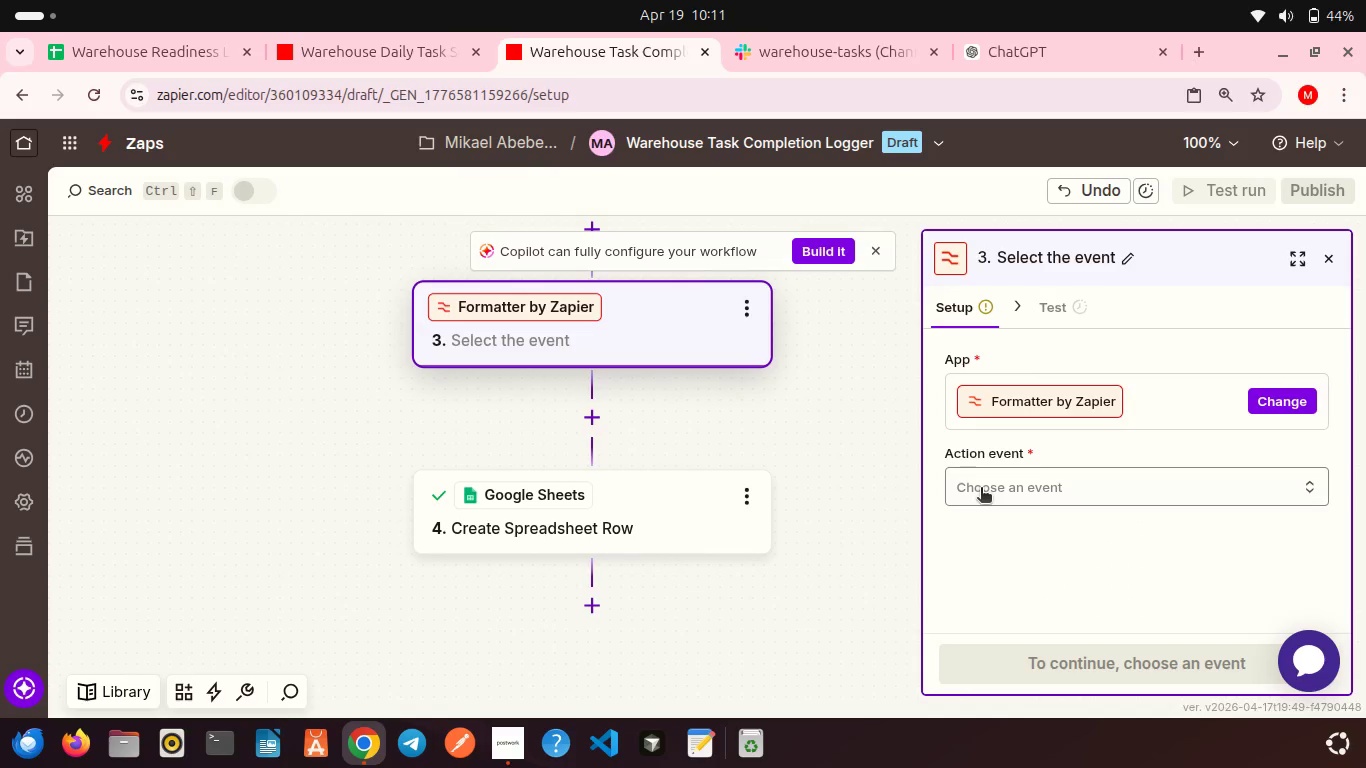 
left_click([981, 489])
 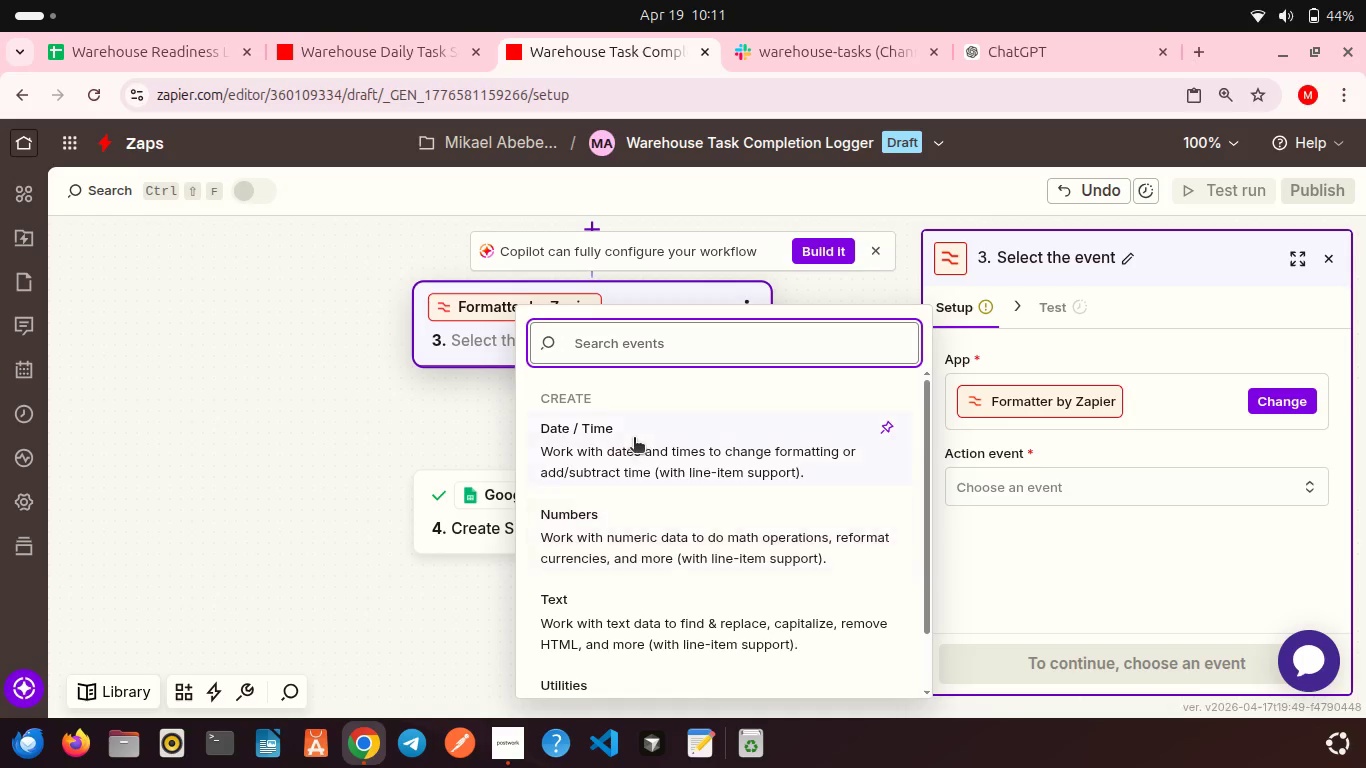 
left_click([634, 439])
 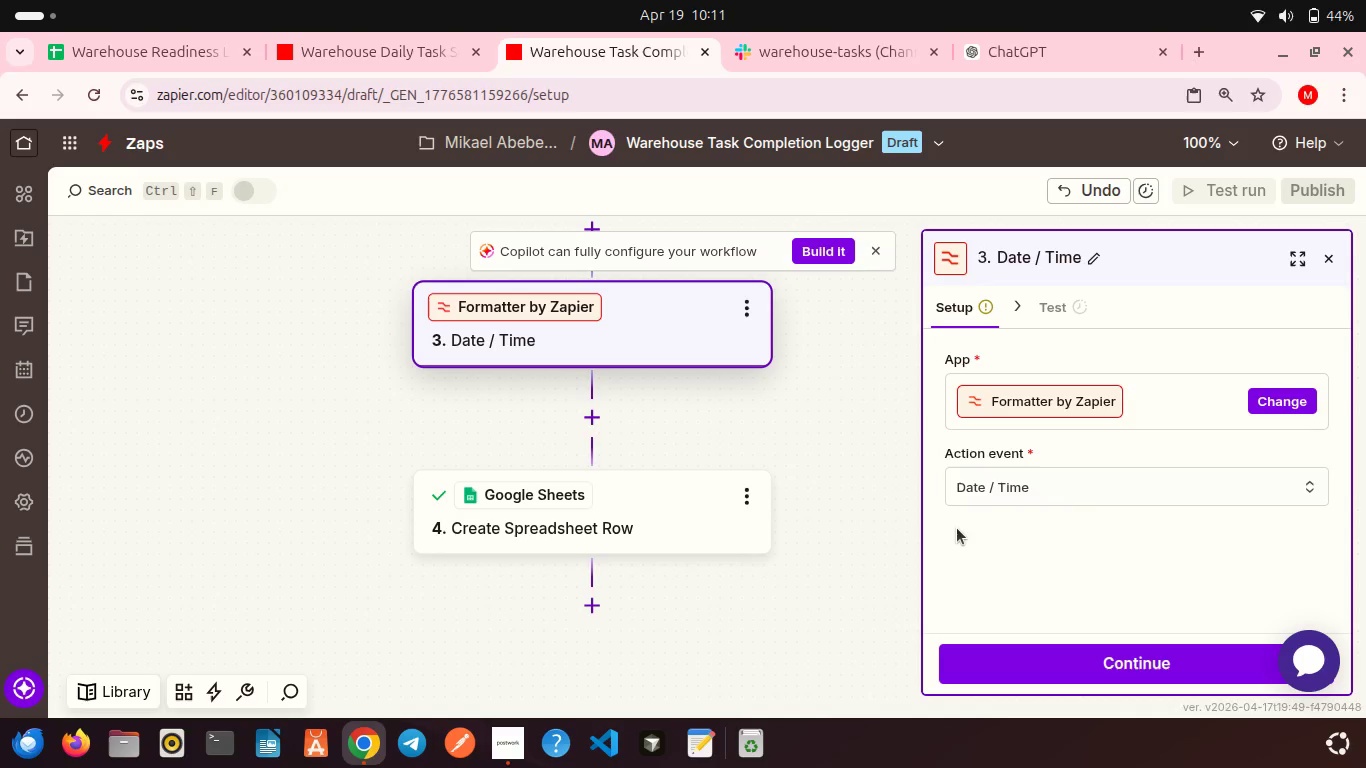 
scroll: coordinate [957, 528], scroll_direction: down, amount: 1.0
 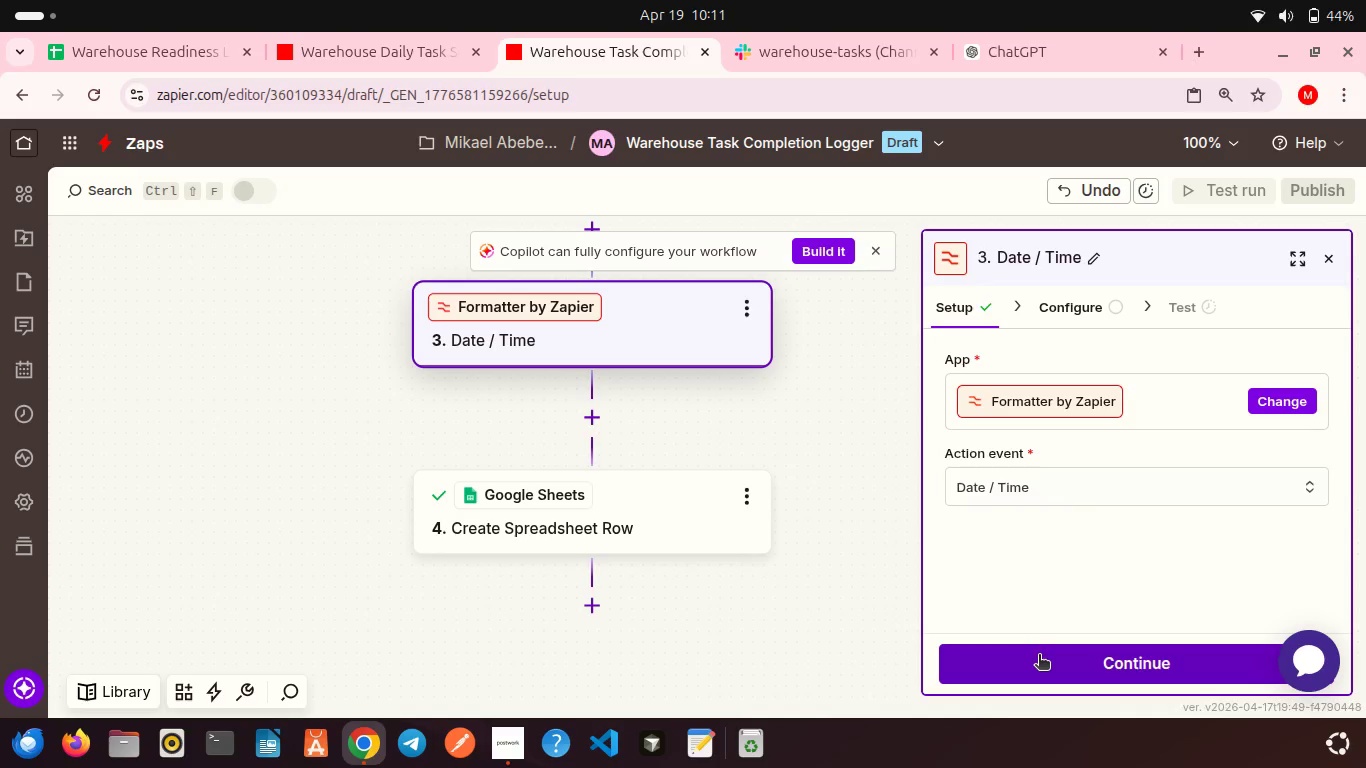 
left_click([1039, 656])
 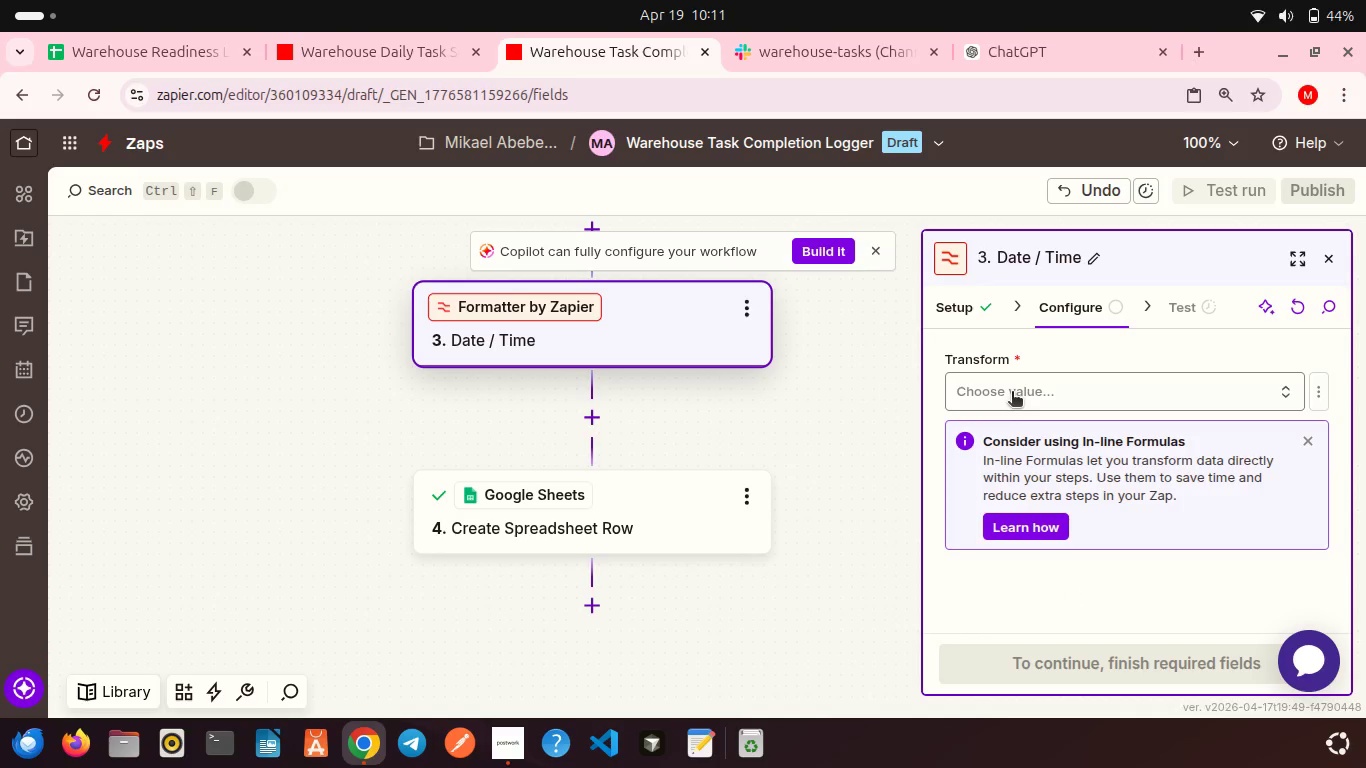 
wait(7.7)
 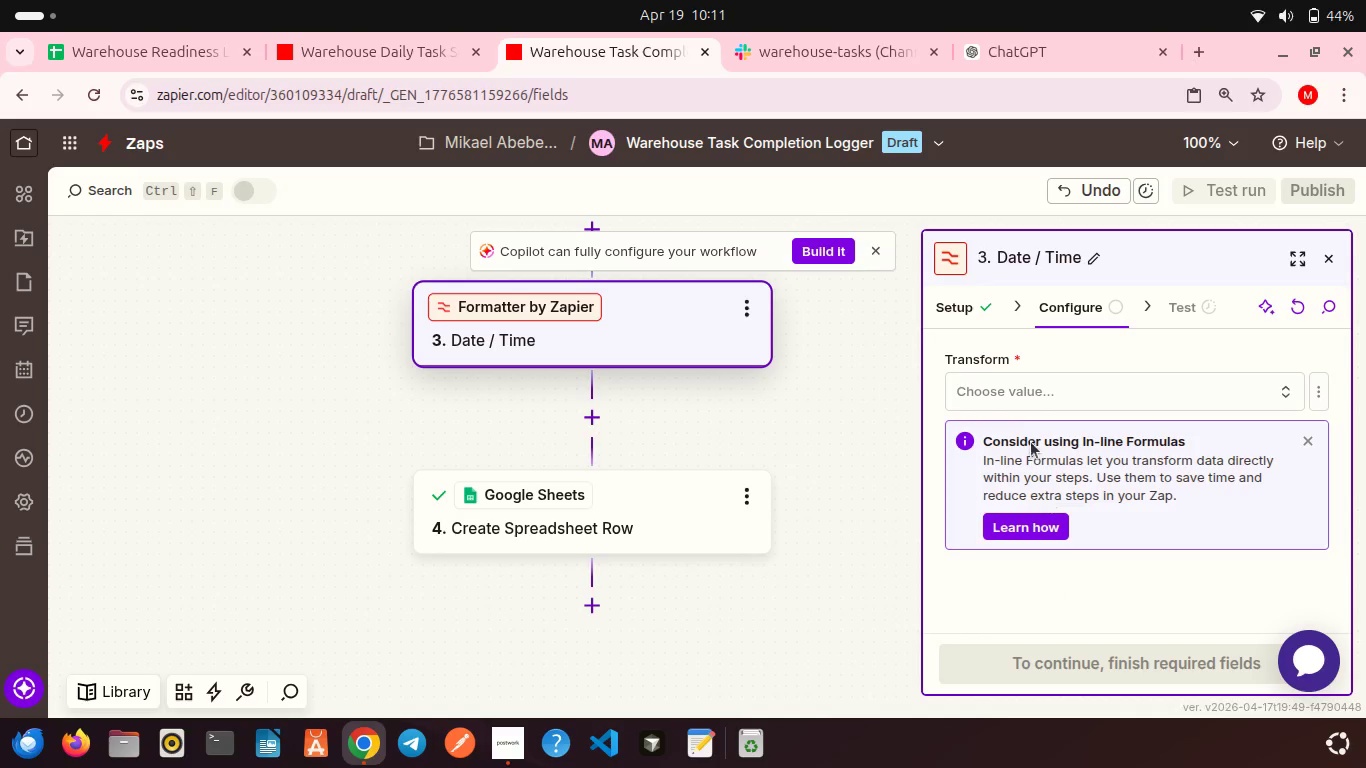 
left_click([1009, 395])
 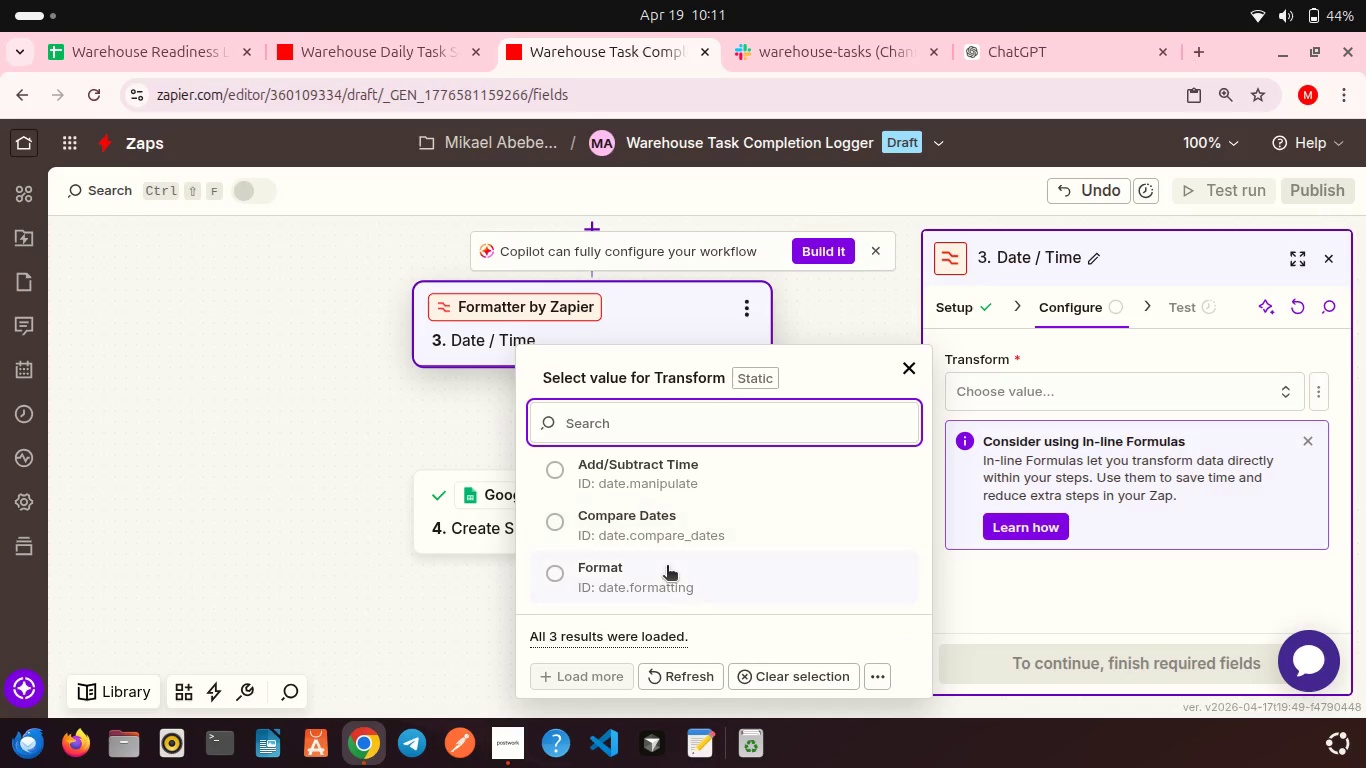 
left_click([667, 567])
 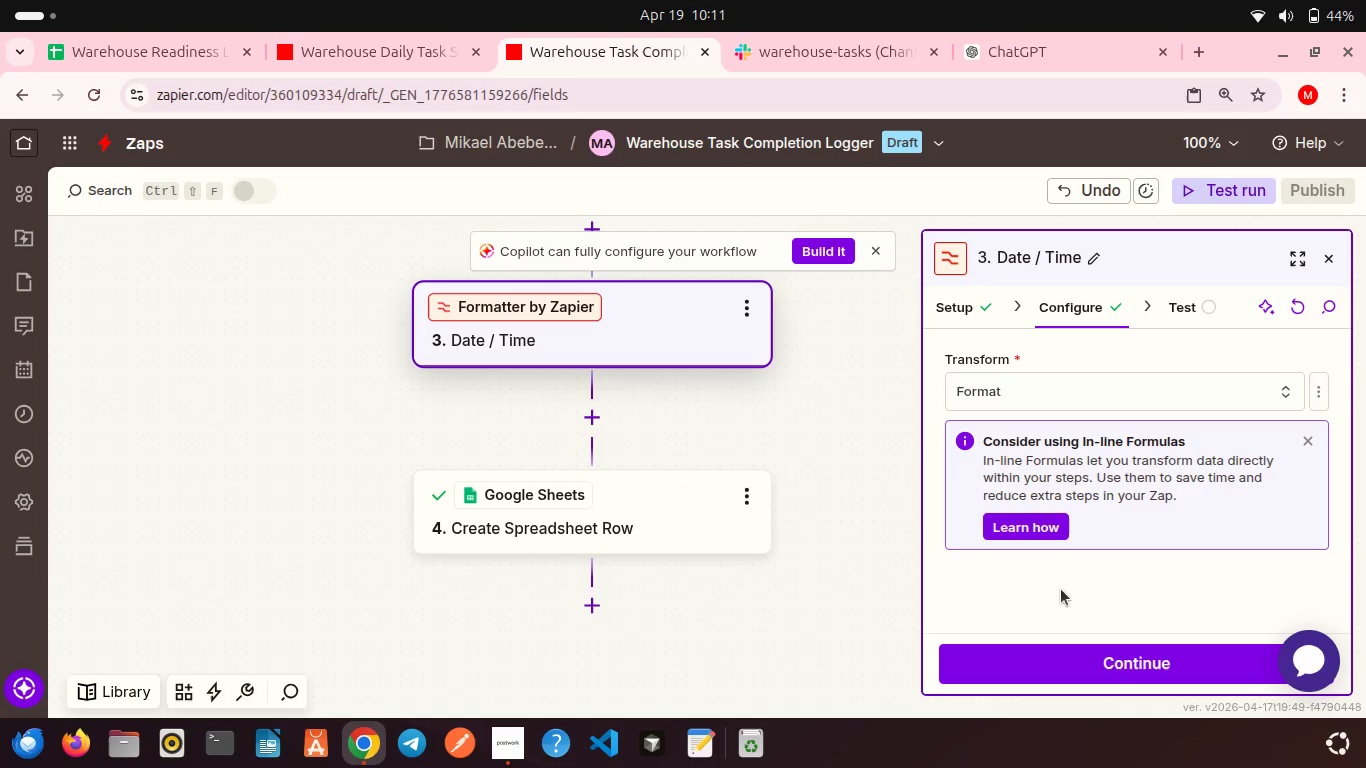 
scroll: coordinate [1100, 546], scroll_direction: down, amount: 6.0
 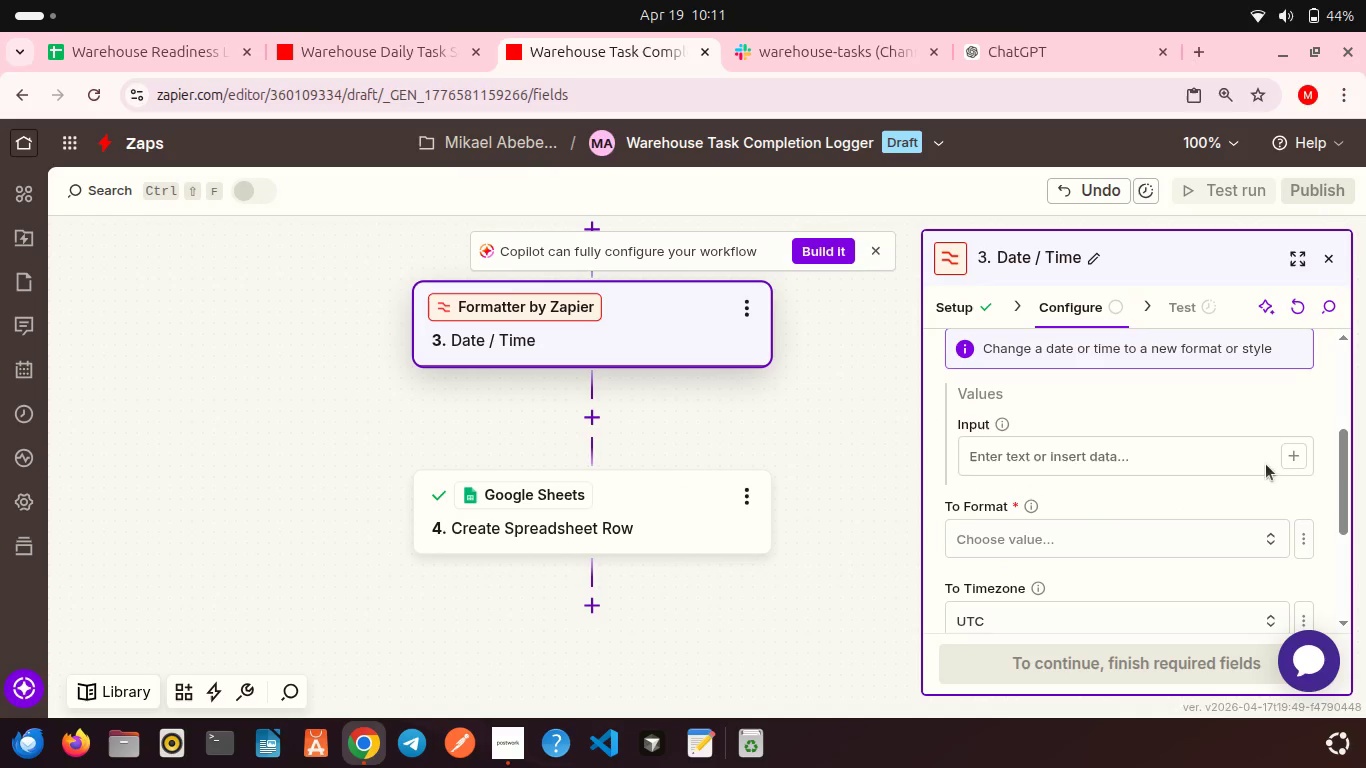 
left_click([1291, 458])
 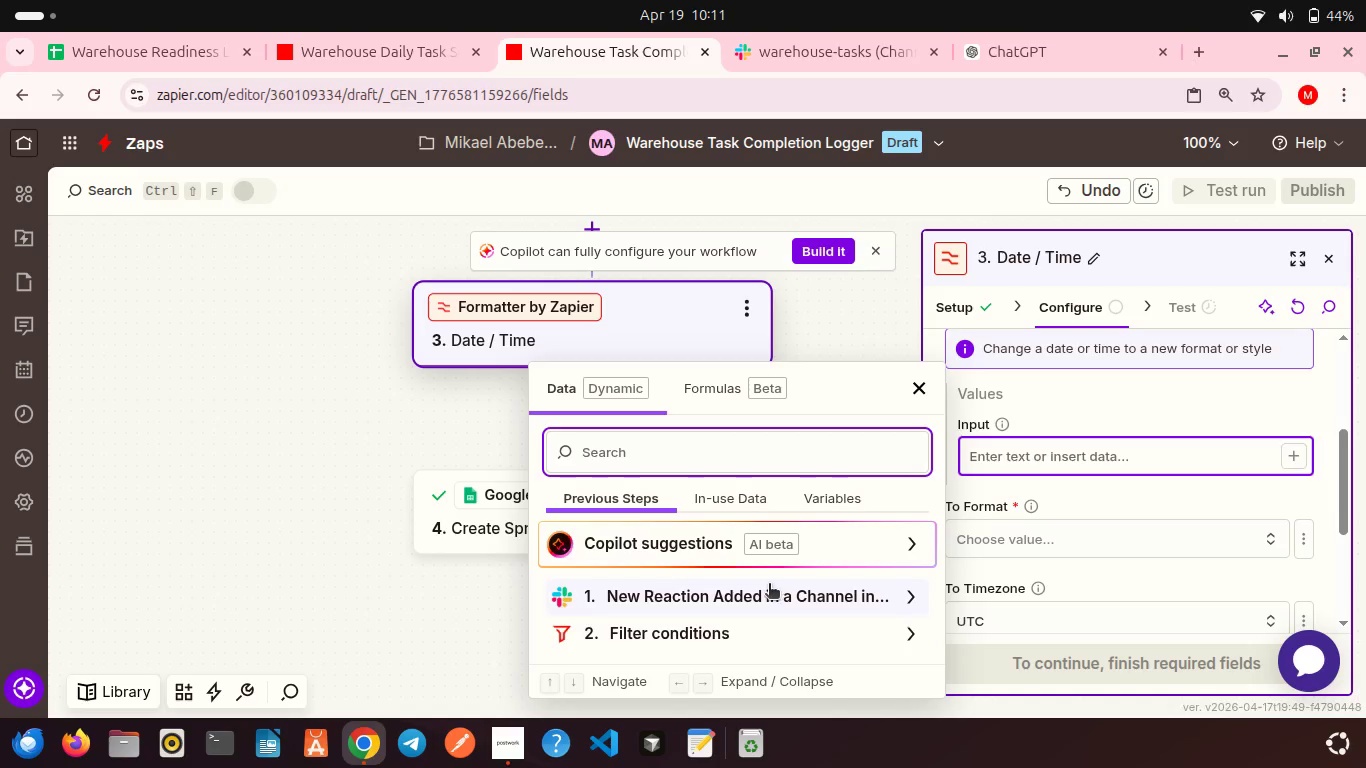 
left_click([769, 585])
 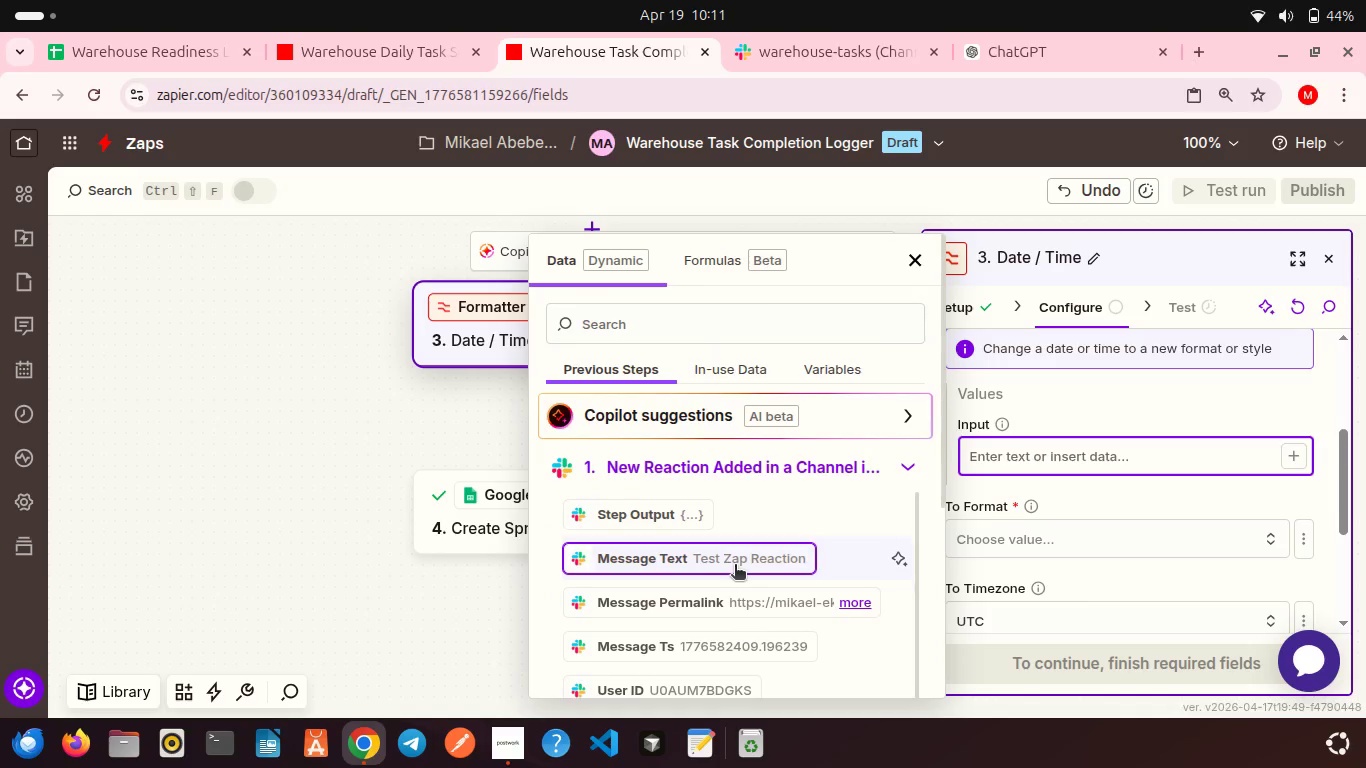 
scroll: coordinate [719, 459], scroll_direction: down, amount: 36.0
 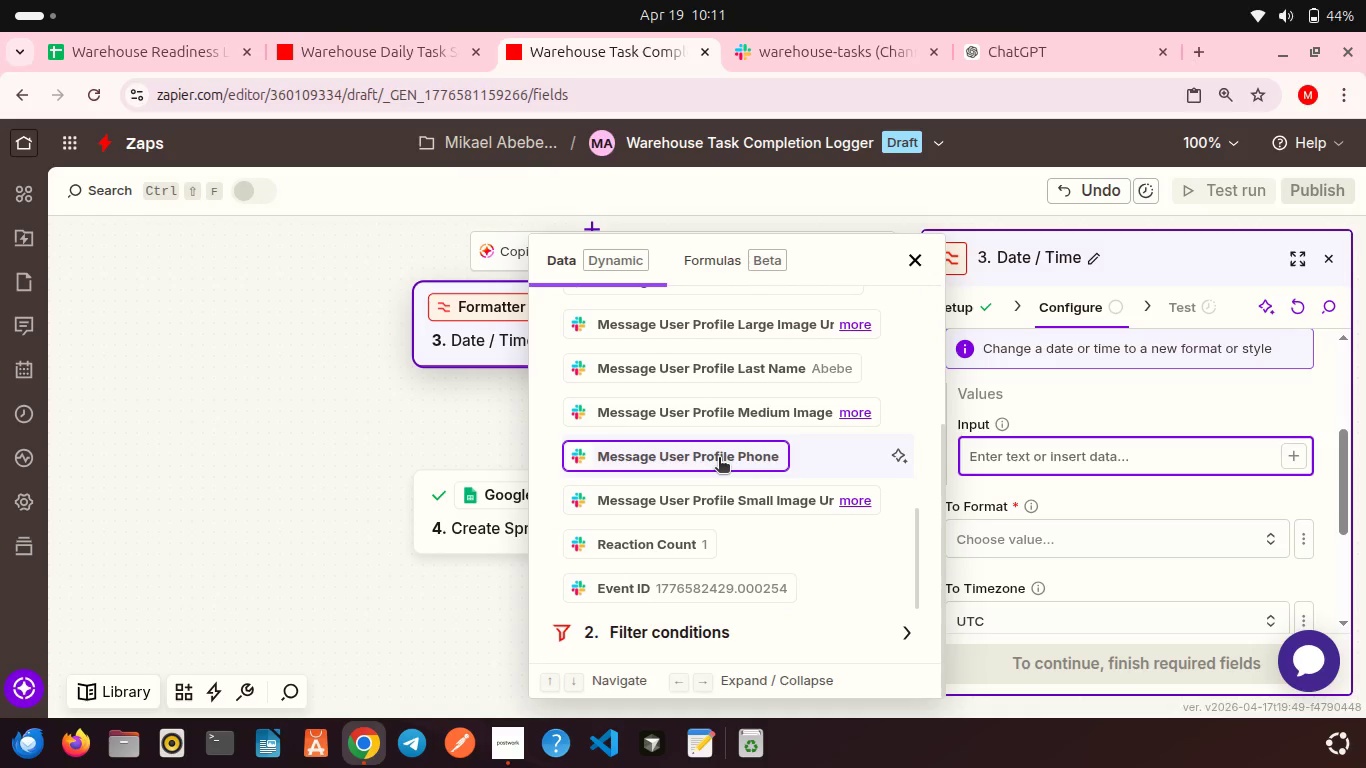 
scroll: coordinate [719, 459], scroll_direction: up, amount: 19.0
 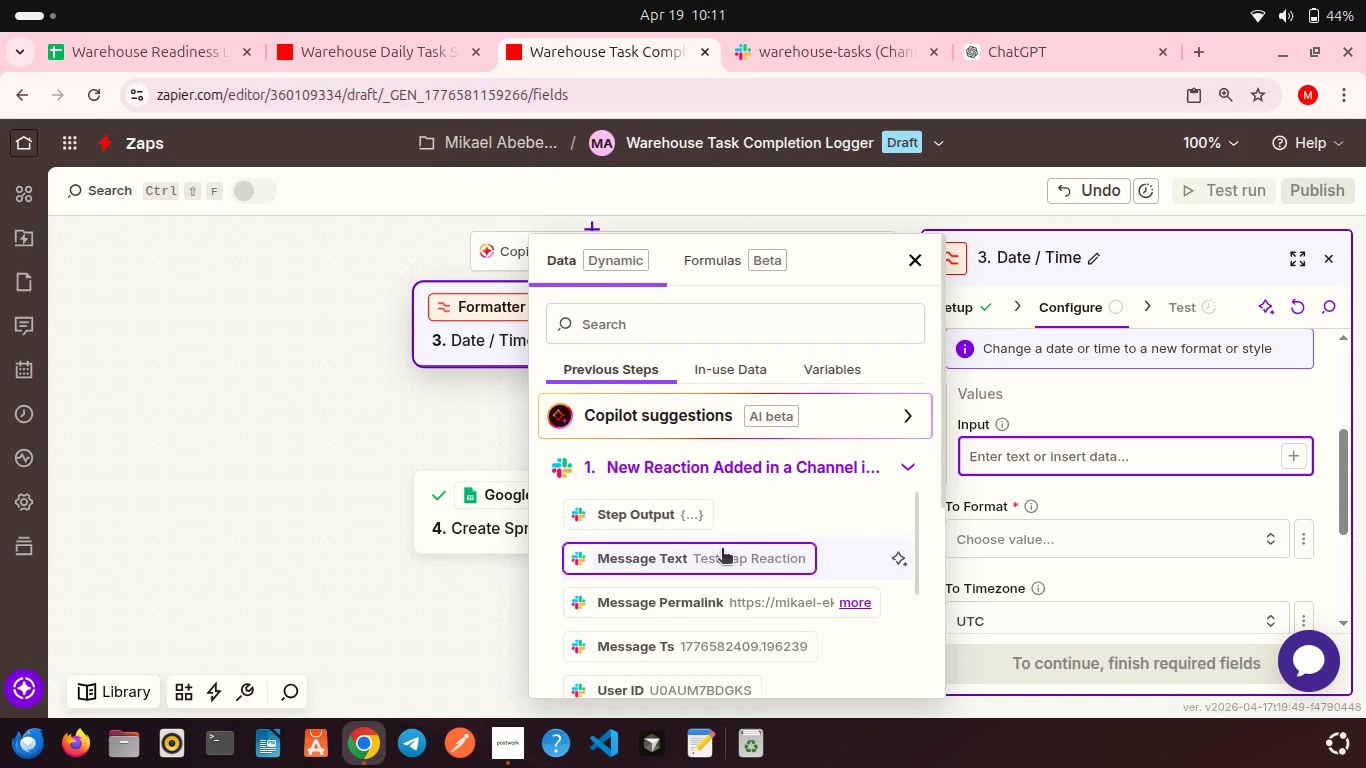 
scroll: coordinate [733, 598], scroll_direction: down, amount: 1.0
 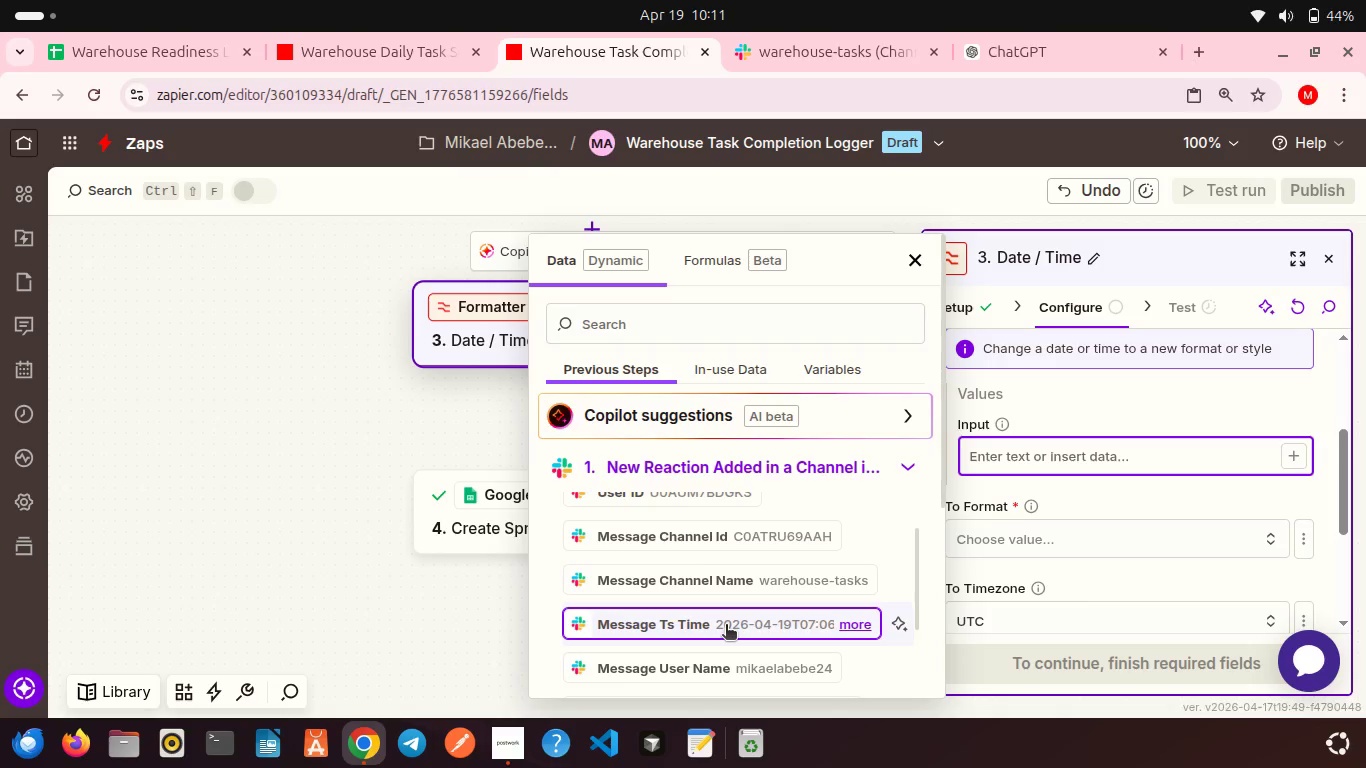 
wait(5.83)
 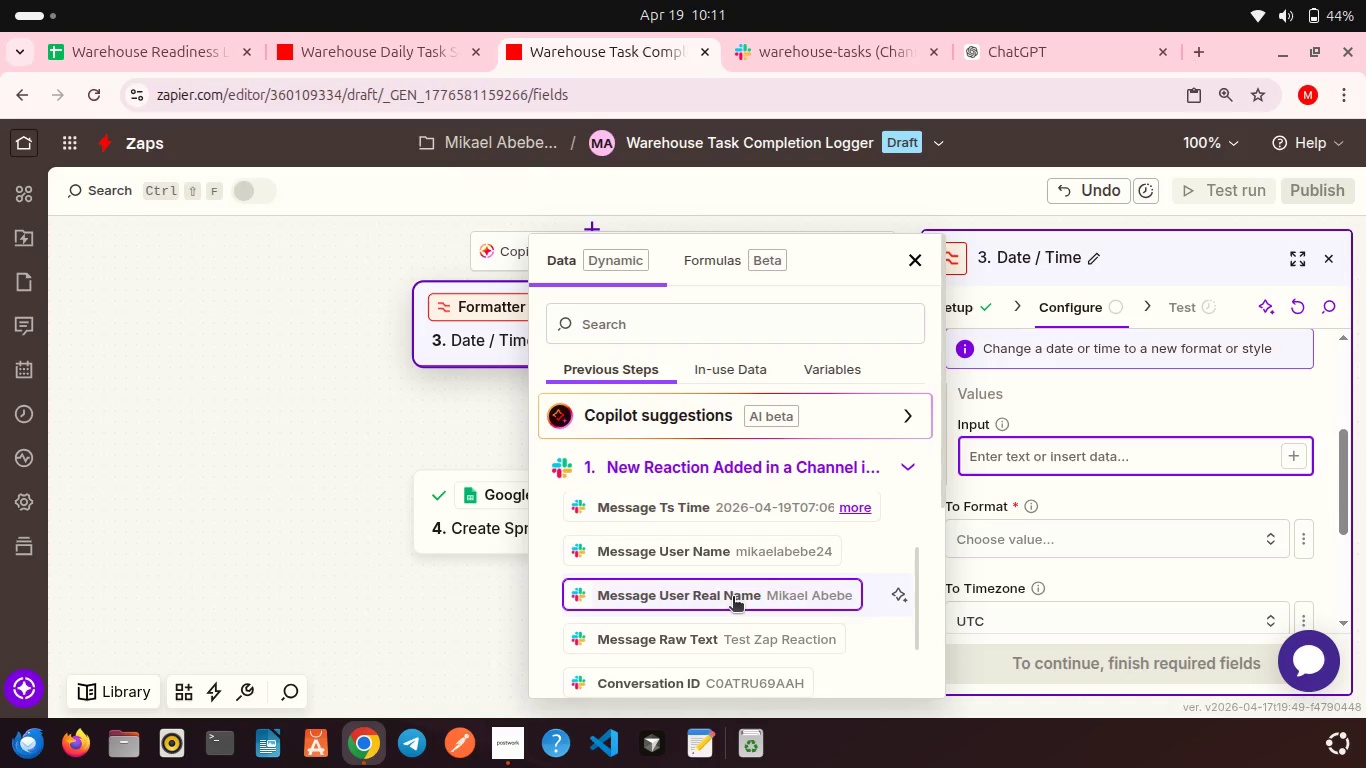 
scroll: coordinate [726, 626], scroll_direction: up, amount: 2.0
 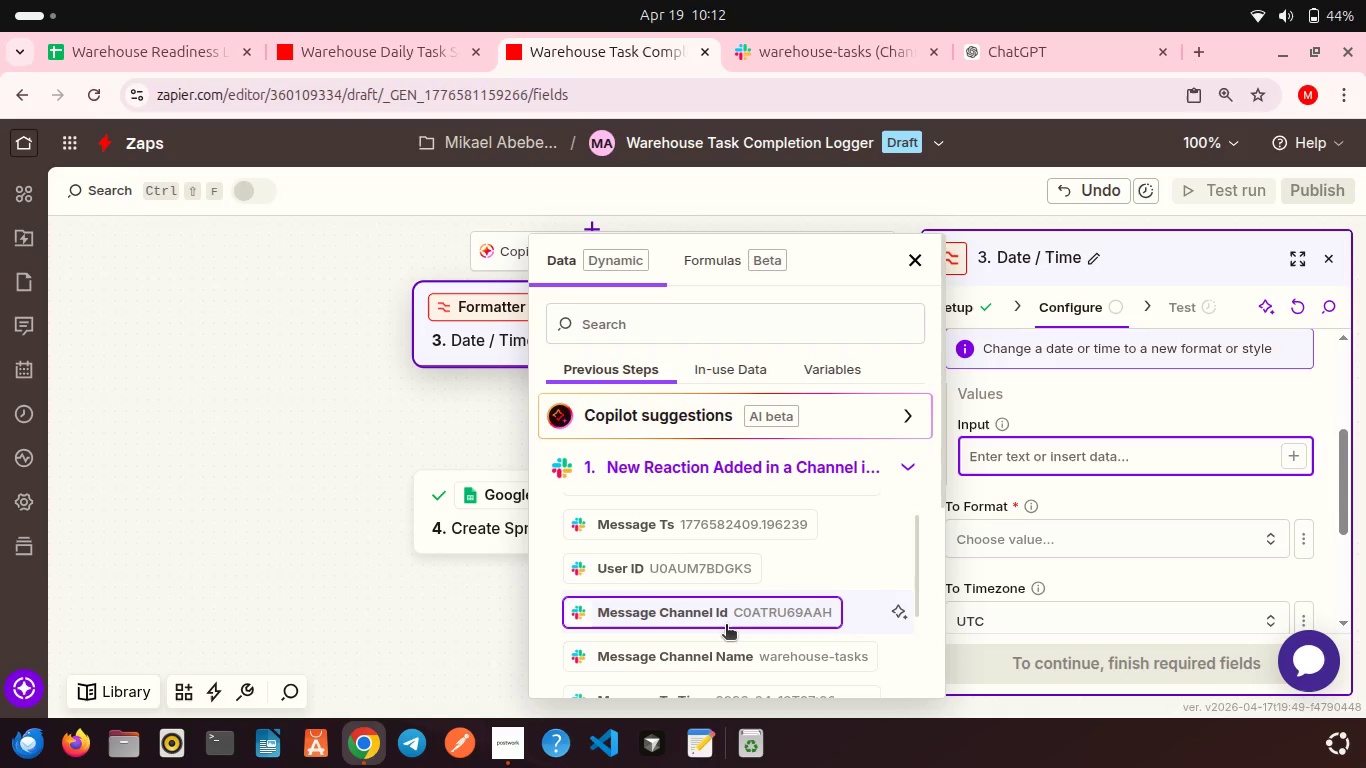 
scroll: coordinate [726, 626], scroll_direction: down, amount: 1.0
 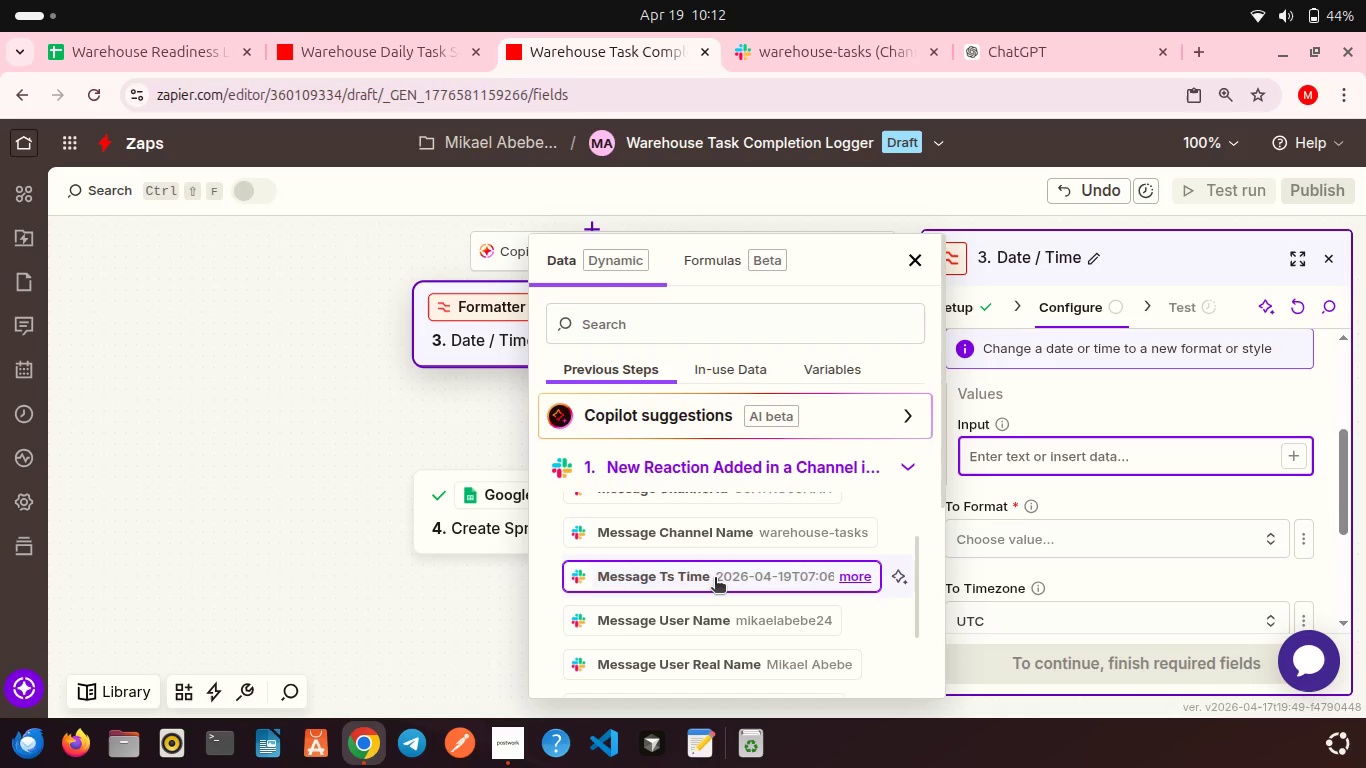 
left_click([715, 579])
 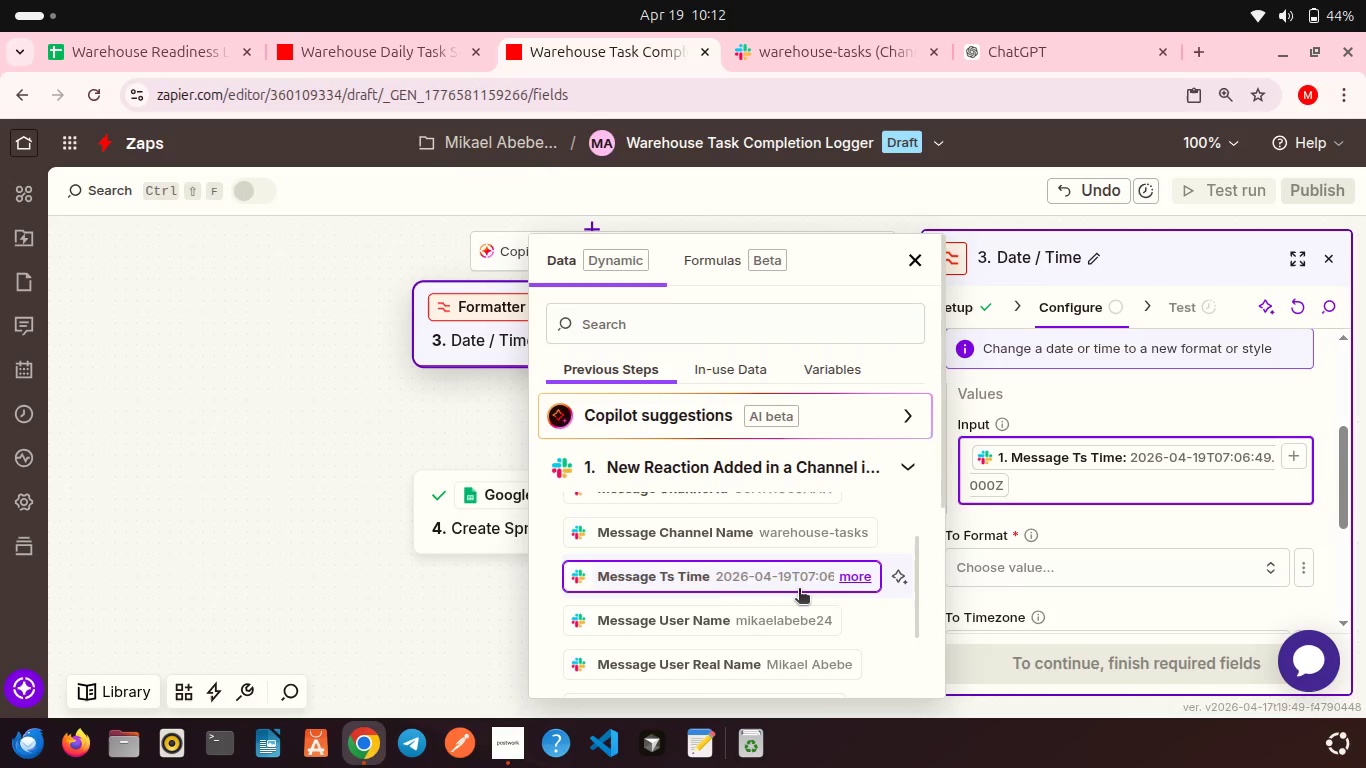 
scroll: coordinate [799, 590], scroll_direction: down, amount: 1.0
 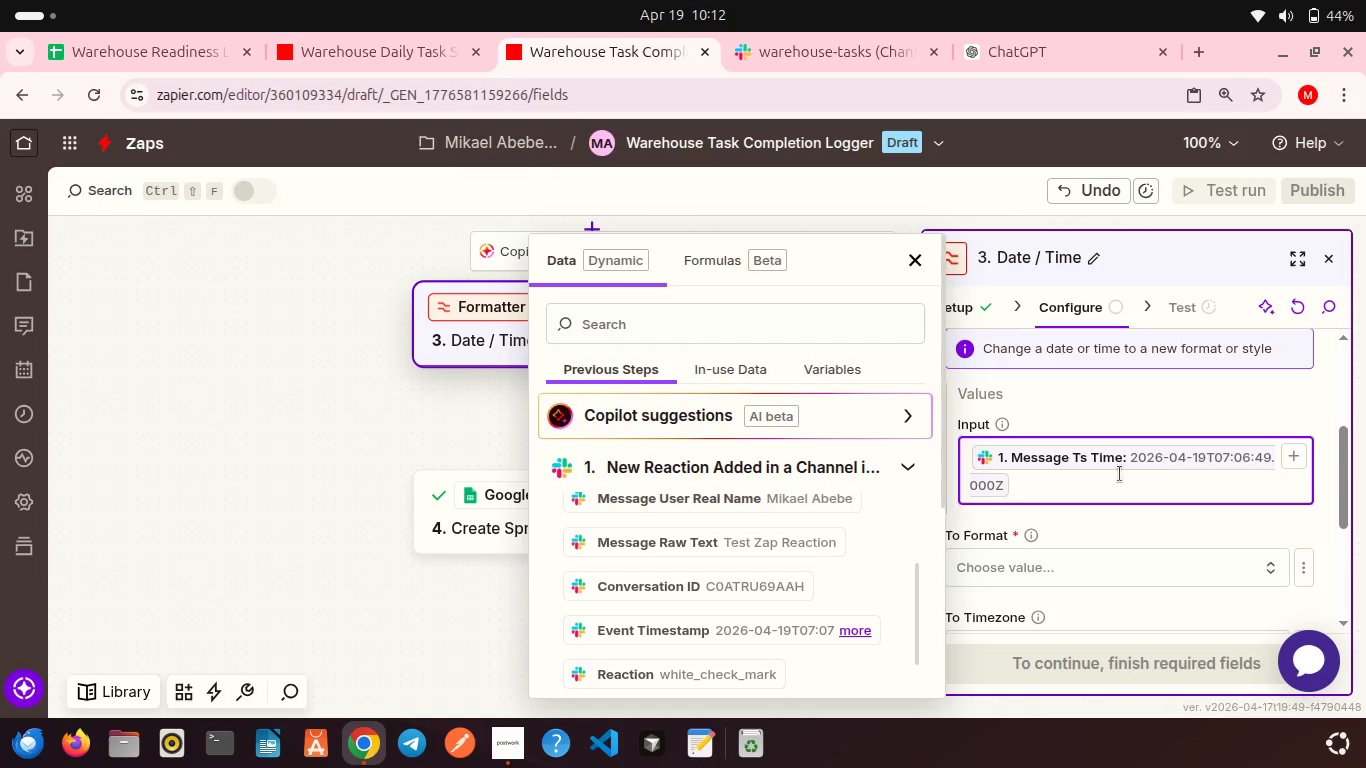 
key(Backspace)
 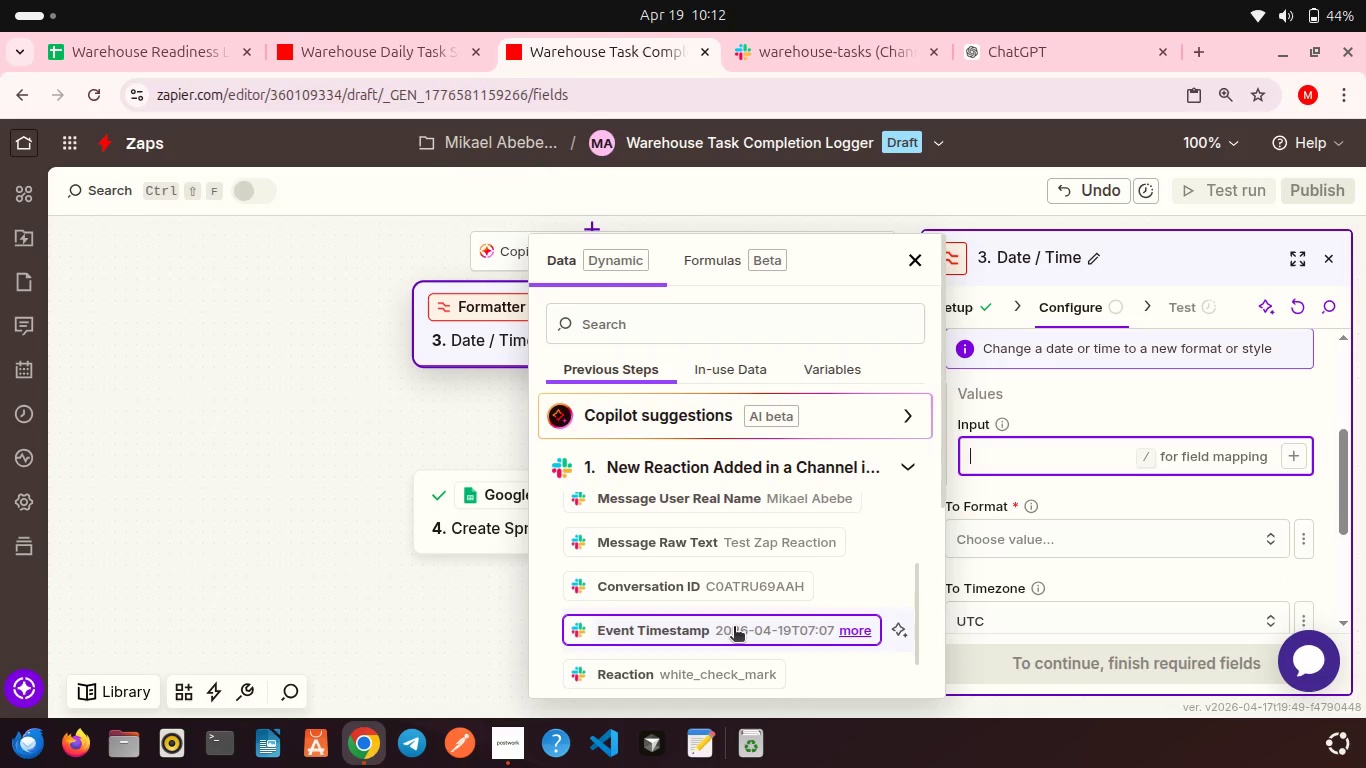 
left_click([734, 628])
 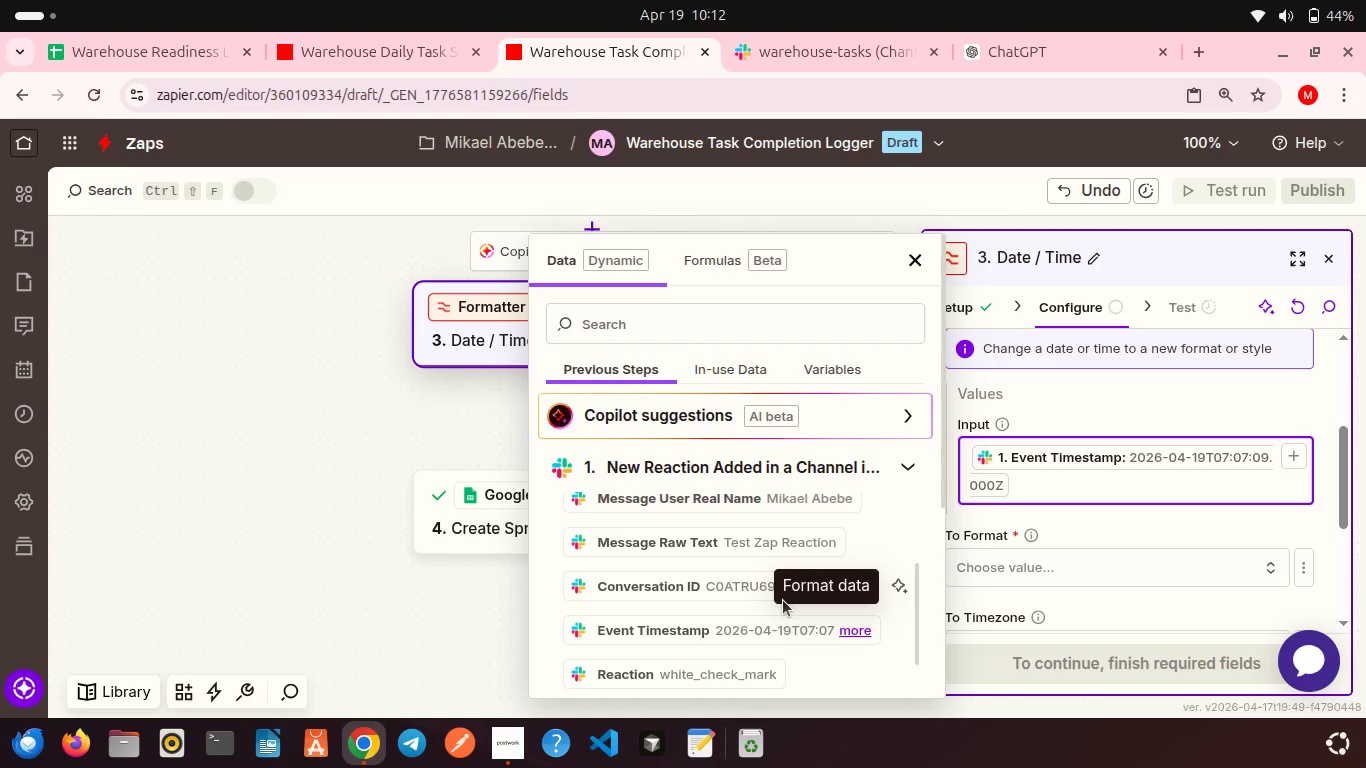 
wait(14.2)
 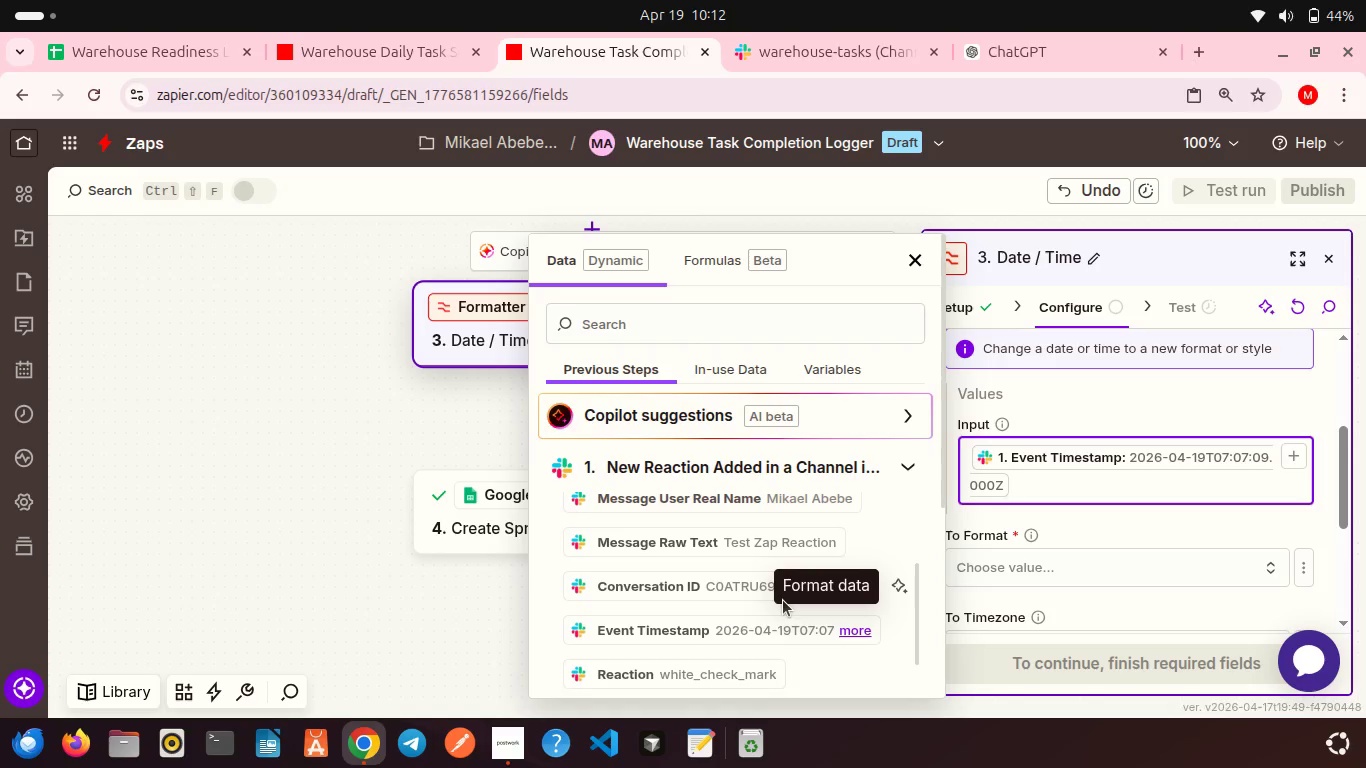 
left_click([1068, 515])
 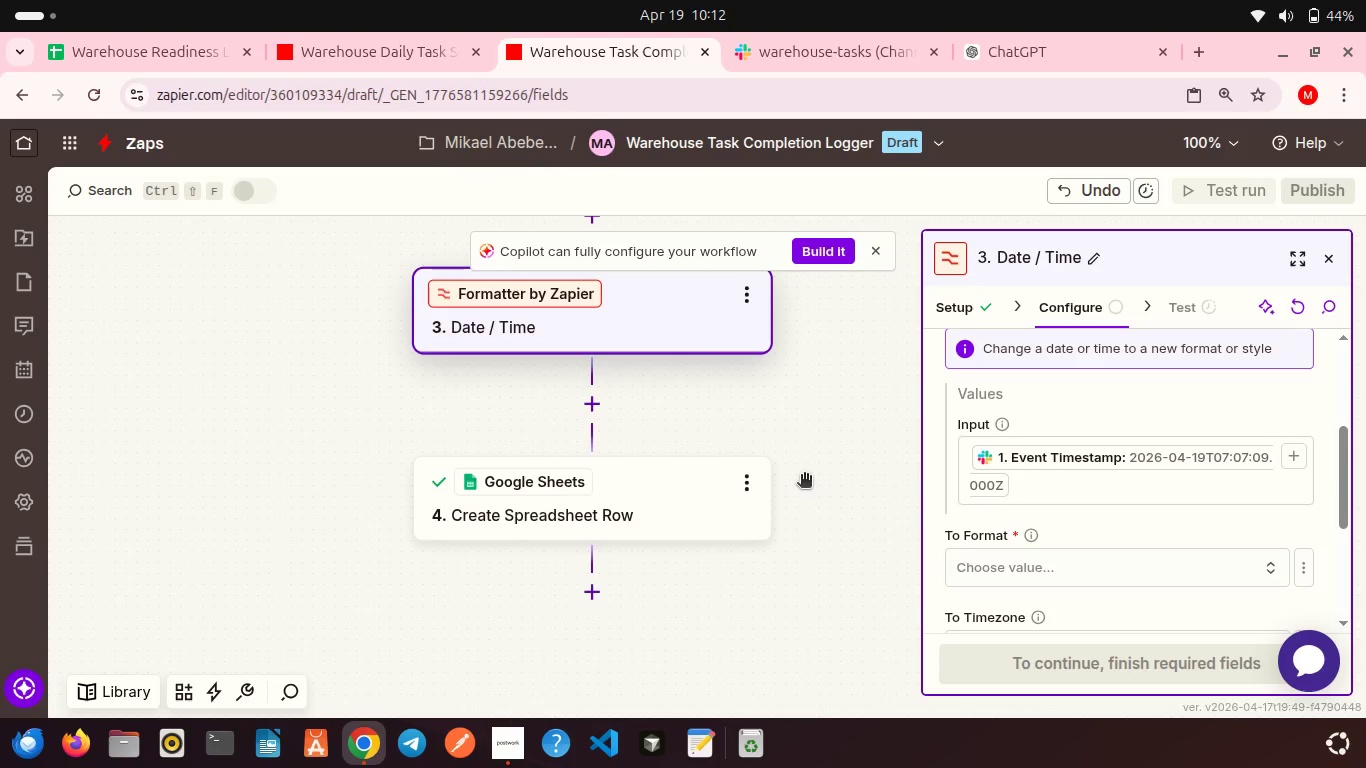 
wait(21.27)
 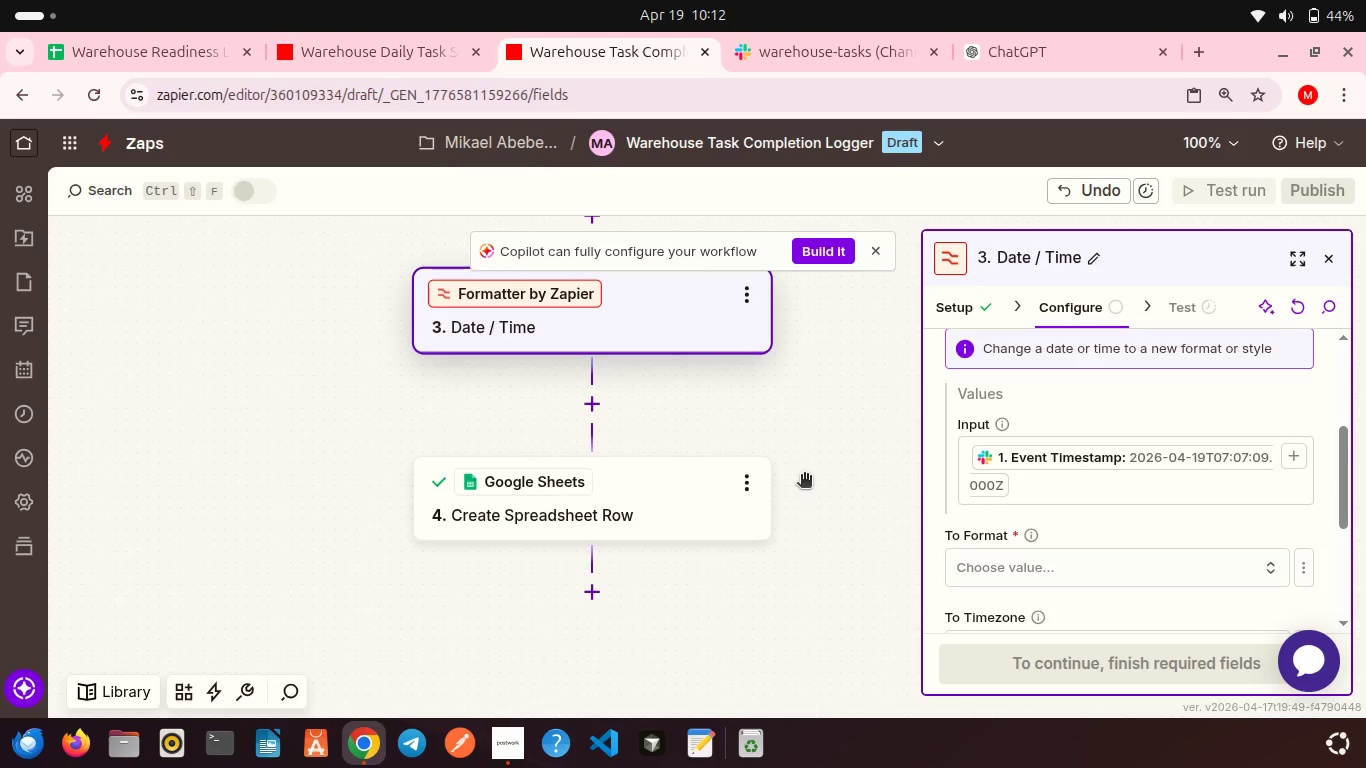 
scroll: coordinate [985, 512], scroll_direction: down, amount: 1.0
 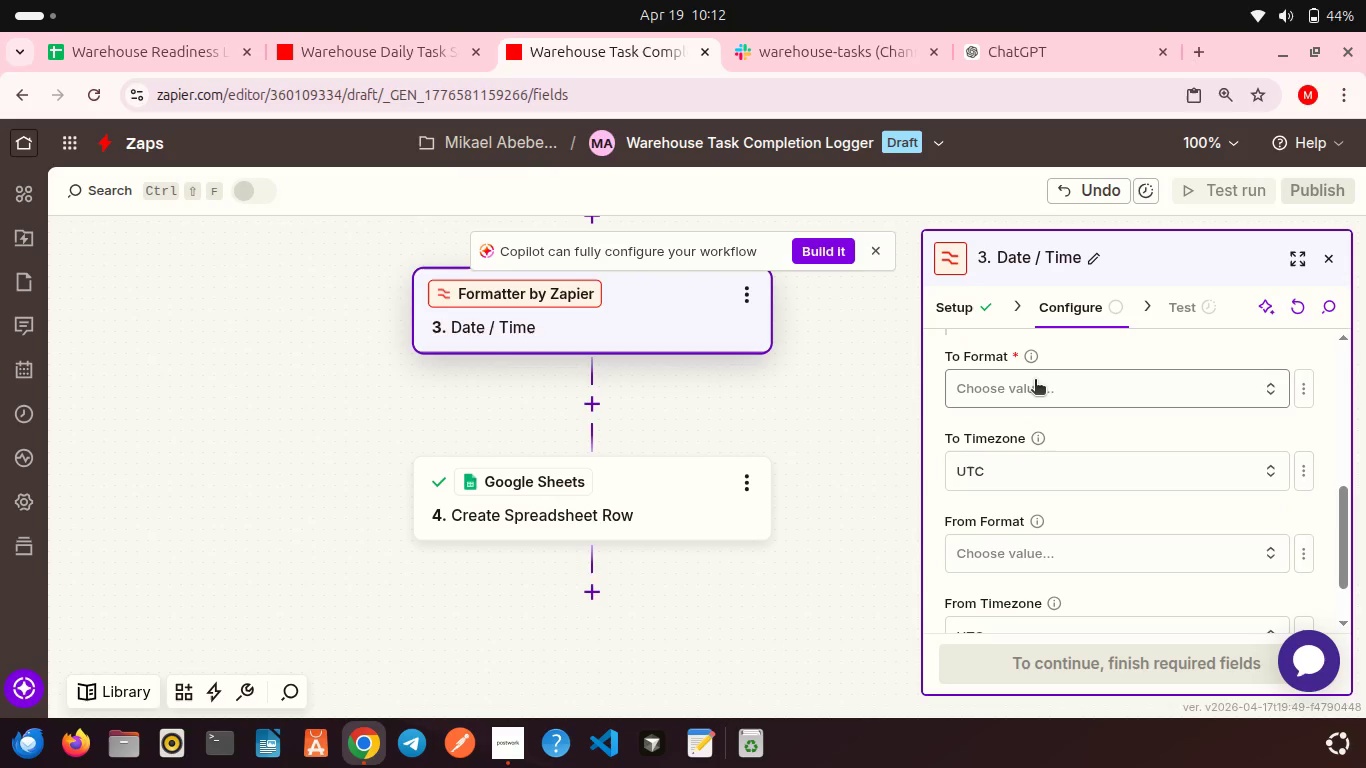 
left_click([1035, 381])
 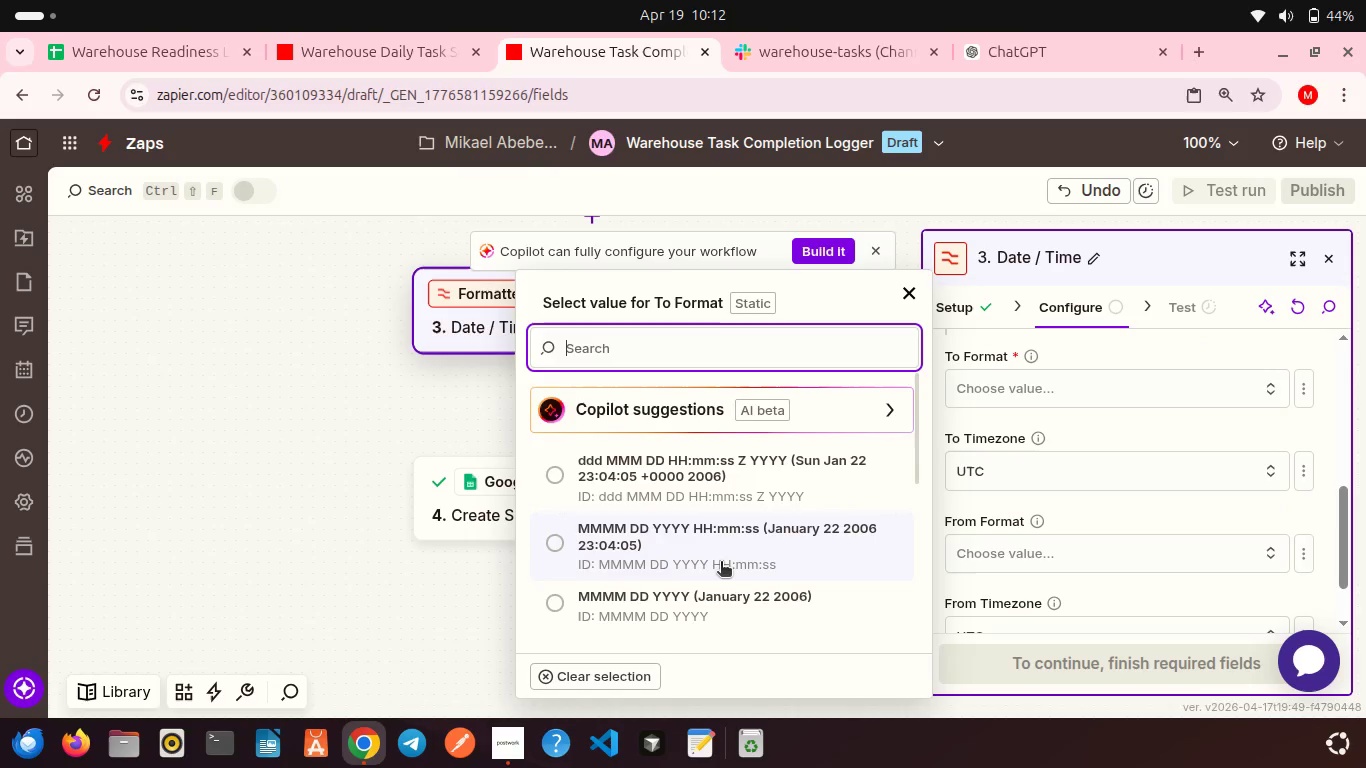 
scroll: coordinate [721, 563], scroll_direction: down, amount: 2.0
 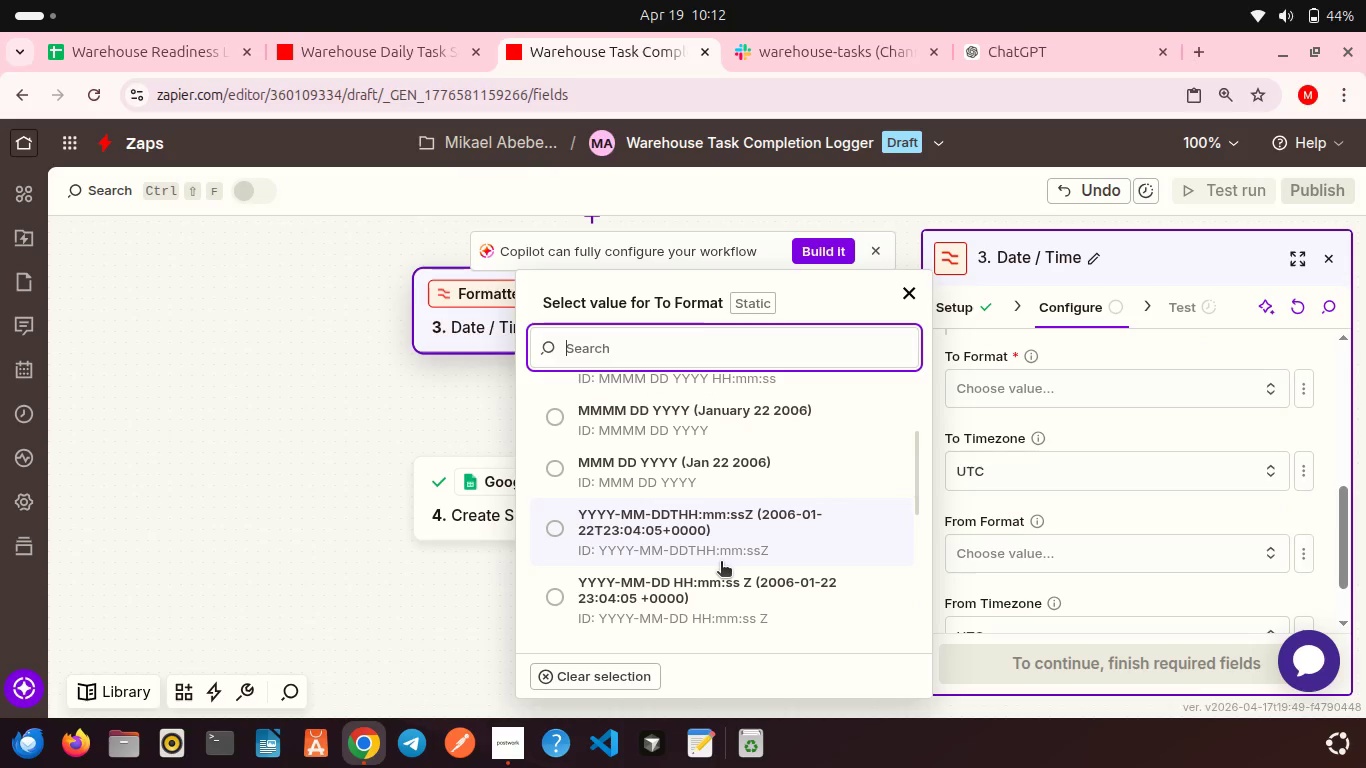 
wait(6.43)
 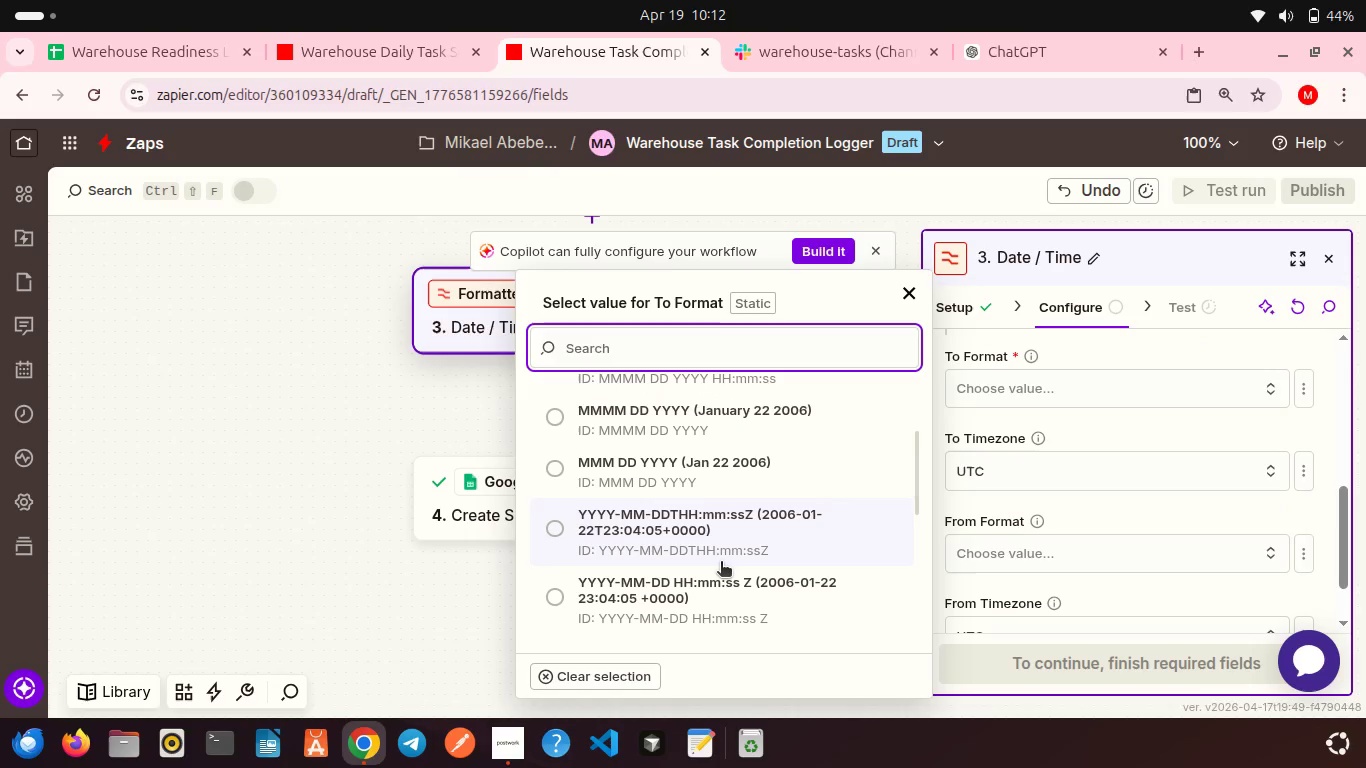 
scroll: coordinate [721, 563], scroll_direction: down, amount: 1.0
 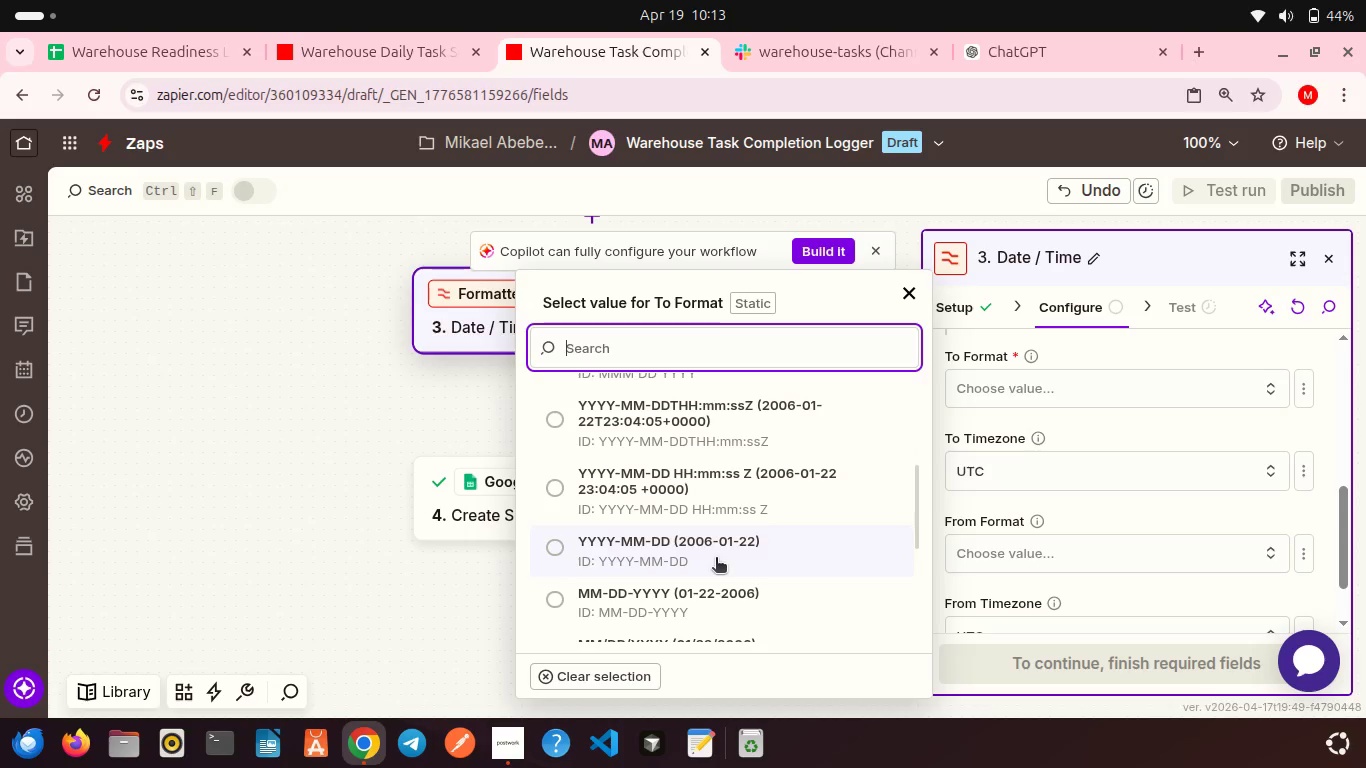 
left_click([716, 559])
 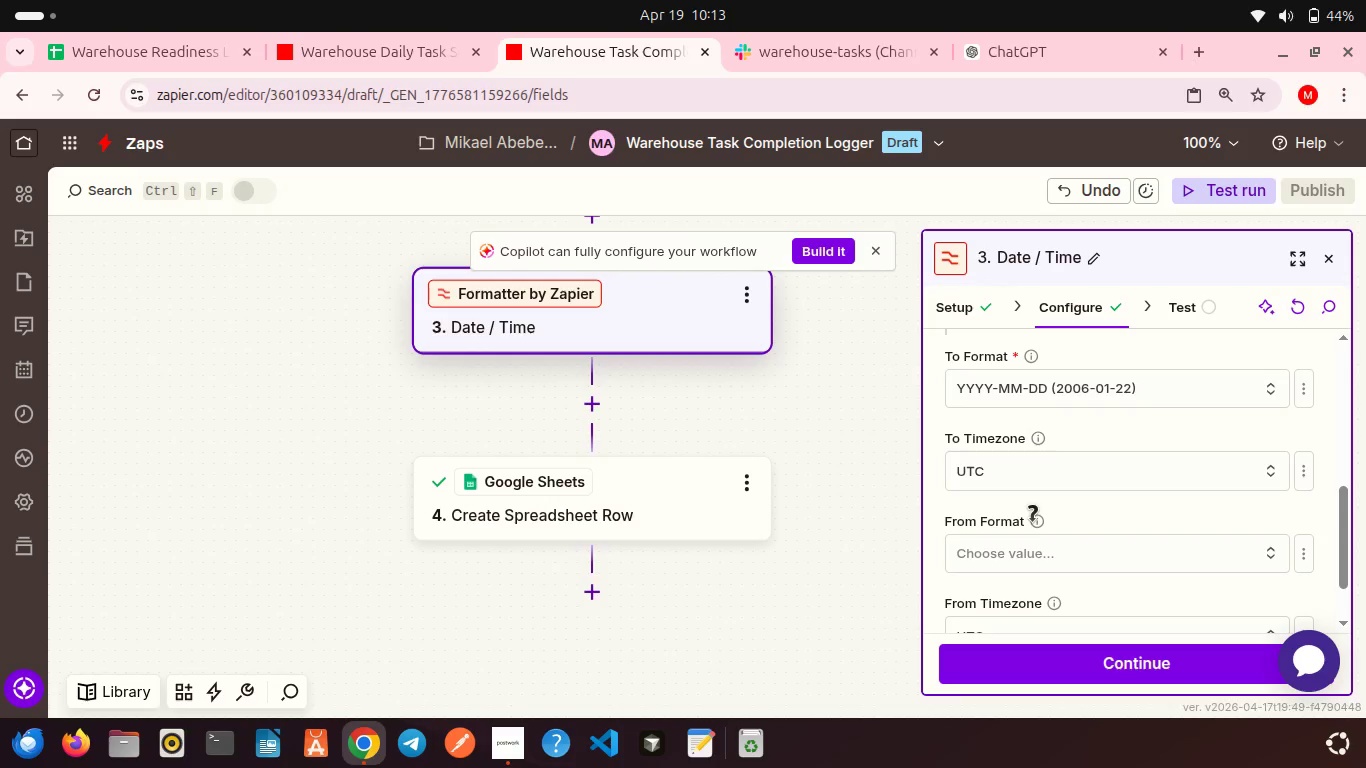 
wait(8.38)
 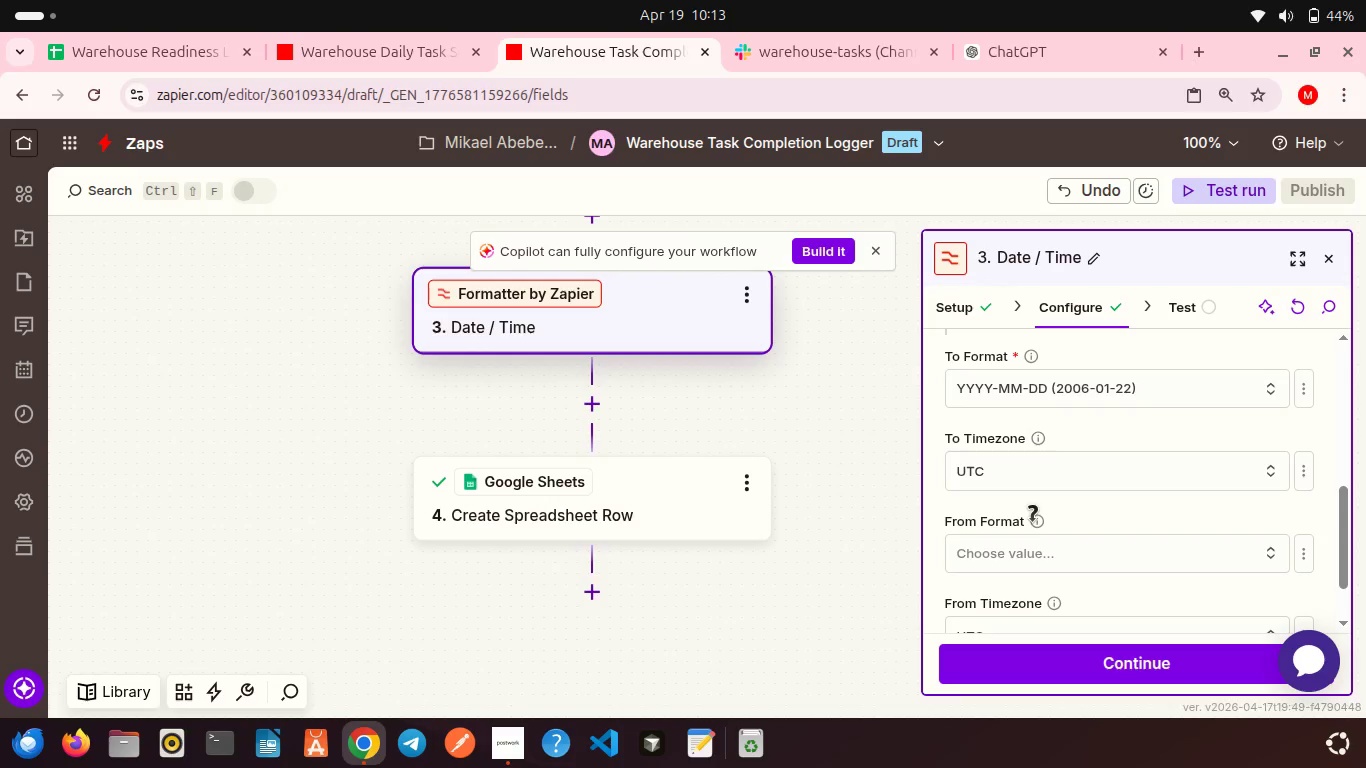 
left_click([584, 403])
 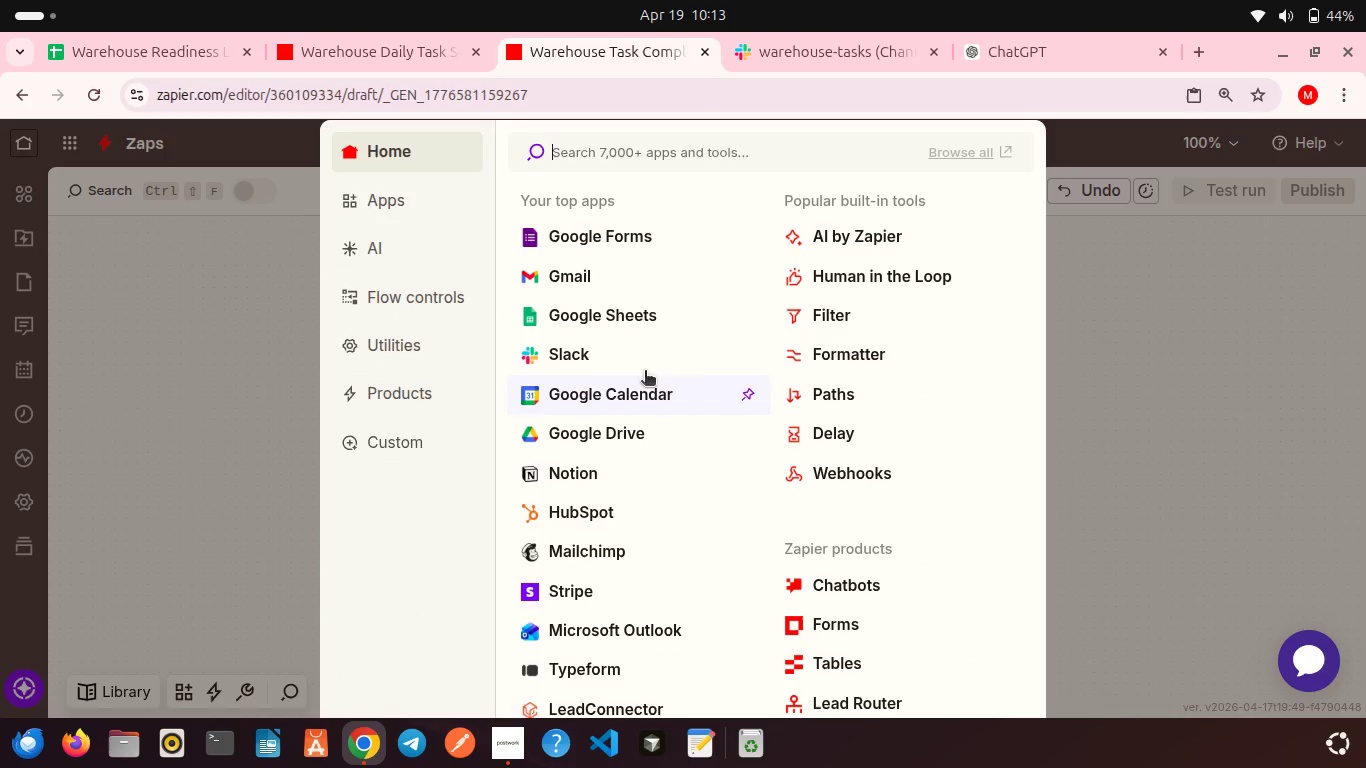 
left_click([832, 354])
 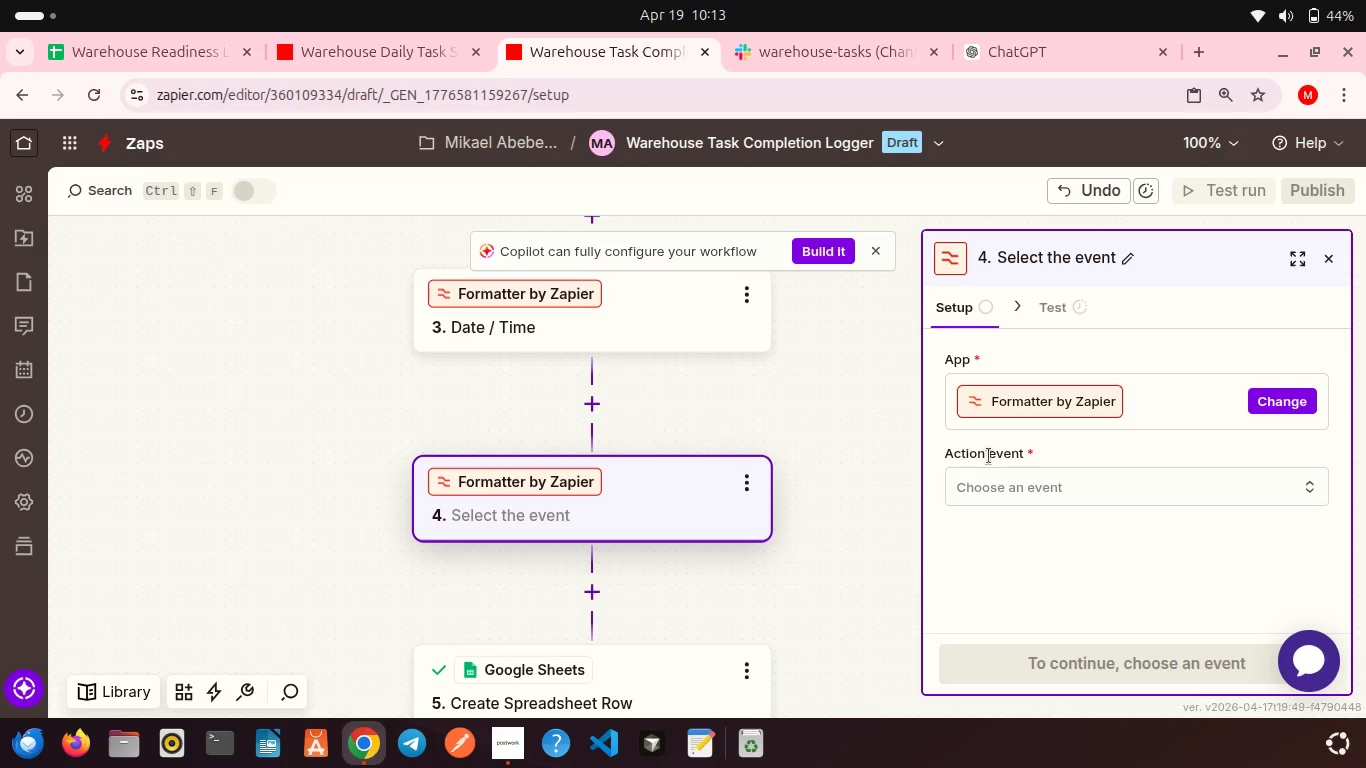 
left_click([1016, 493])
 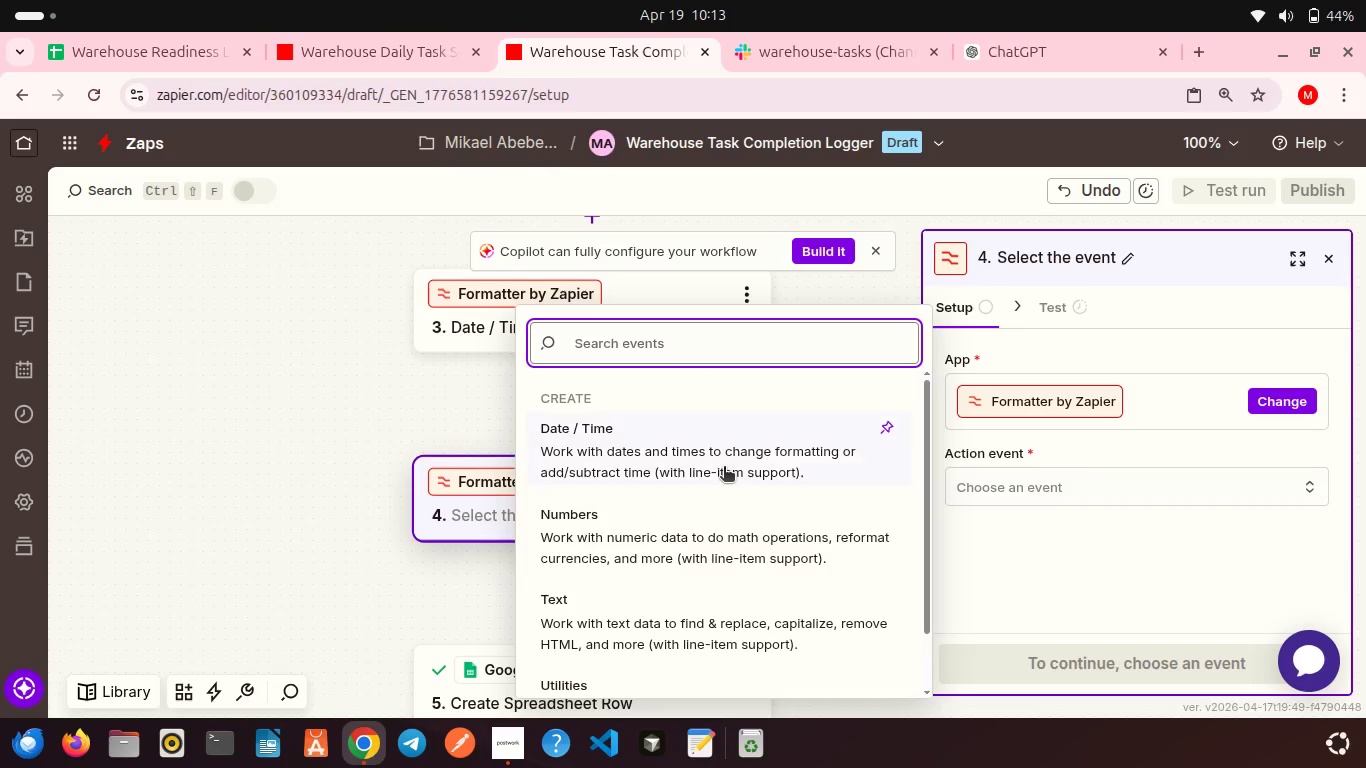 
left_click([724, 468])
 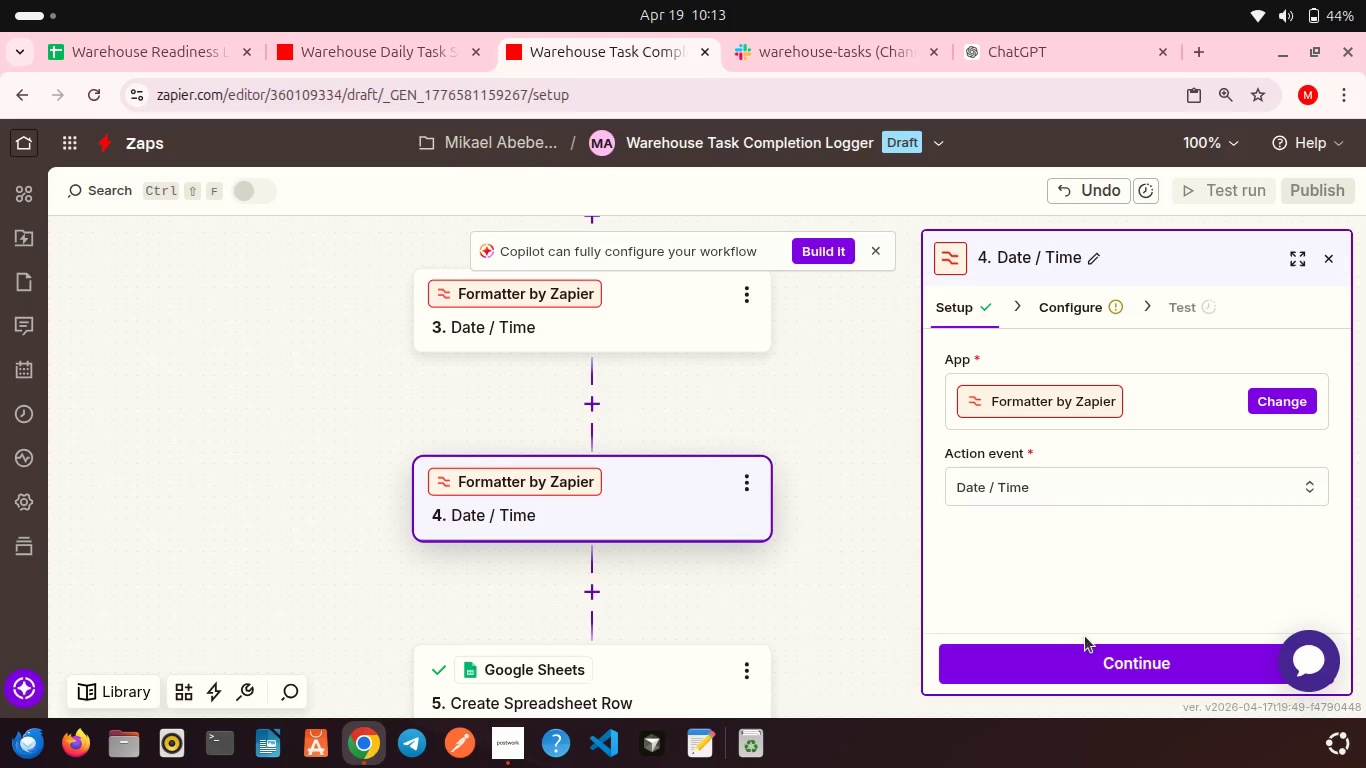 
left_click([1085, 663])
 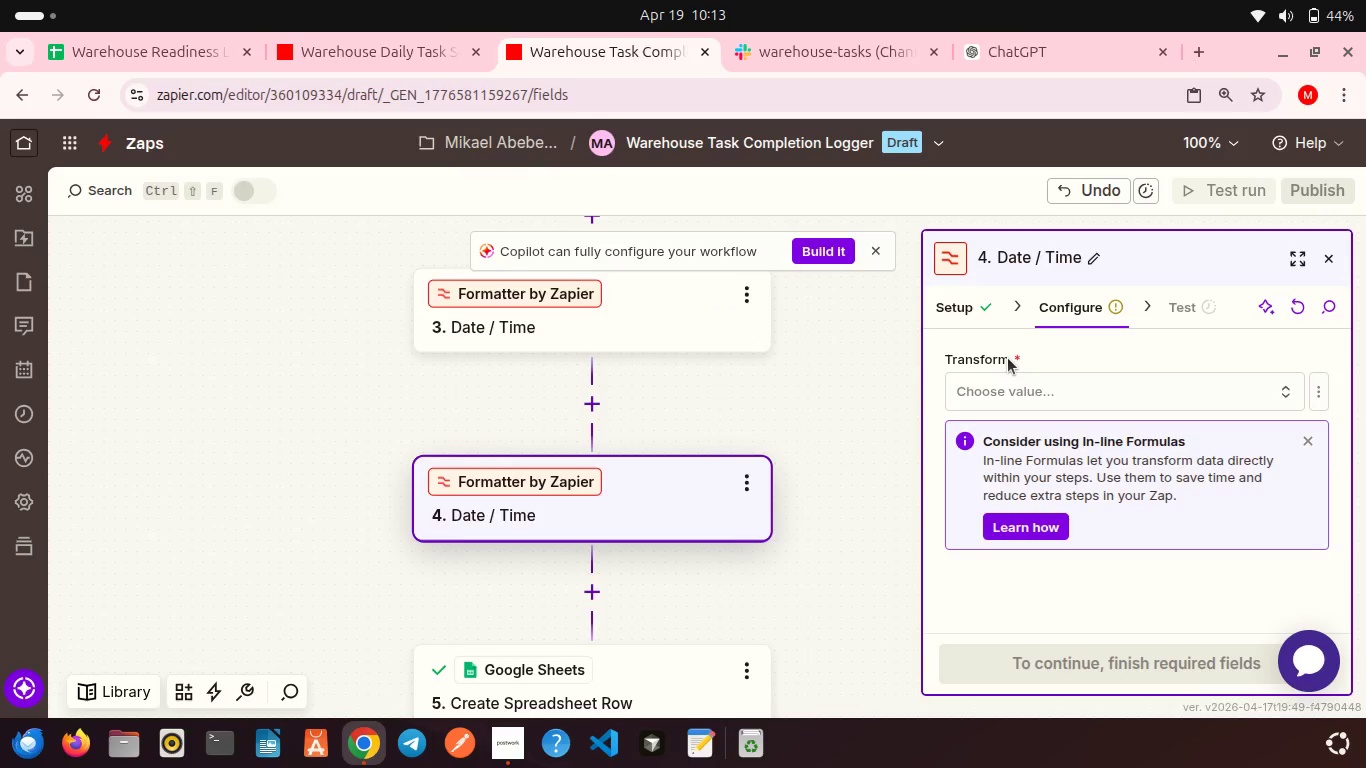 
left_click([1010, 376])
 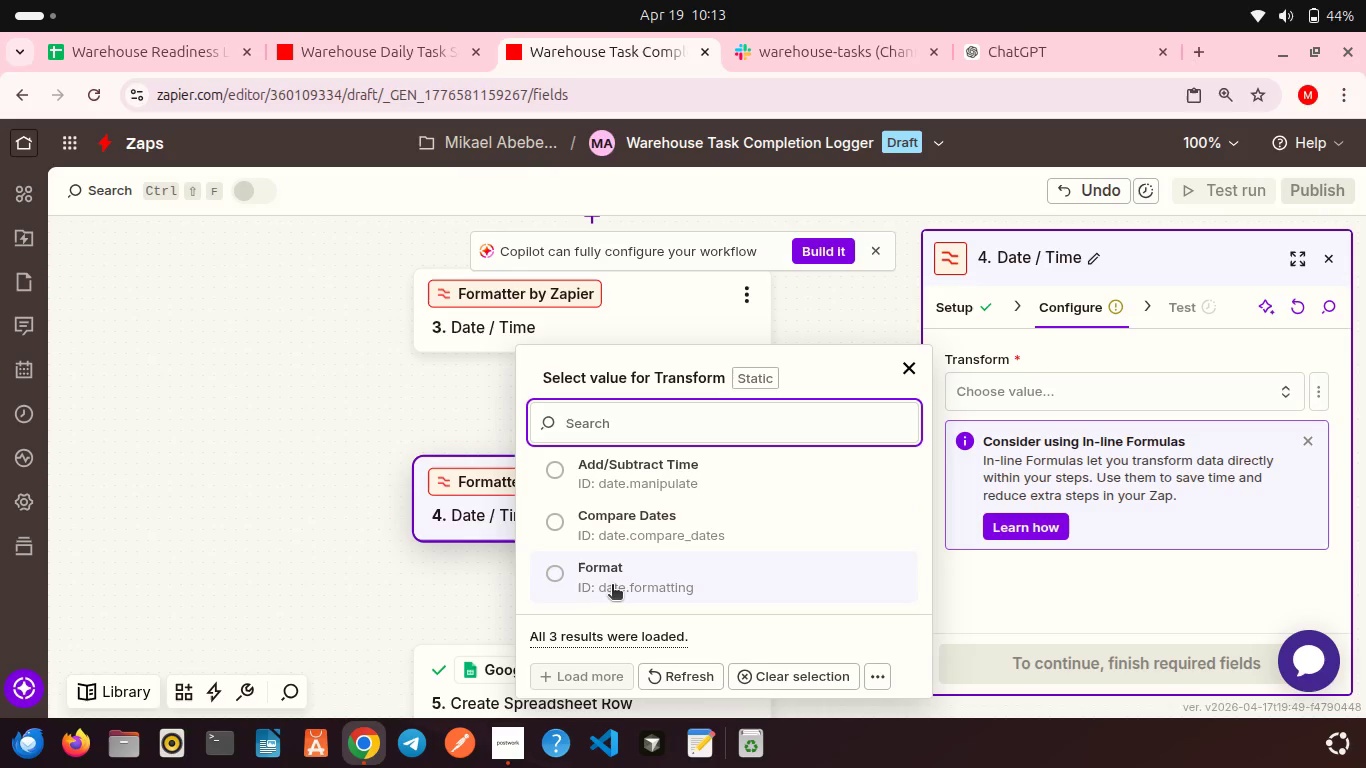 
left_click([612, 586])
 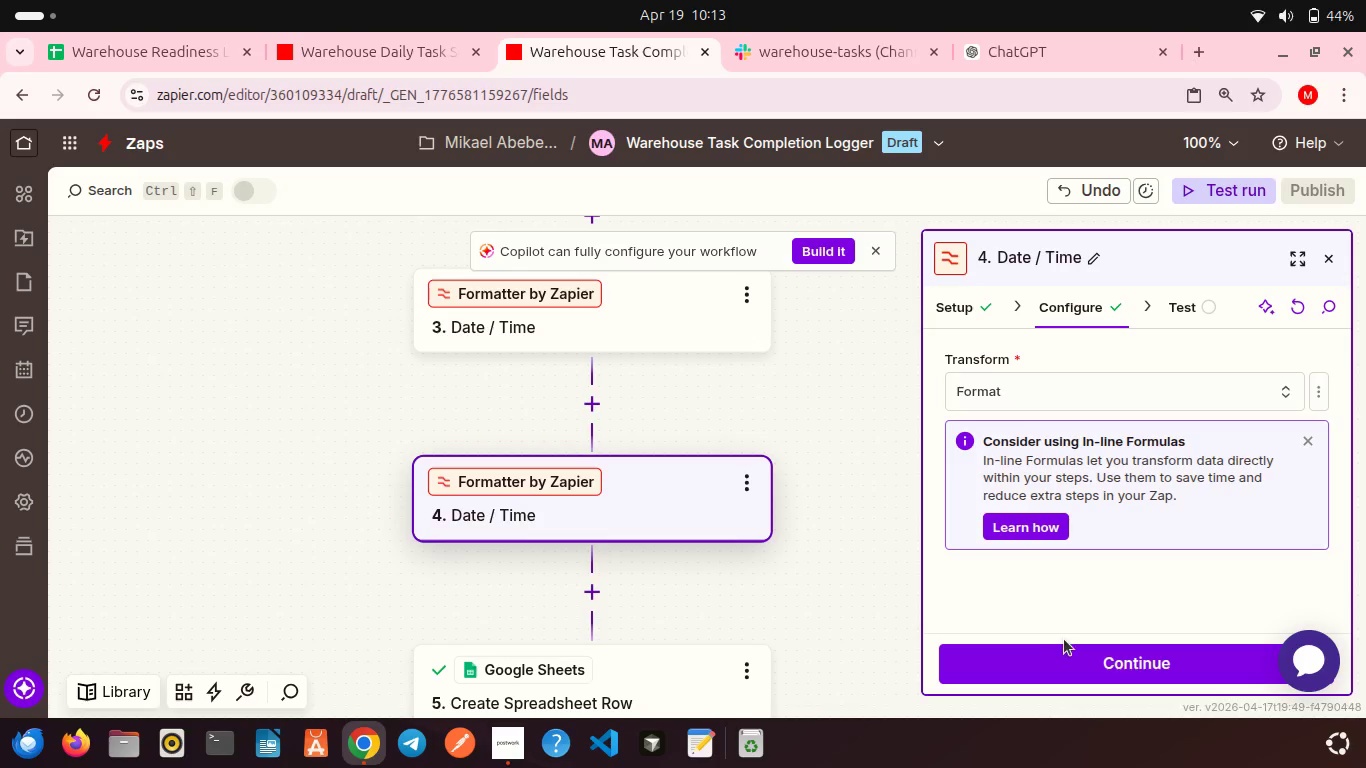 
left_click([1064, 656])
 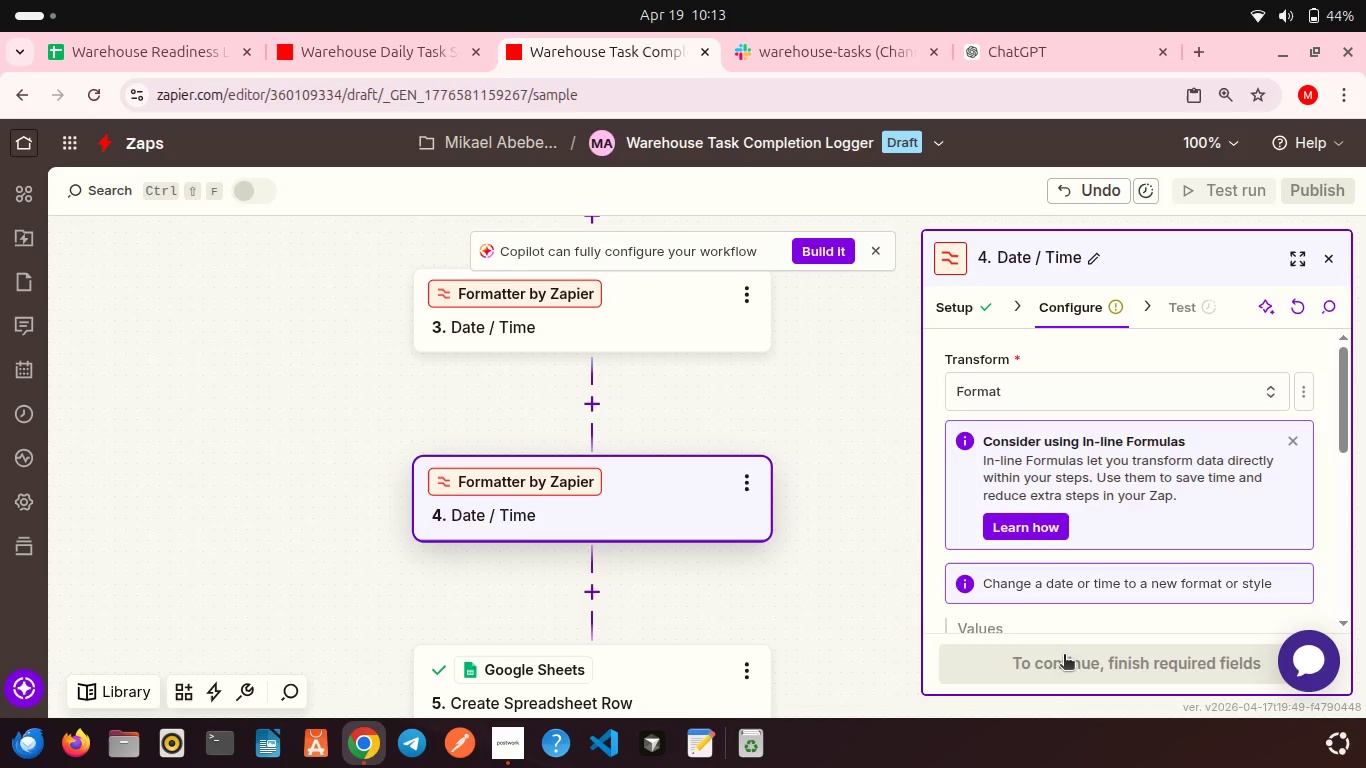 
scroll: coordinate [1085, 489], scroll_direction: down, amount: 5.0
 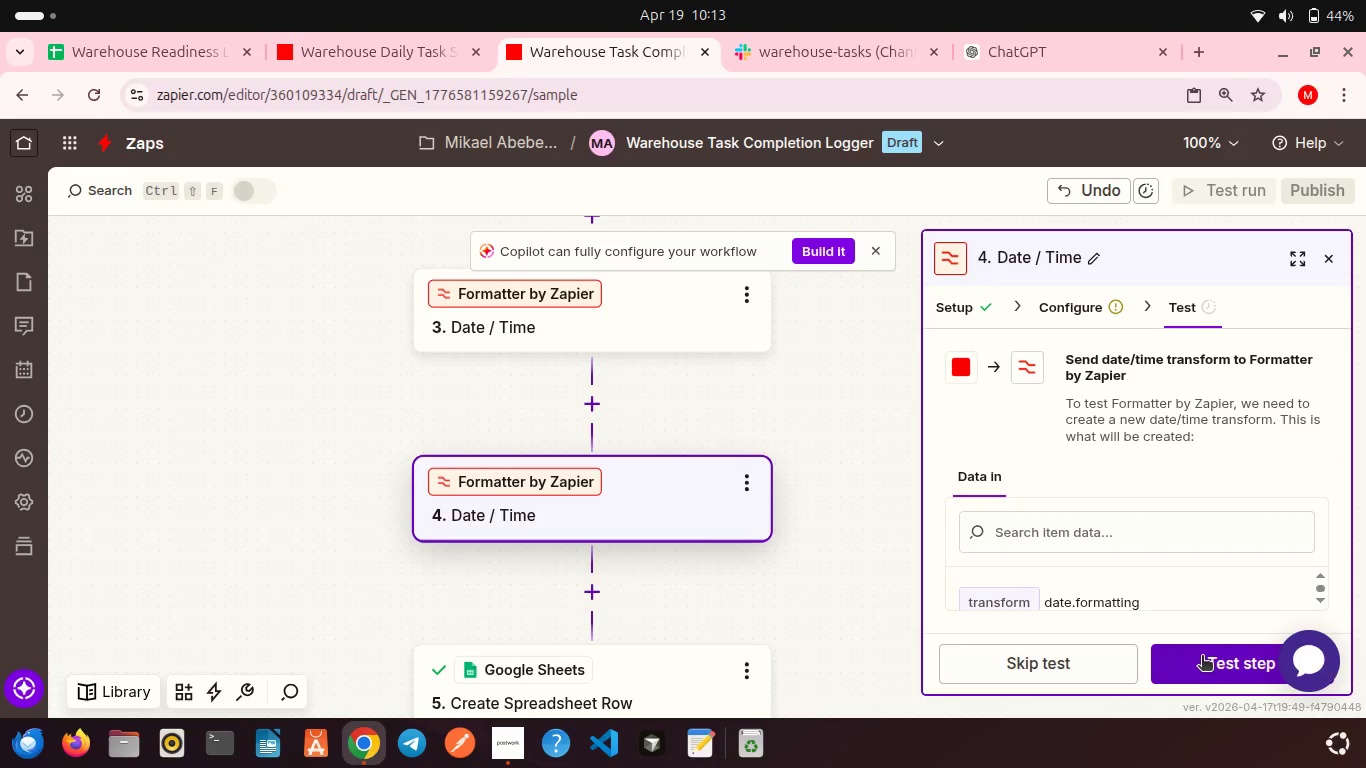 
left_click([1202, 657])
 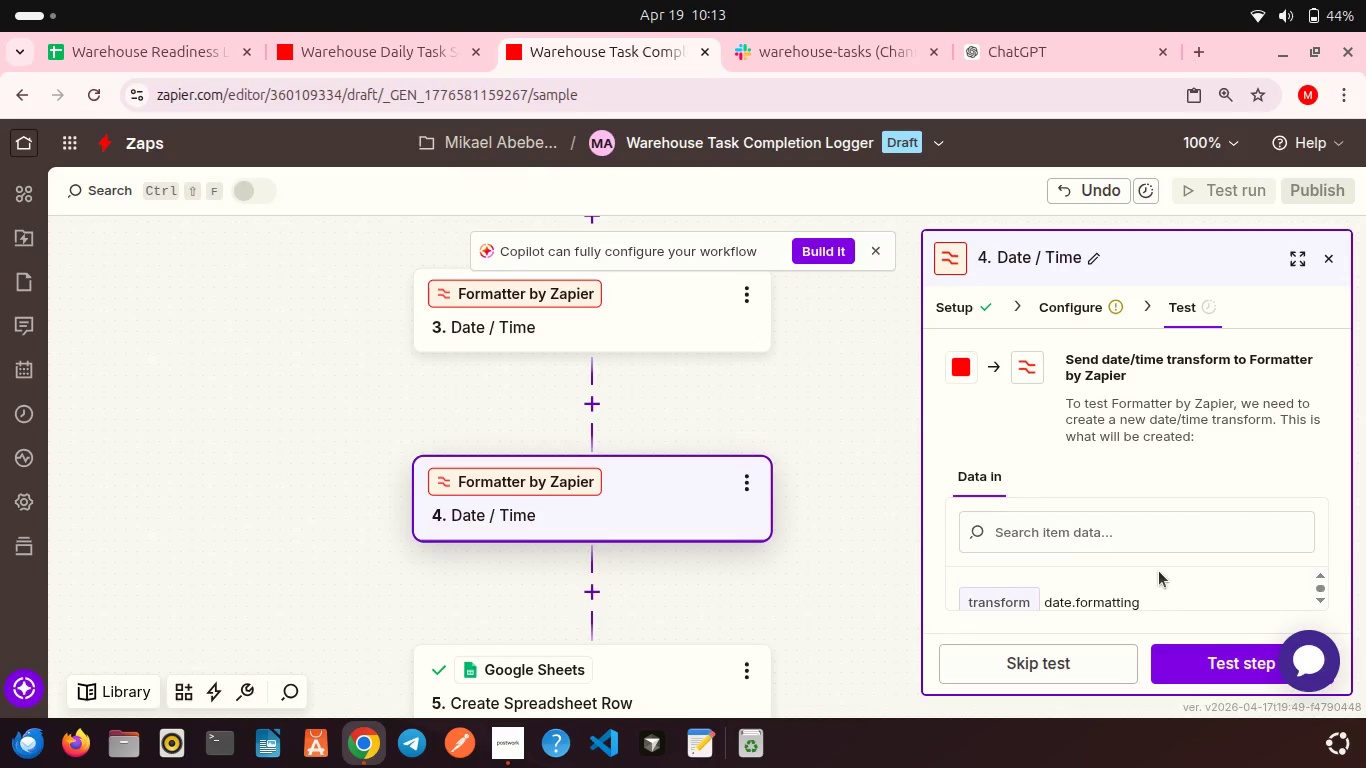 
scroll: coordinate [1129, 553], scroll_direction: down, amount: 5.0
 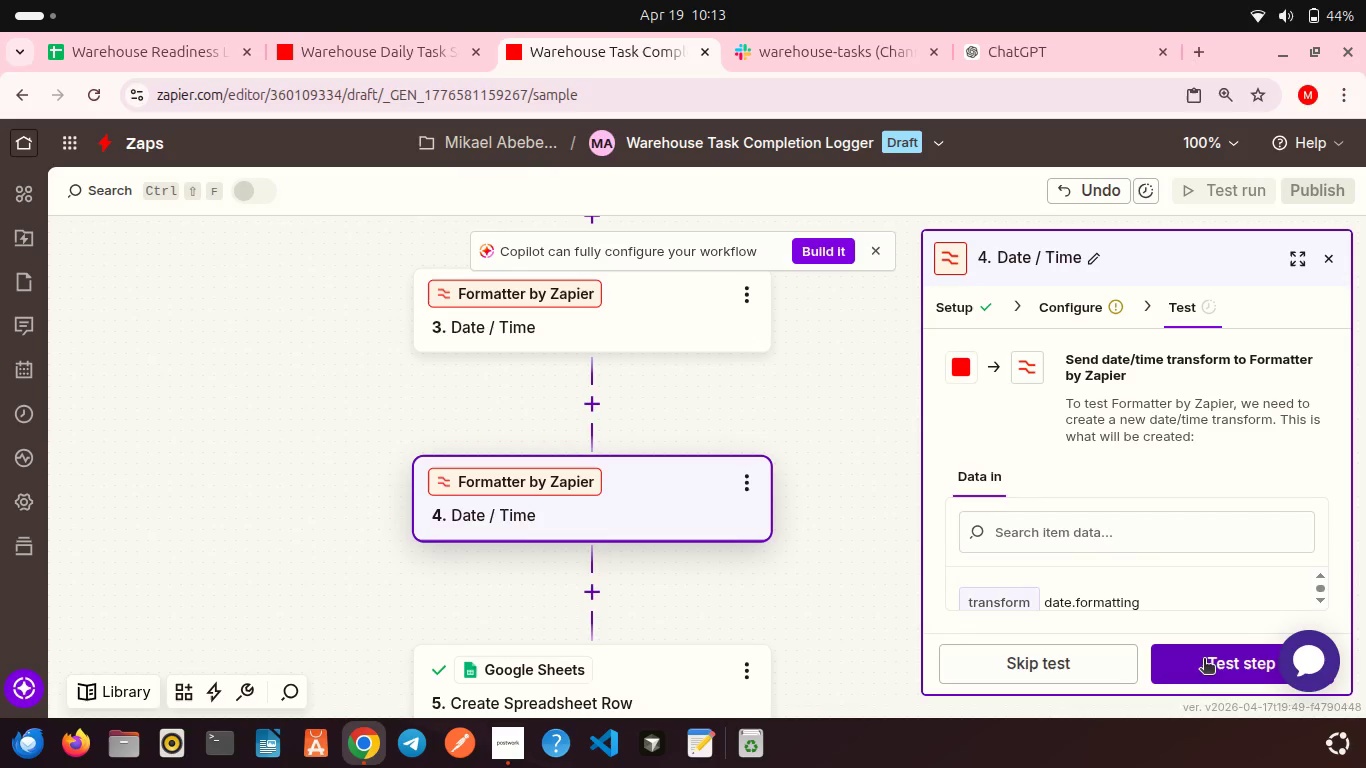 
left_click([1204, 660])
 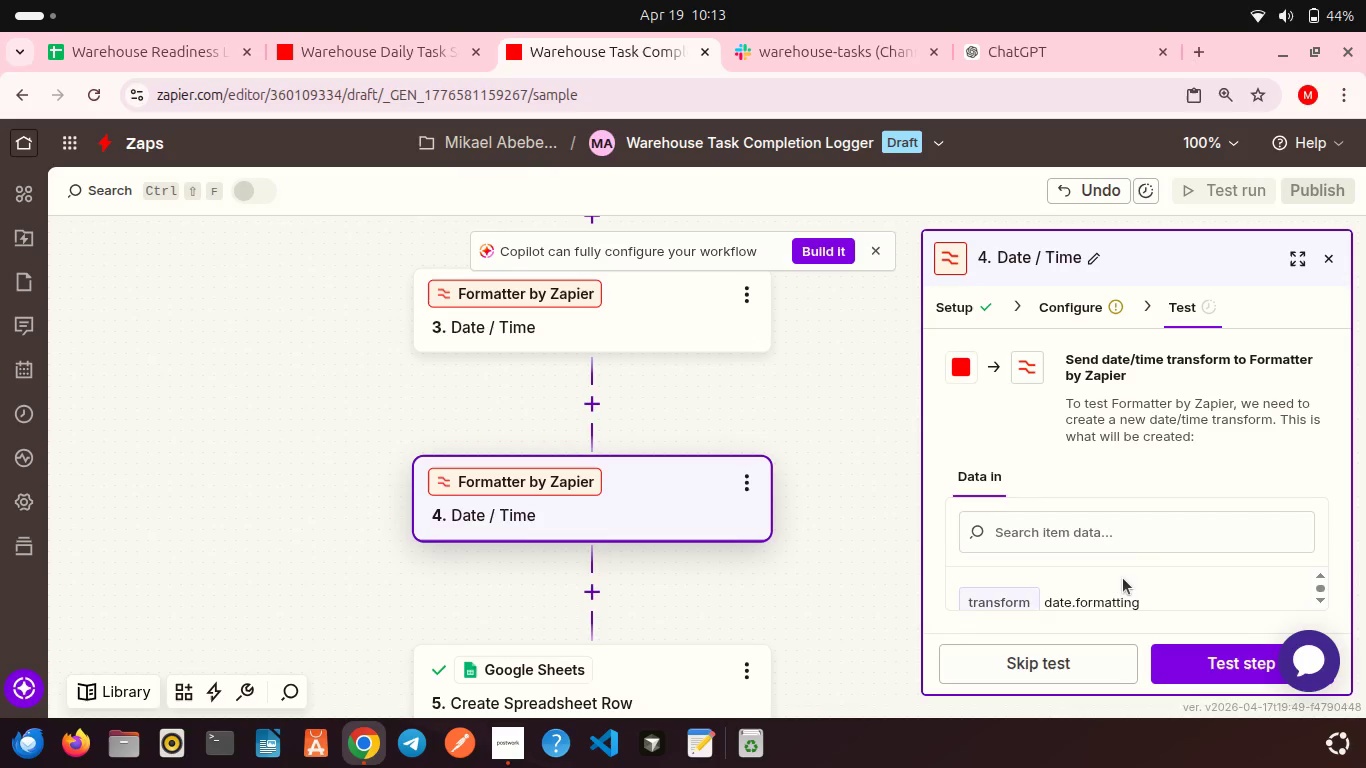 
scroll: coordinate [1113, 506], scroll_direction: down, amount: 4.0
 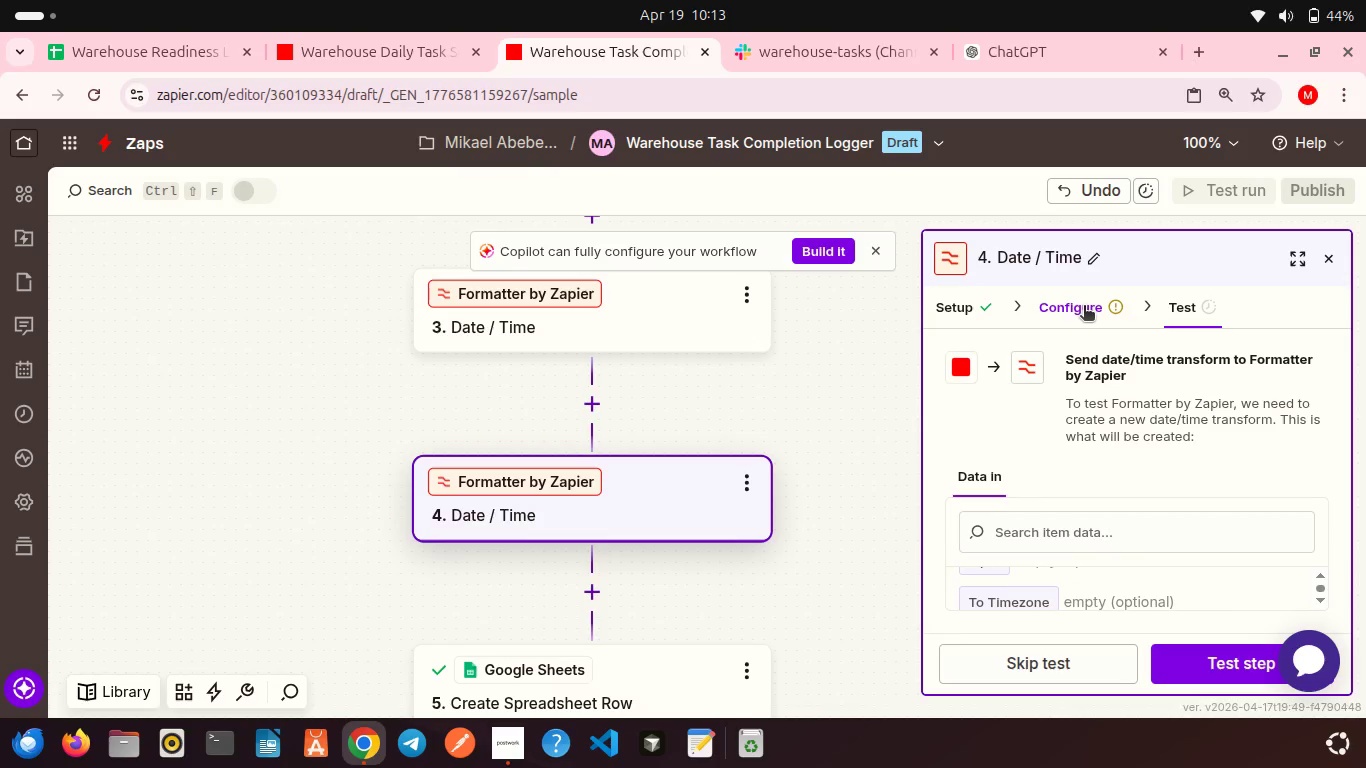 
left_click([1084, 307])
 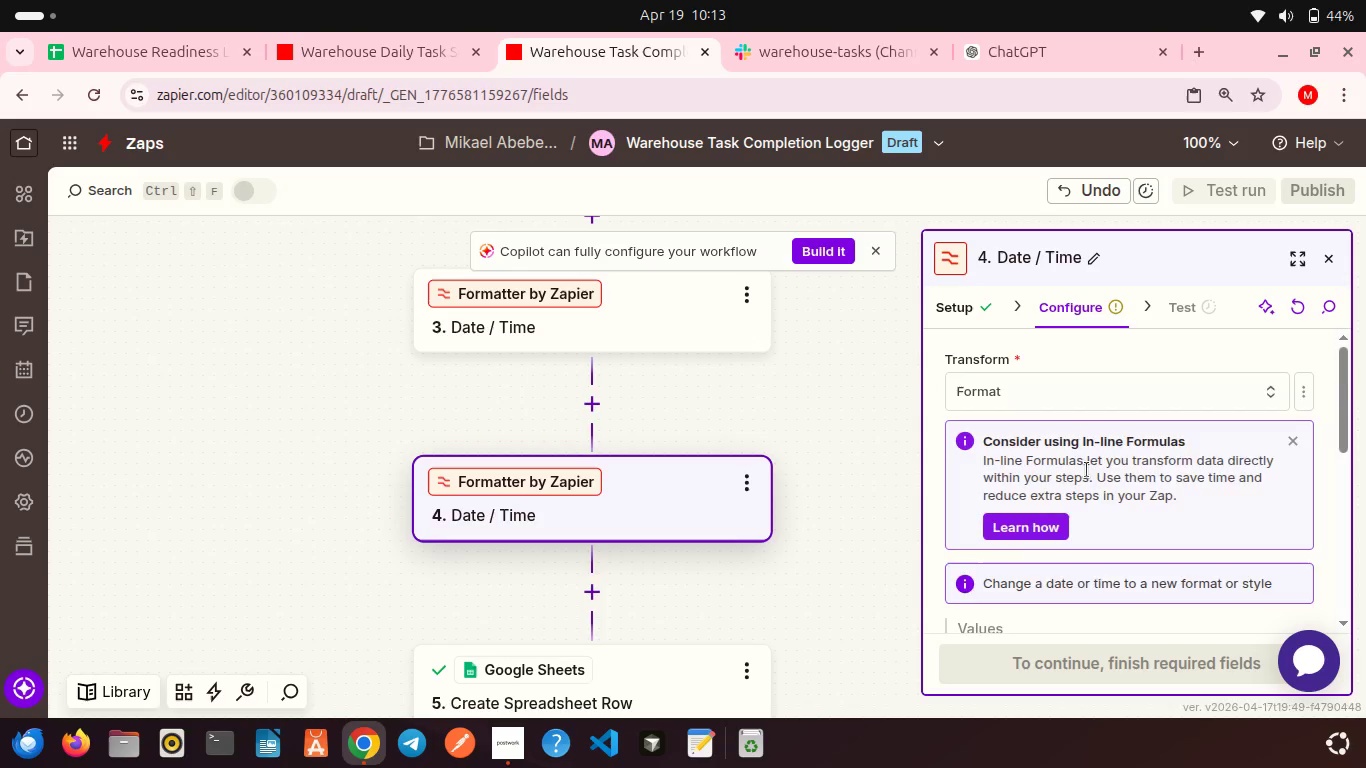 
scroll: coordinate [1087, 470], scroll_direction: down, amount: 2.0
 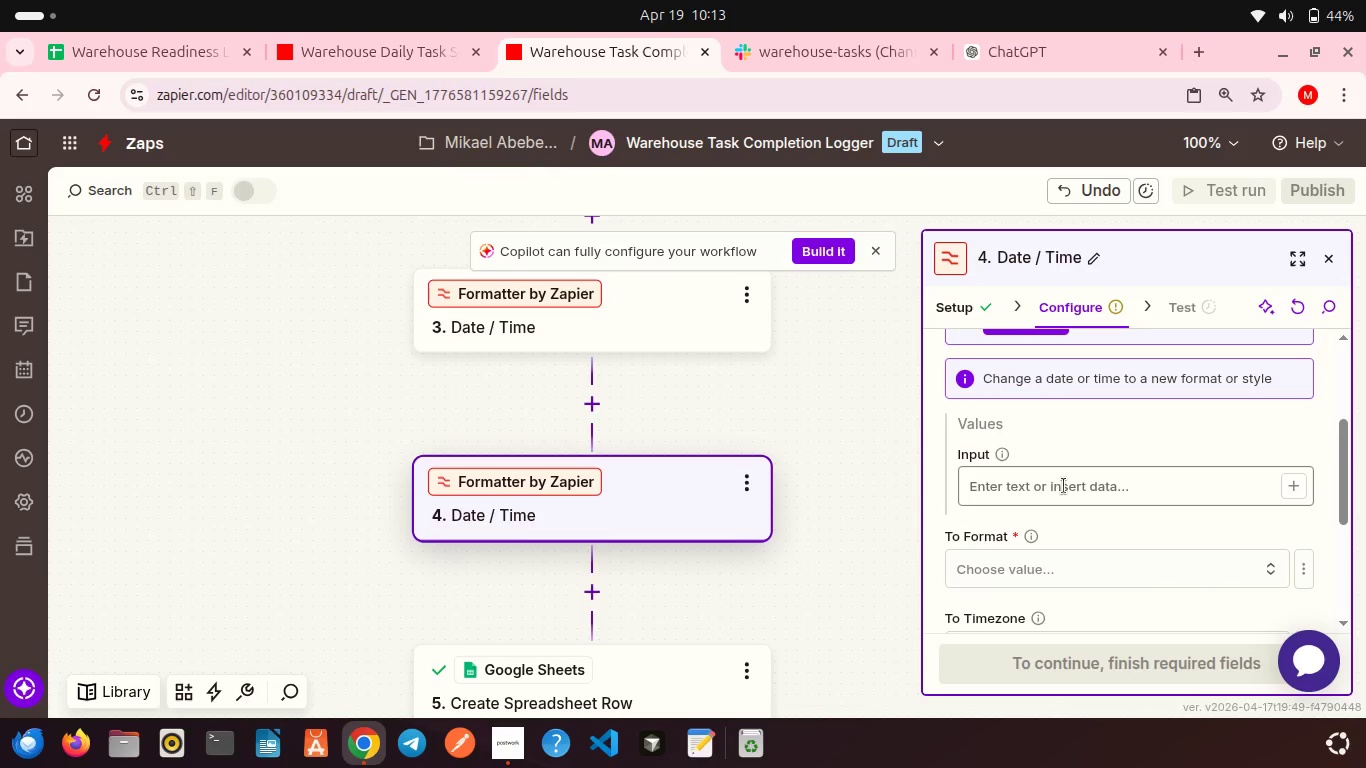 
left_click([1064, 486])
 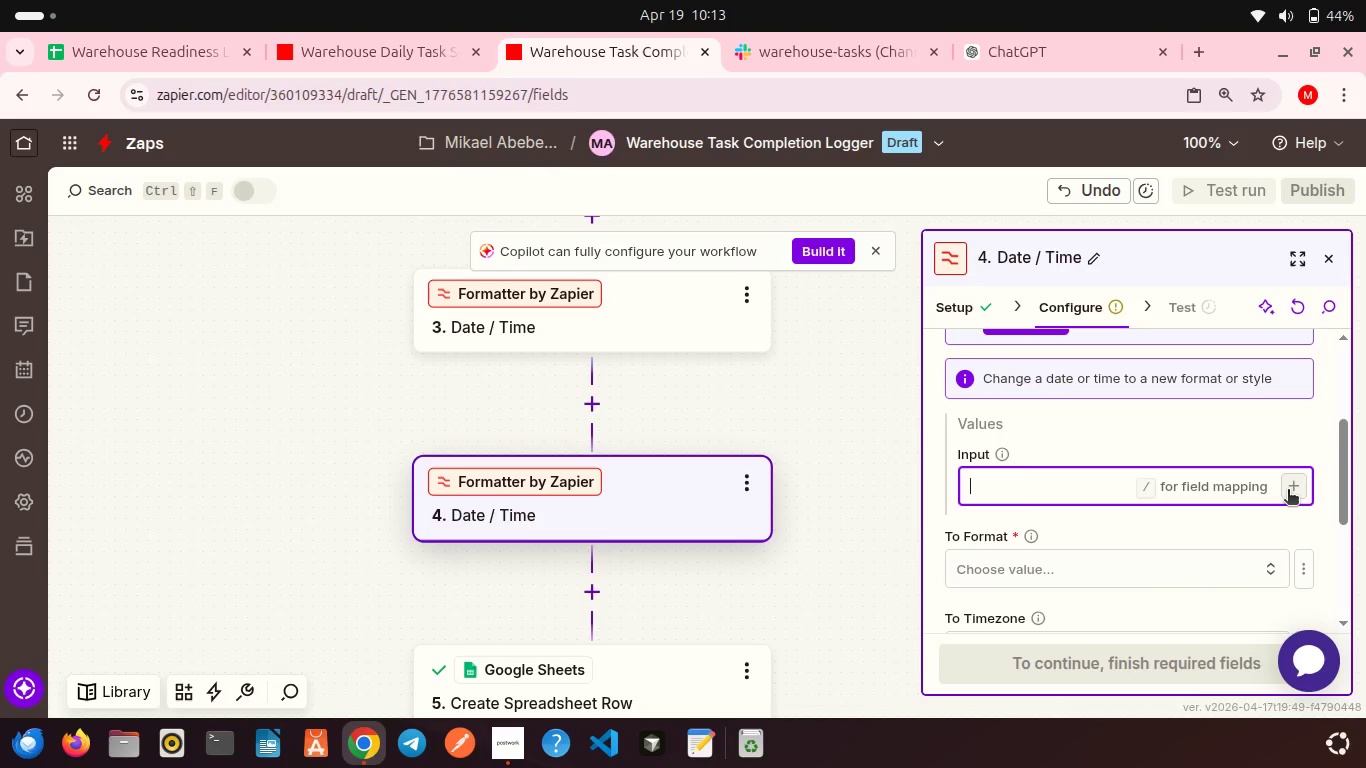 
left_click([1288, 491])
 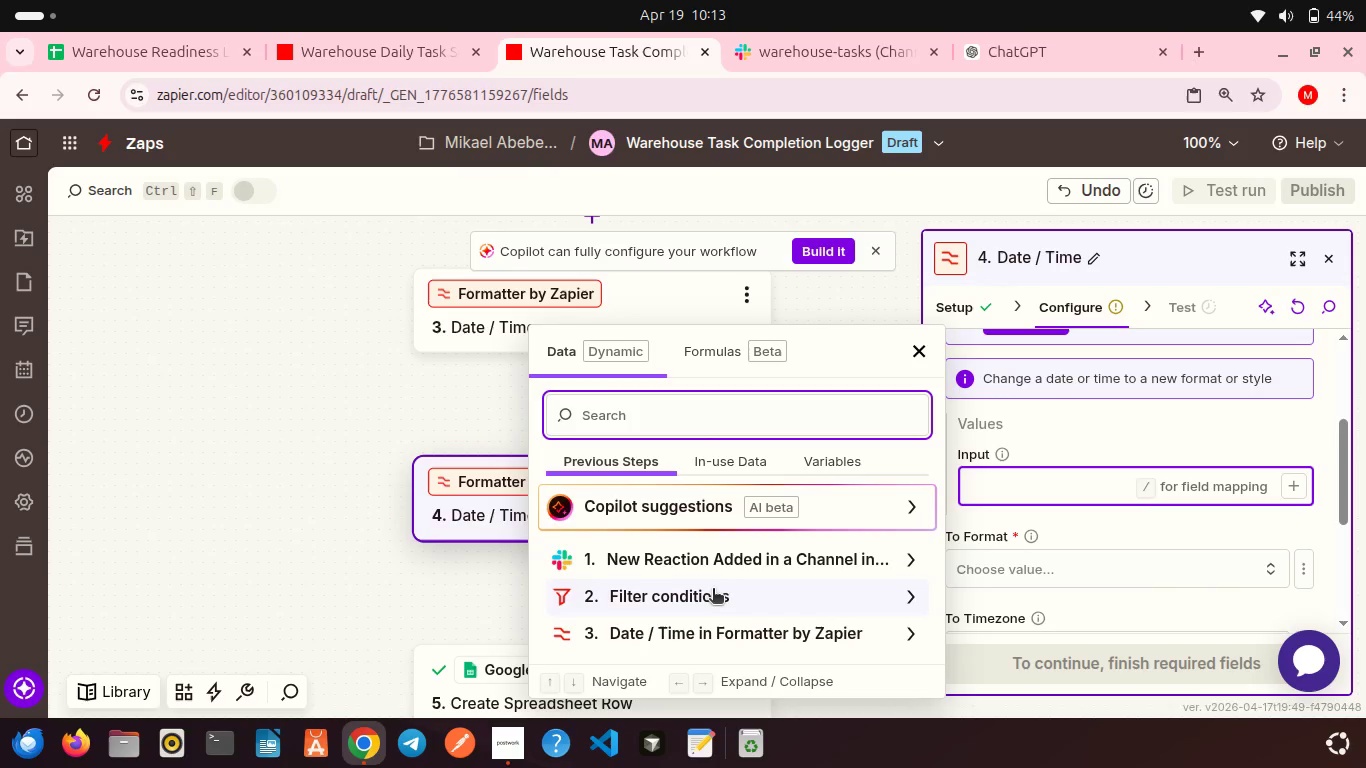 
left_click([709, 568])
 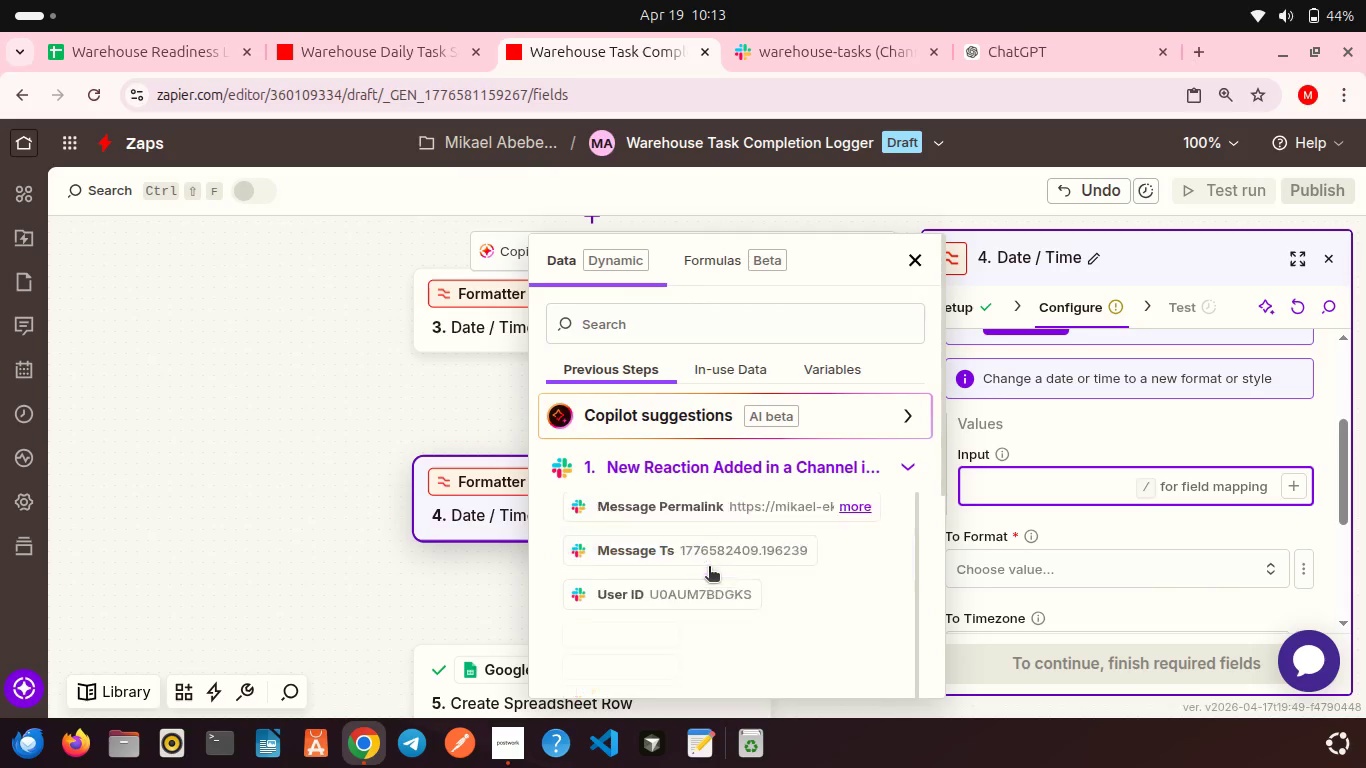 
scroll: coordinate [709, 568], scroll_direction: down, amount: 3.0
 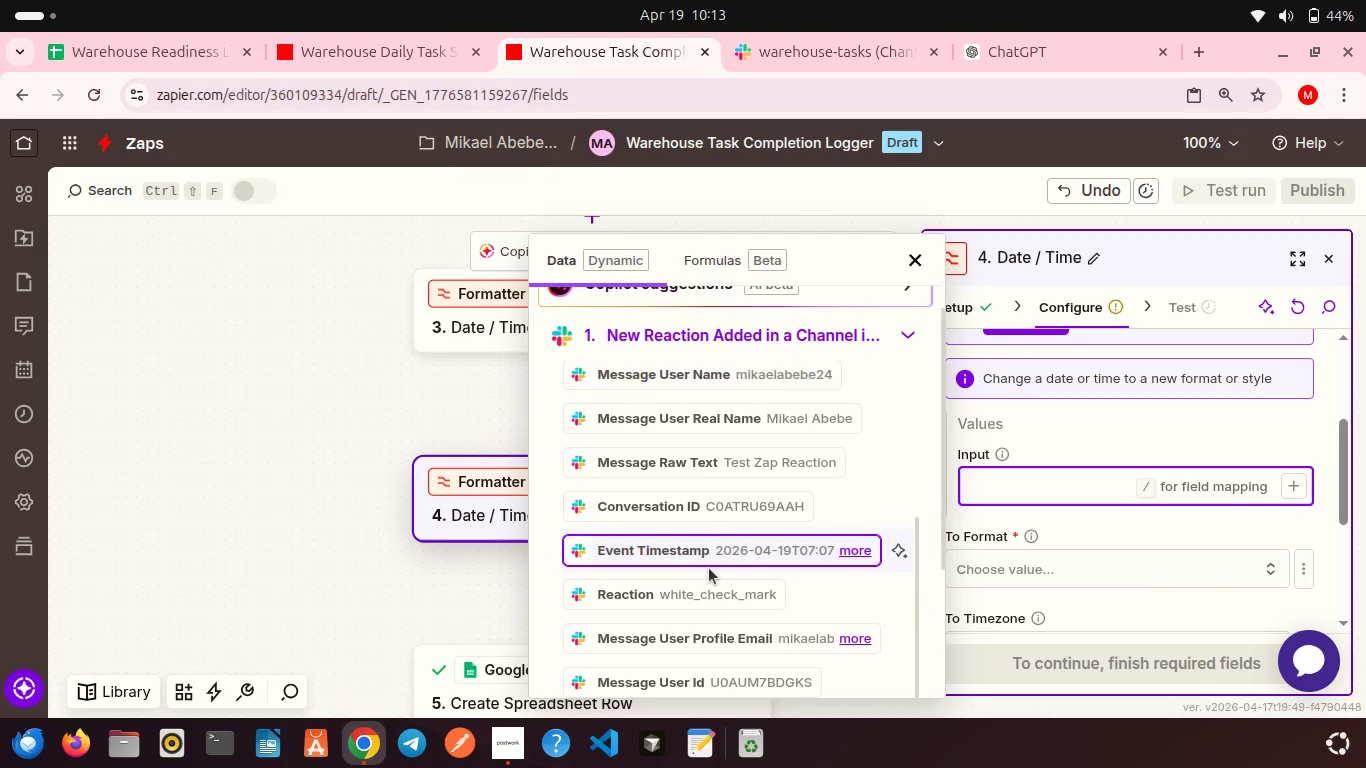 
left_click([701, 559])
 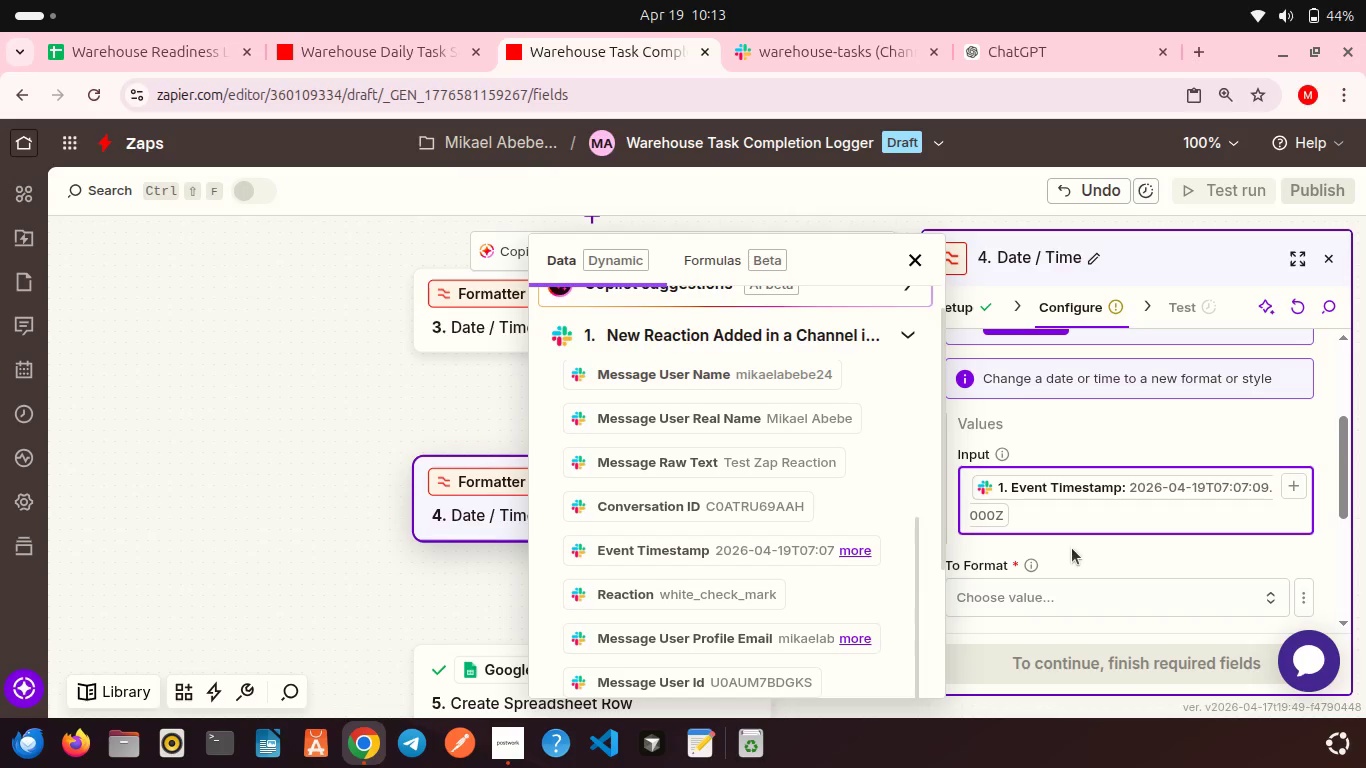 
left_click([1072, 548])
 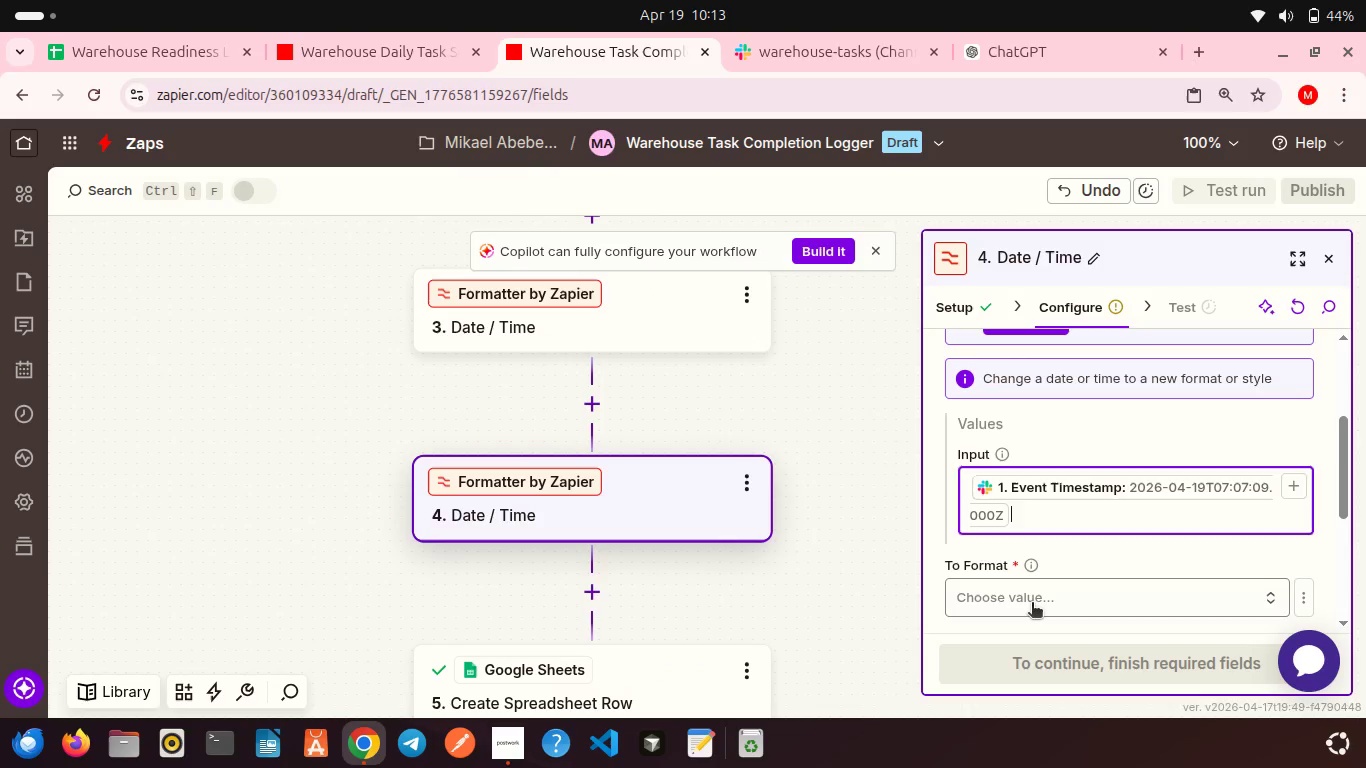 
left_click([1032, 604])
 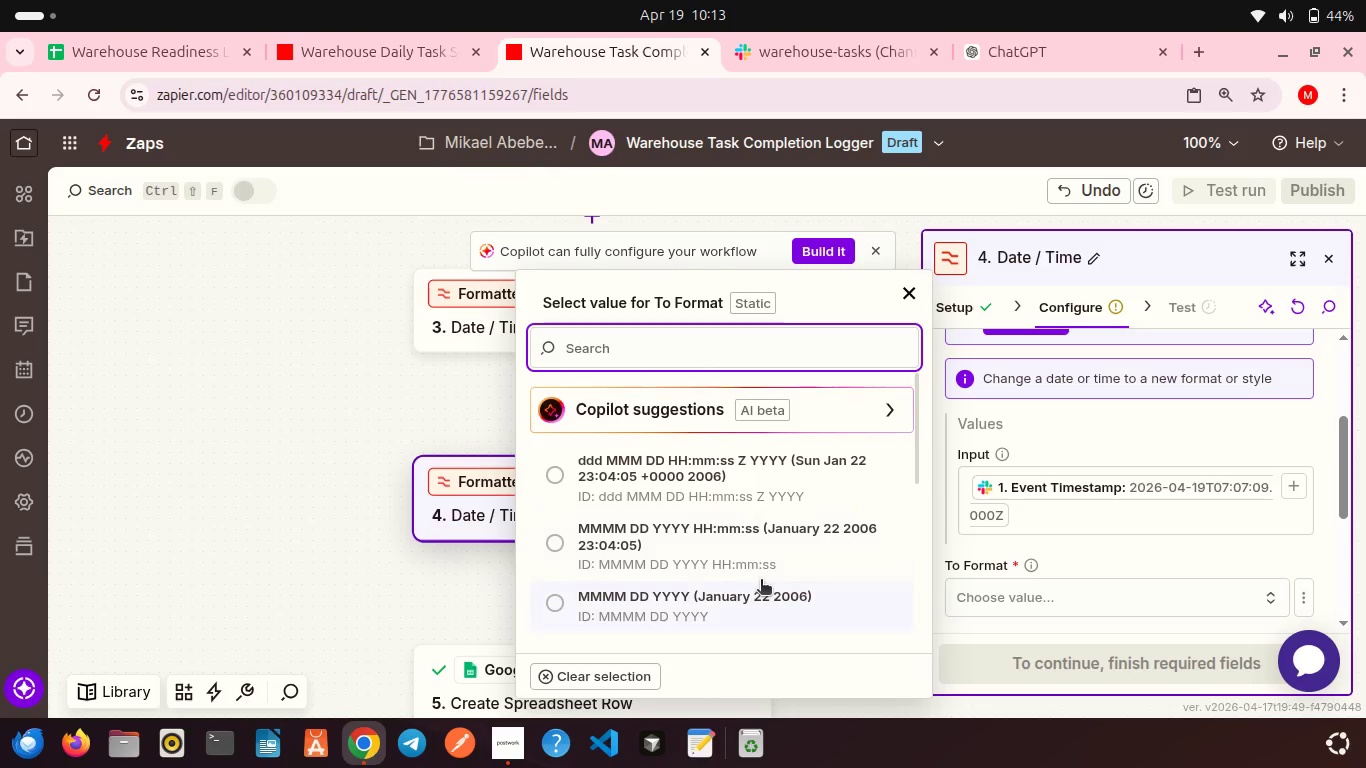 
scroll: coordinate [761, 581], scroll_direction: down, amount: 5.0
 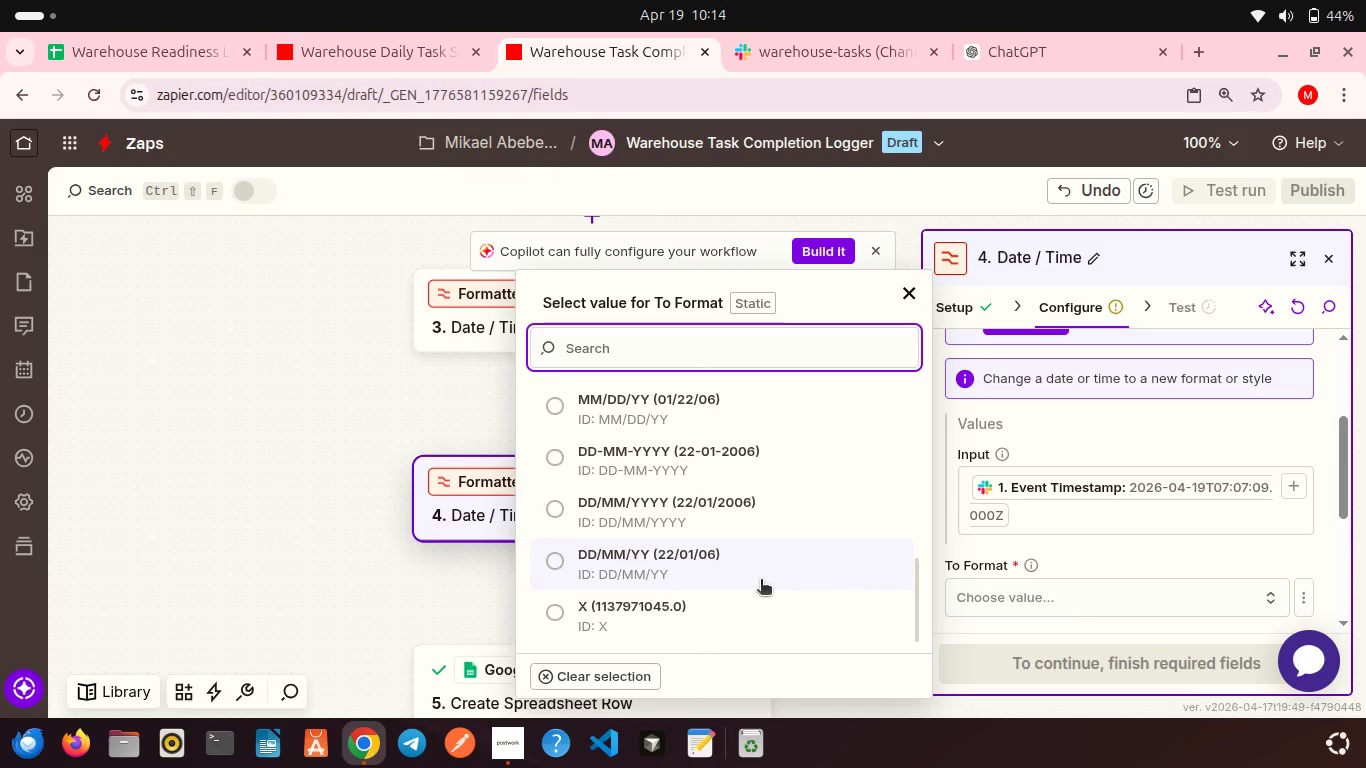 
scroll: coordinate [761, 581], scroll_direction: up, amount: 1.0
 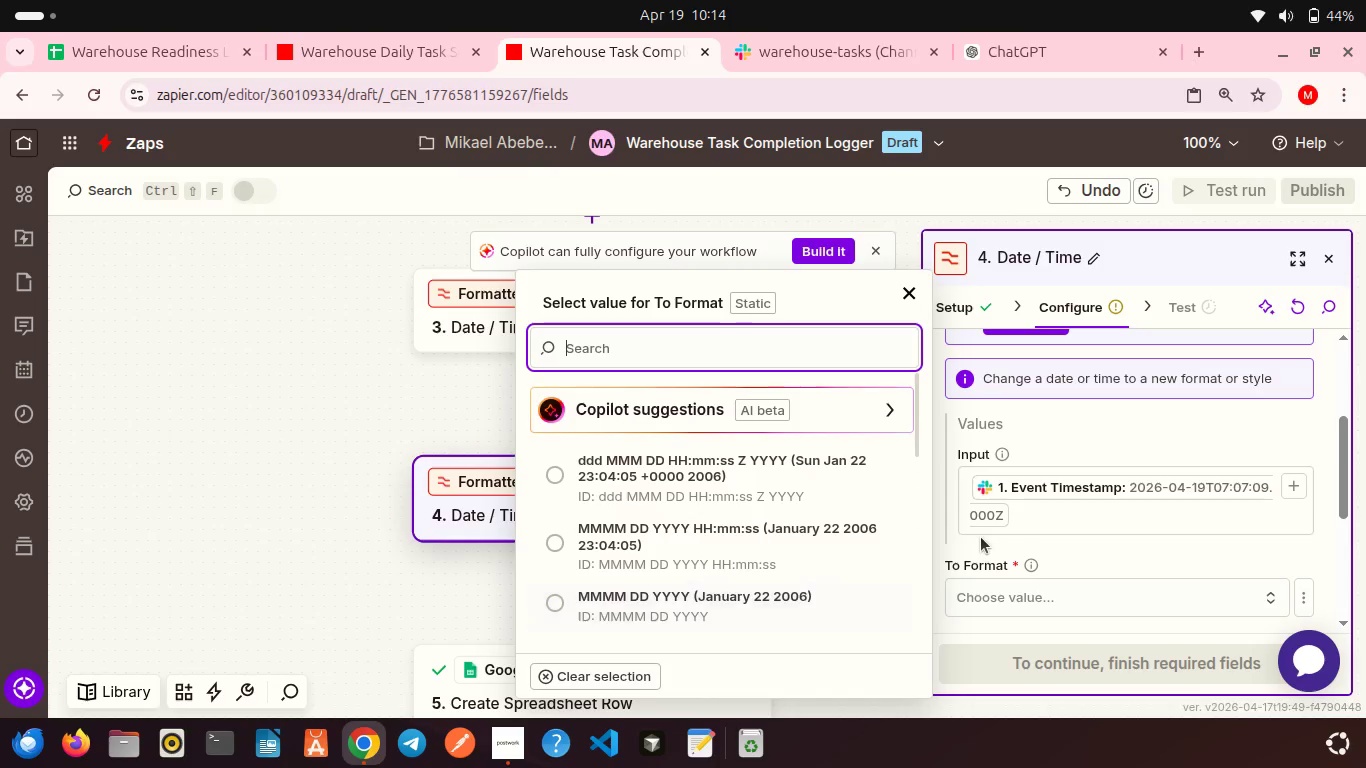 
left_click([1218, 559])
 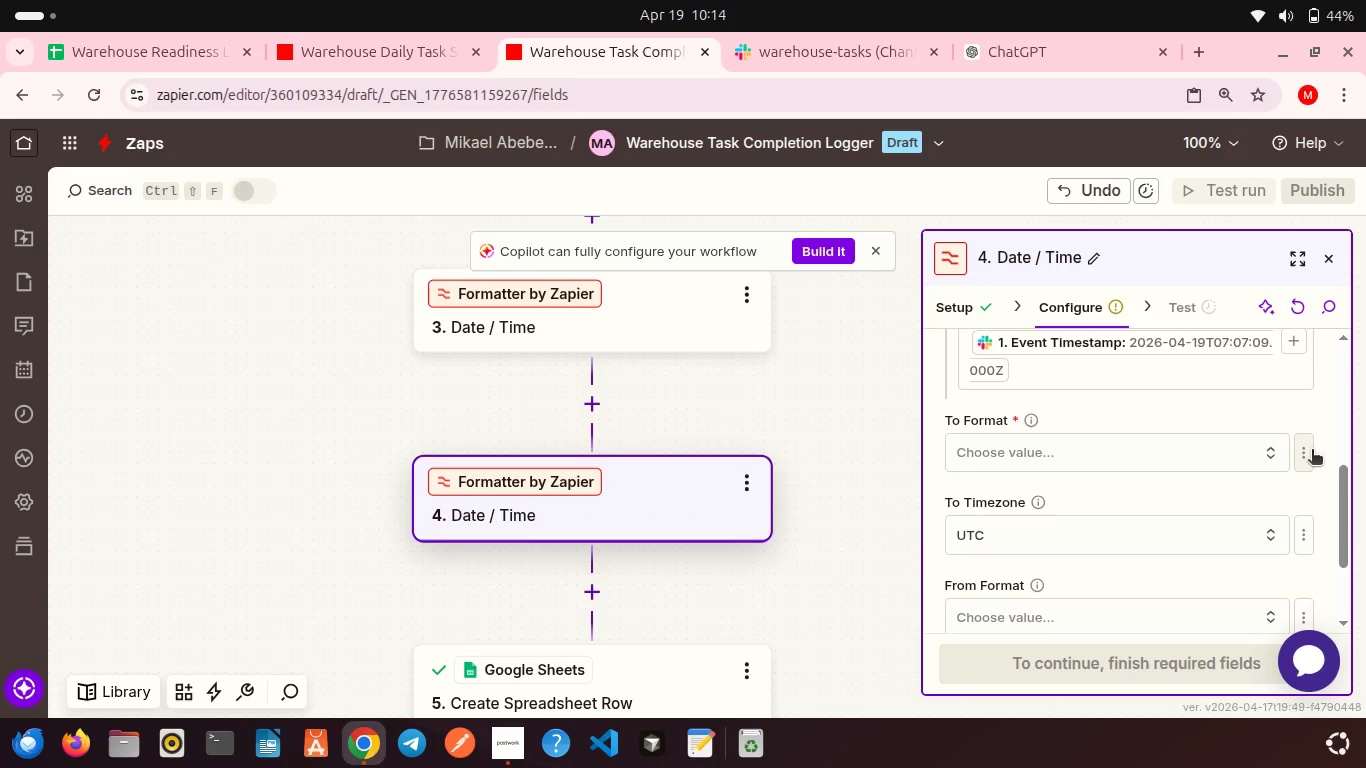 
left_click([1303, 451])
 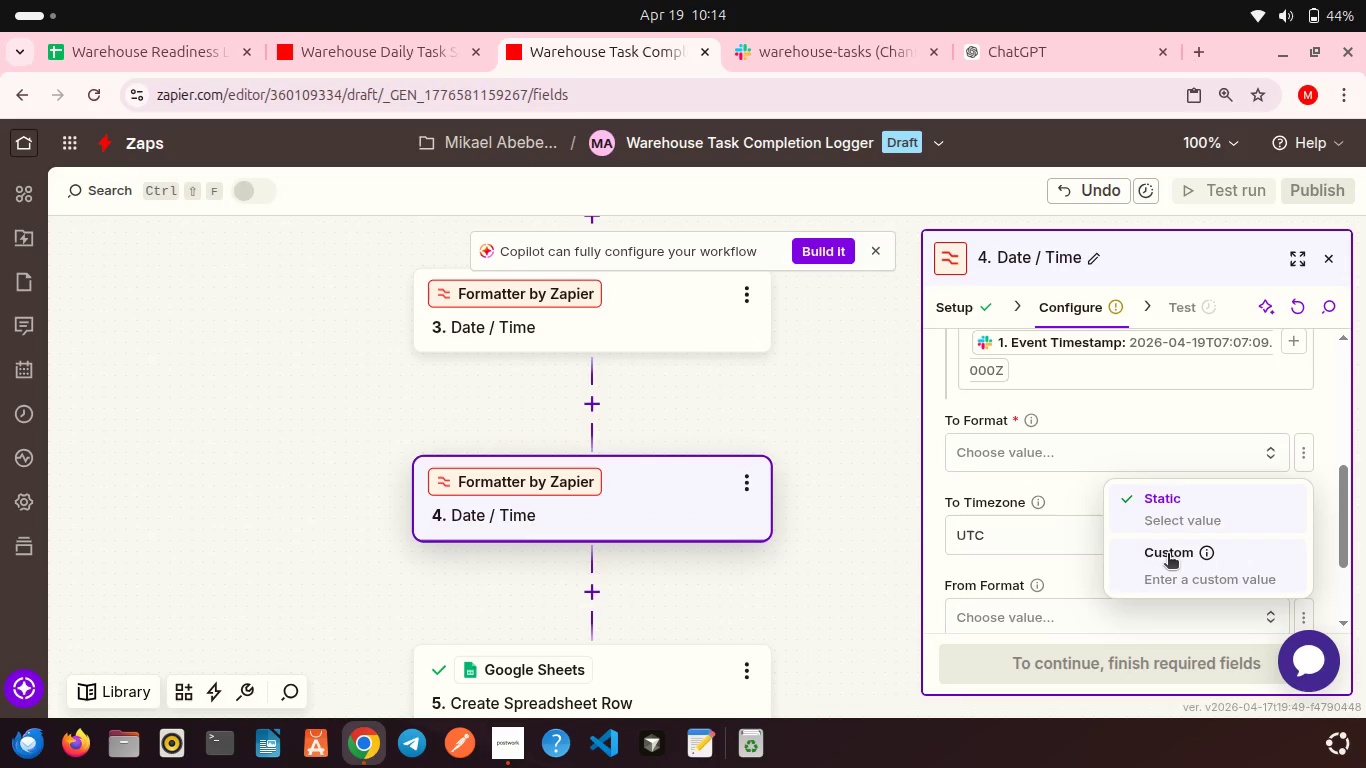 
left_click([1168, 555])
 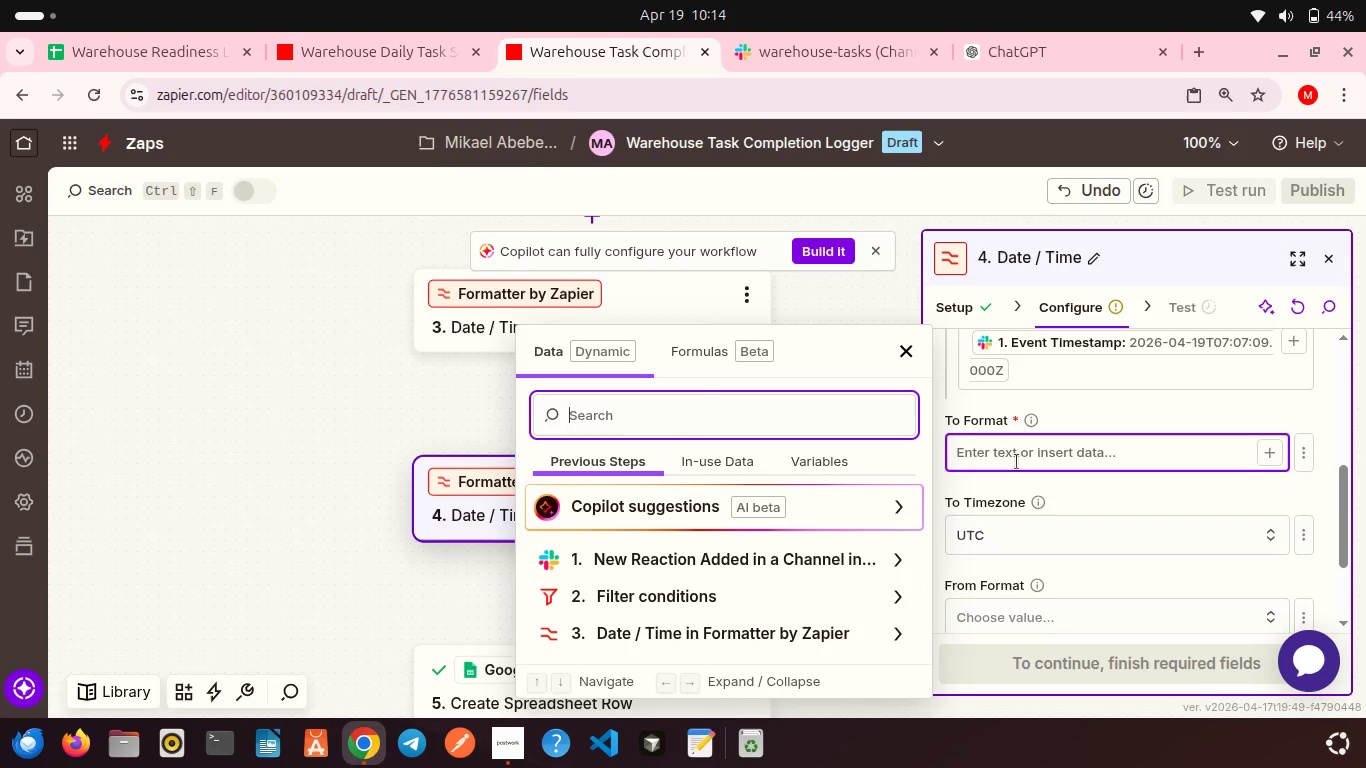 
left_click([1017, 462])
 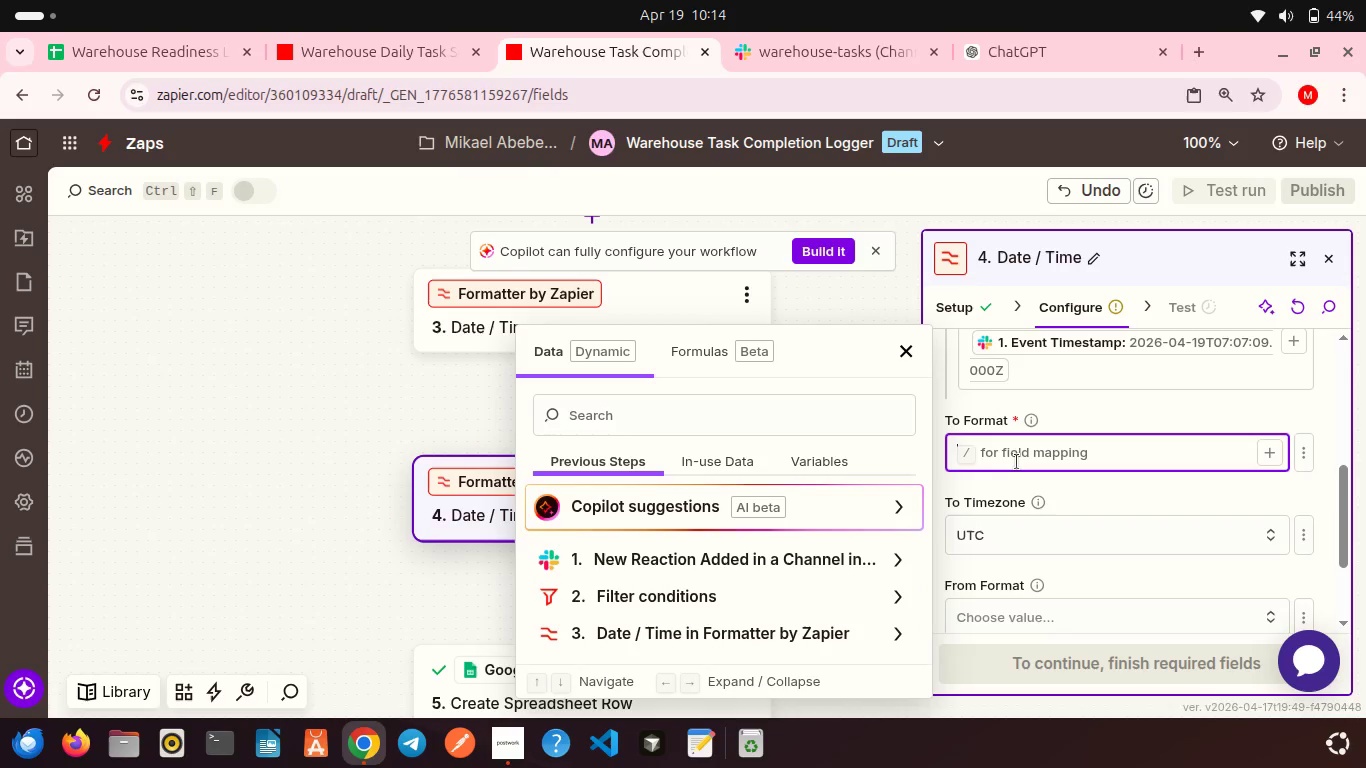 
type(HH:mm)
 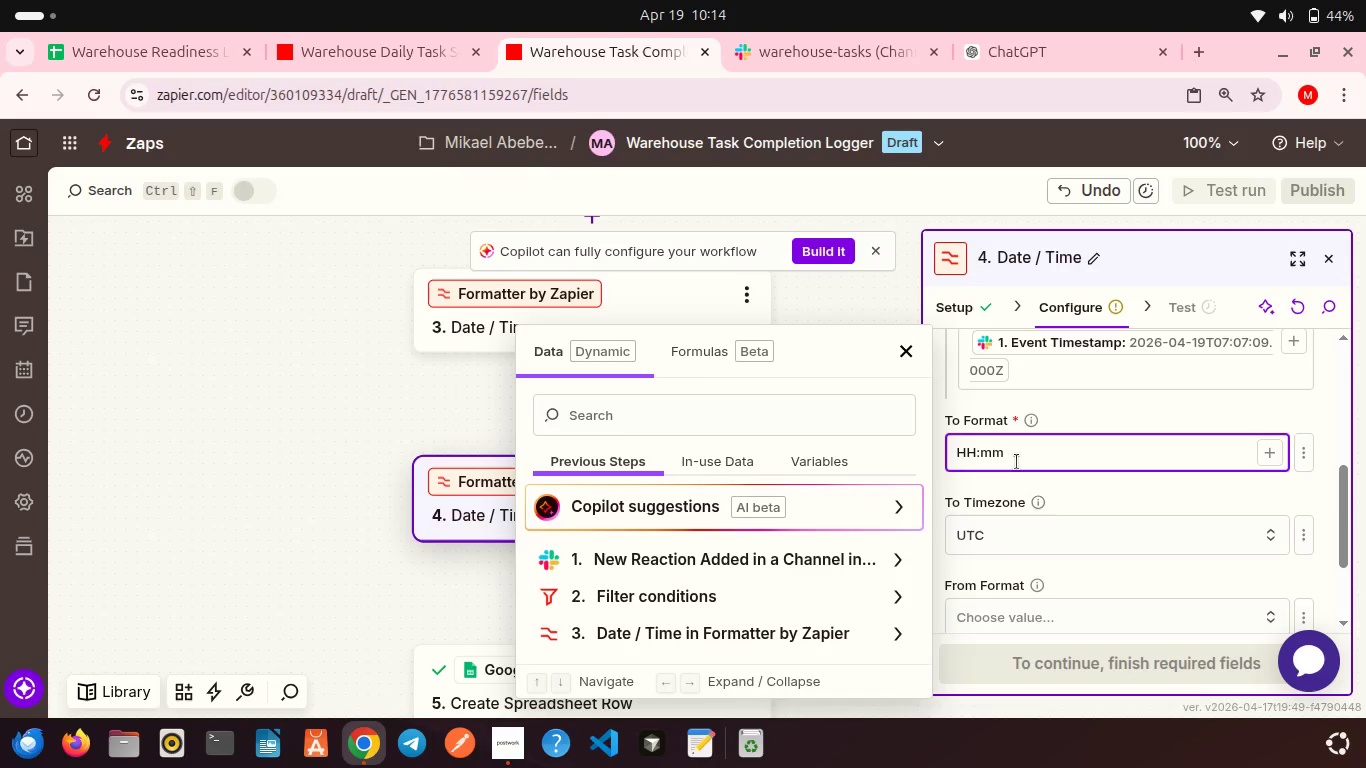 
scroll: coordinate [1092, 483], scroll_direction: down, amount: 3.0
 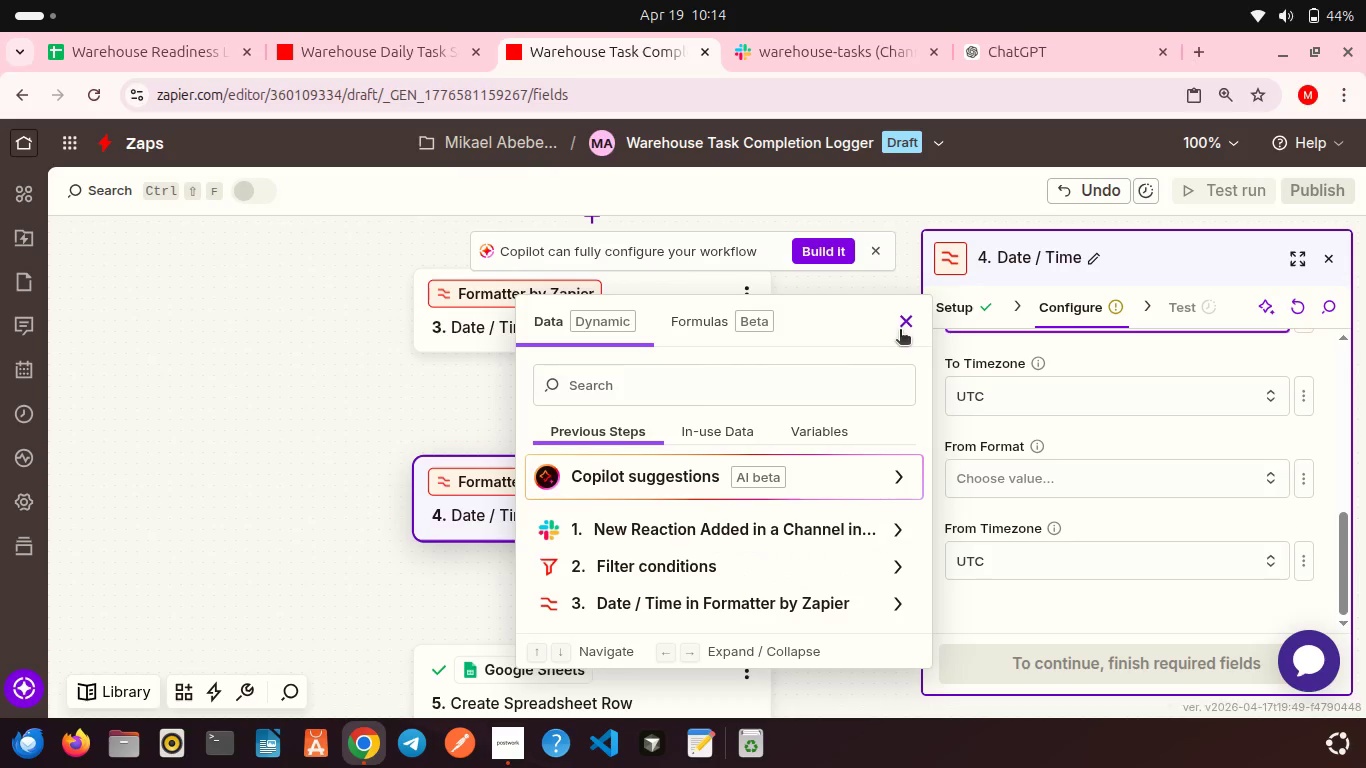 
left_click([903, 328])
 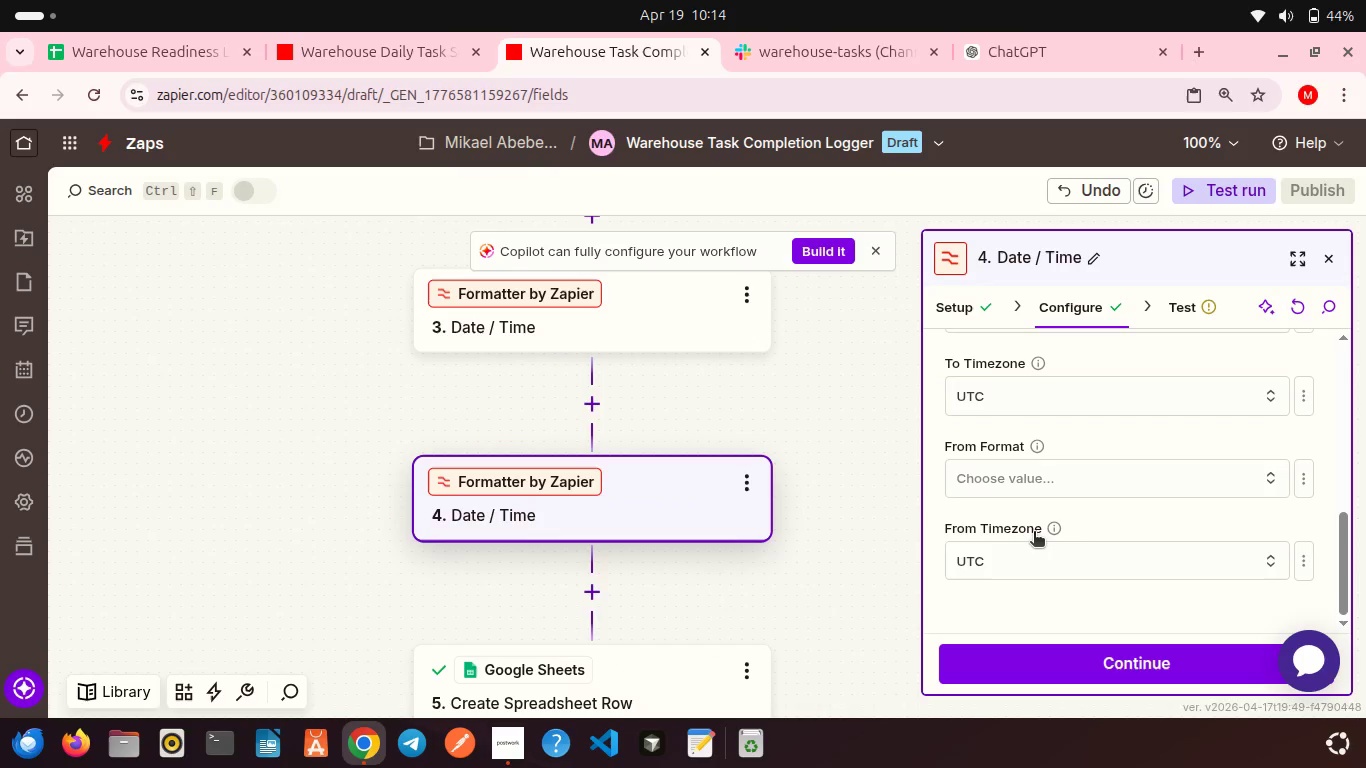 
scroll: coordinate [1034, 533], scroll_direction: down, amount: 4.0
 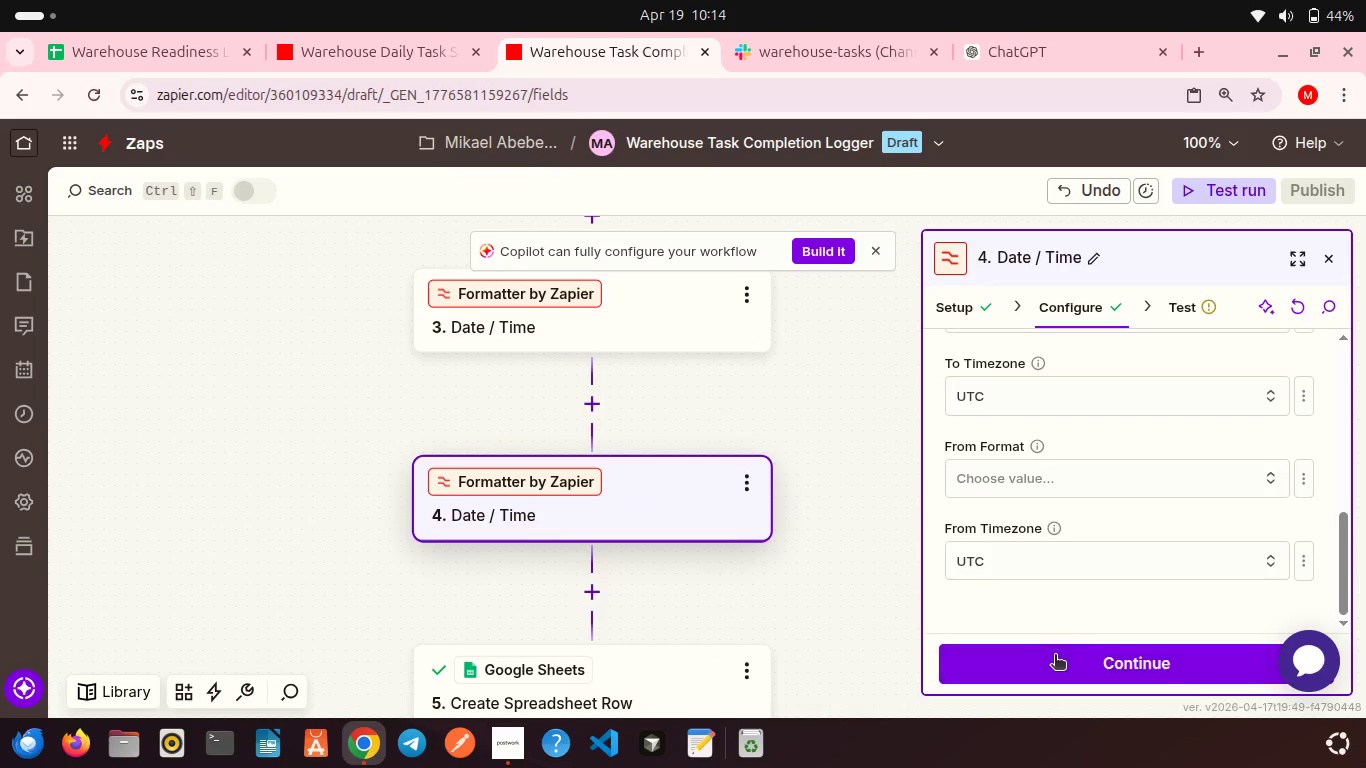 
left_click([1055, 656])
 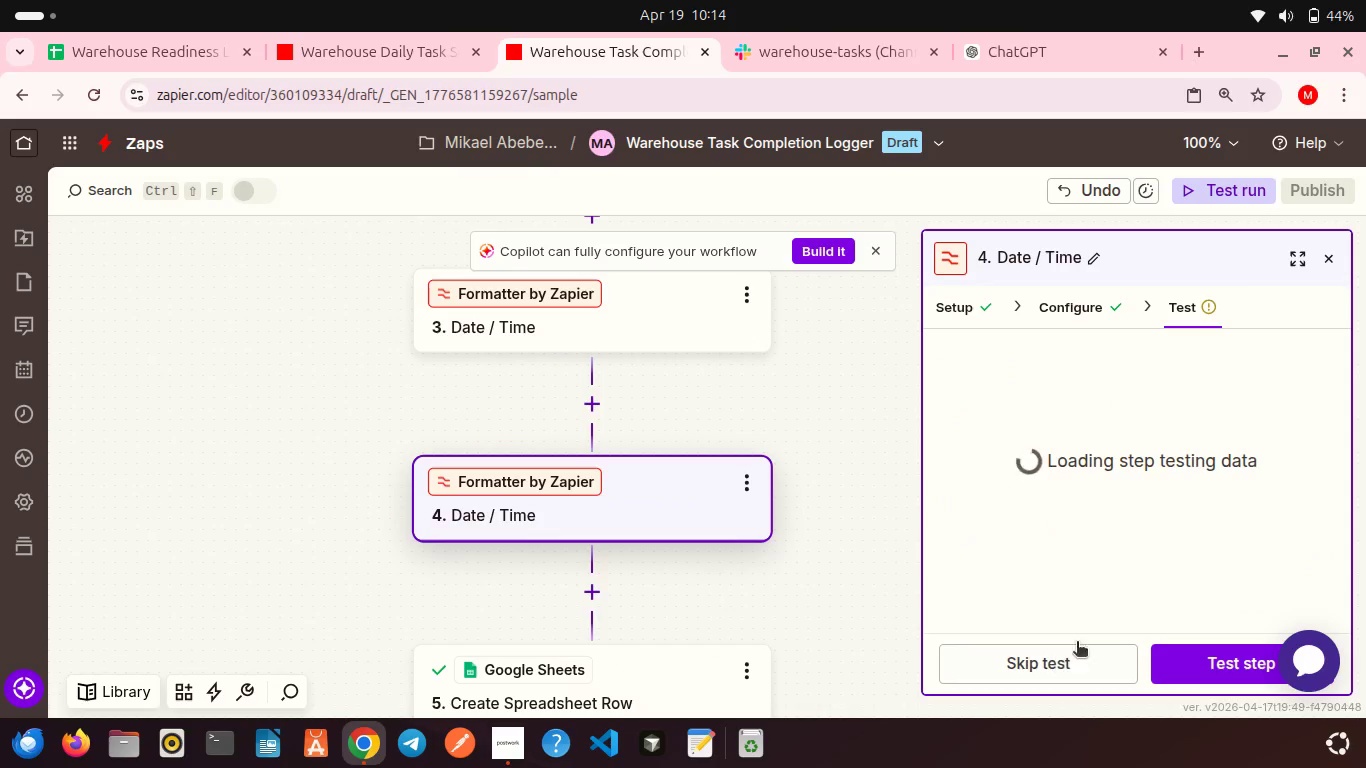 
scroll: coordinate [1141, 570], scroll_direction: down, amount: 8.0
 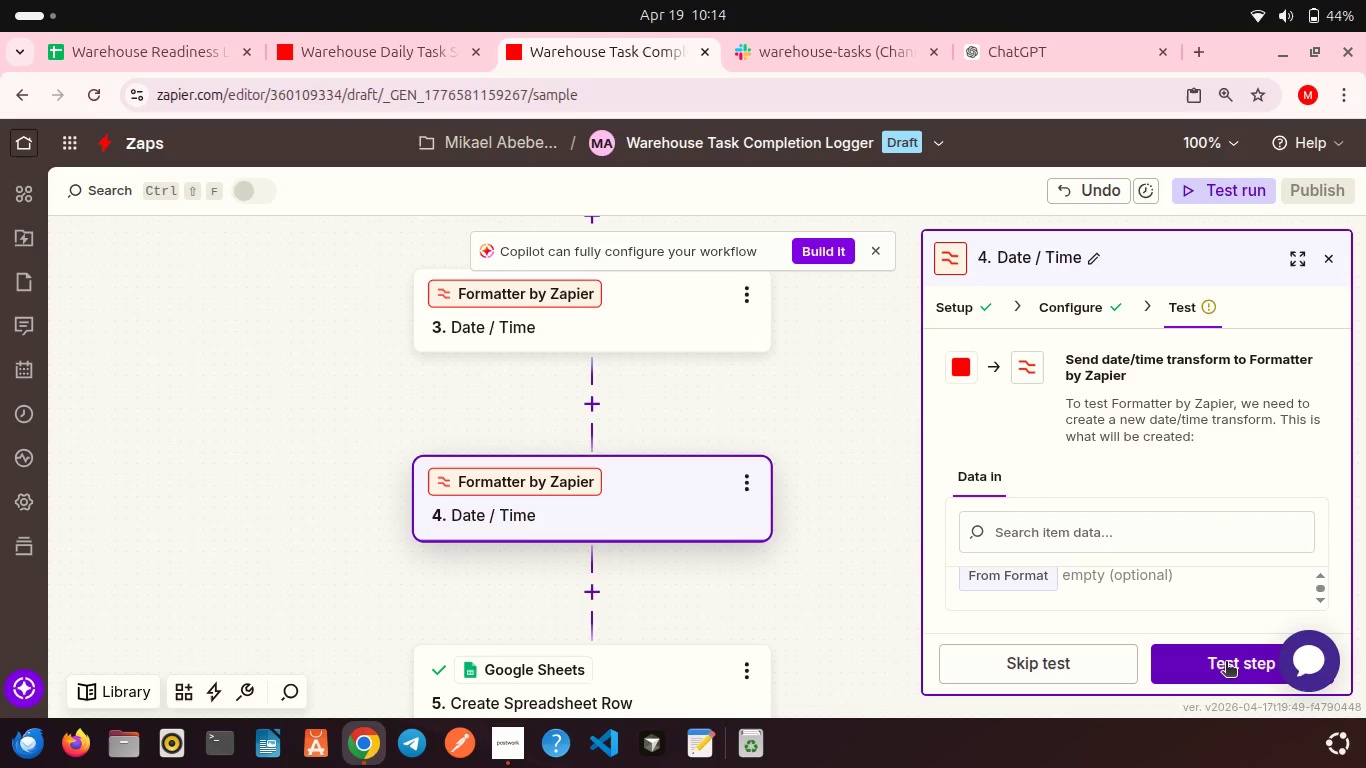 
left_click([1226, 663])
 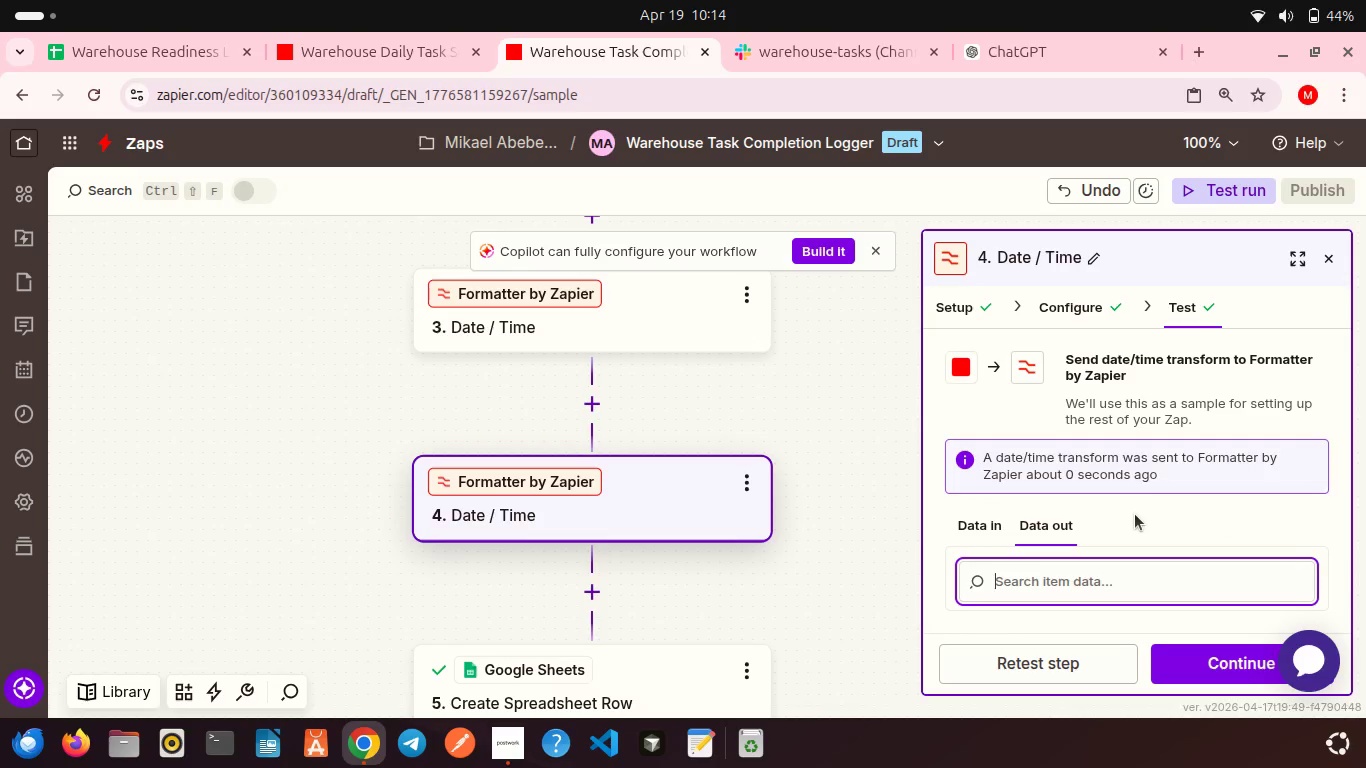 
scroll: coordinate [1135, 514], scroll_direction: down, amount: 2.0
 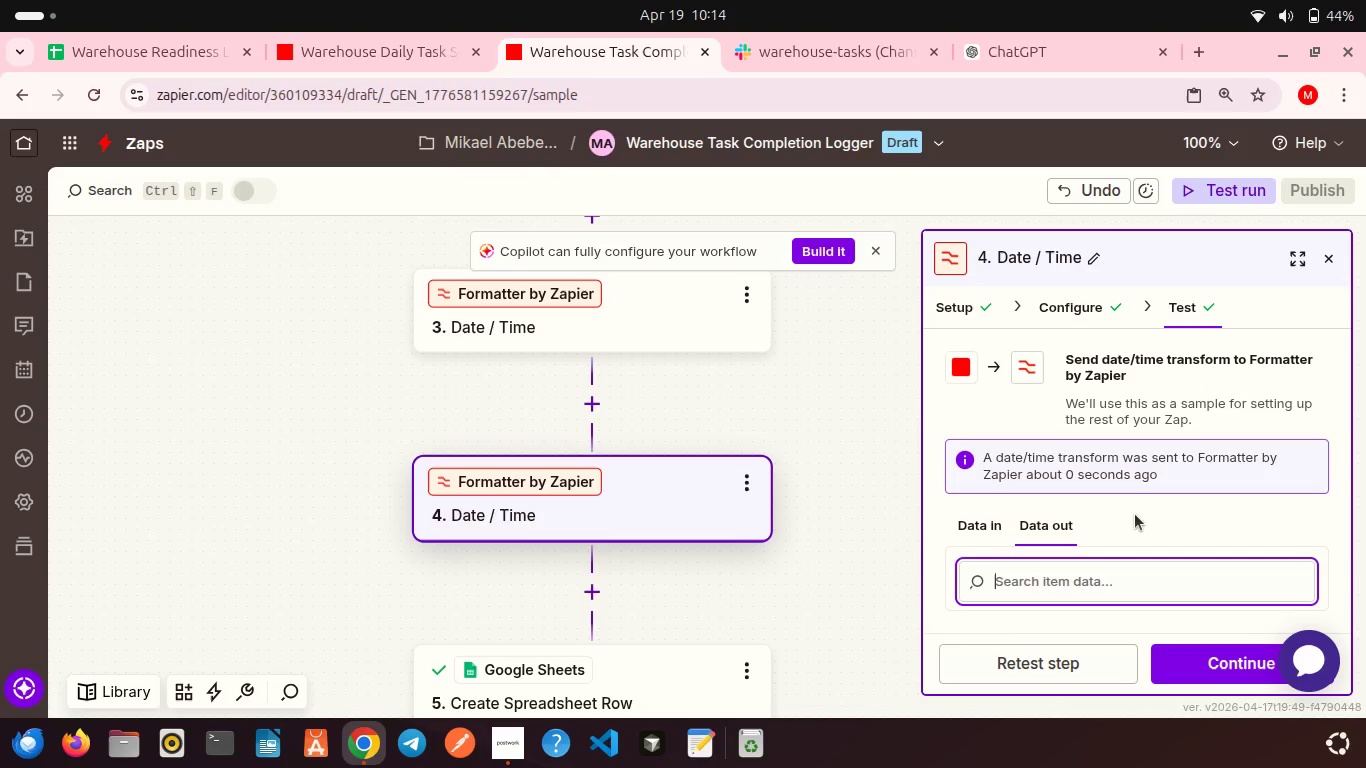 
wait(16.21)
 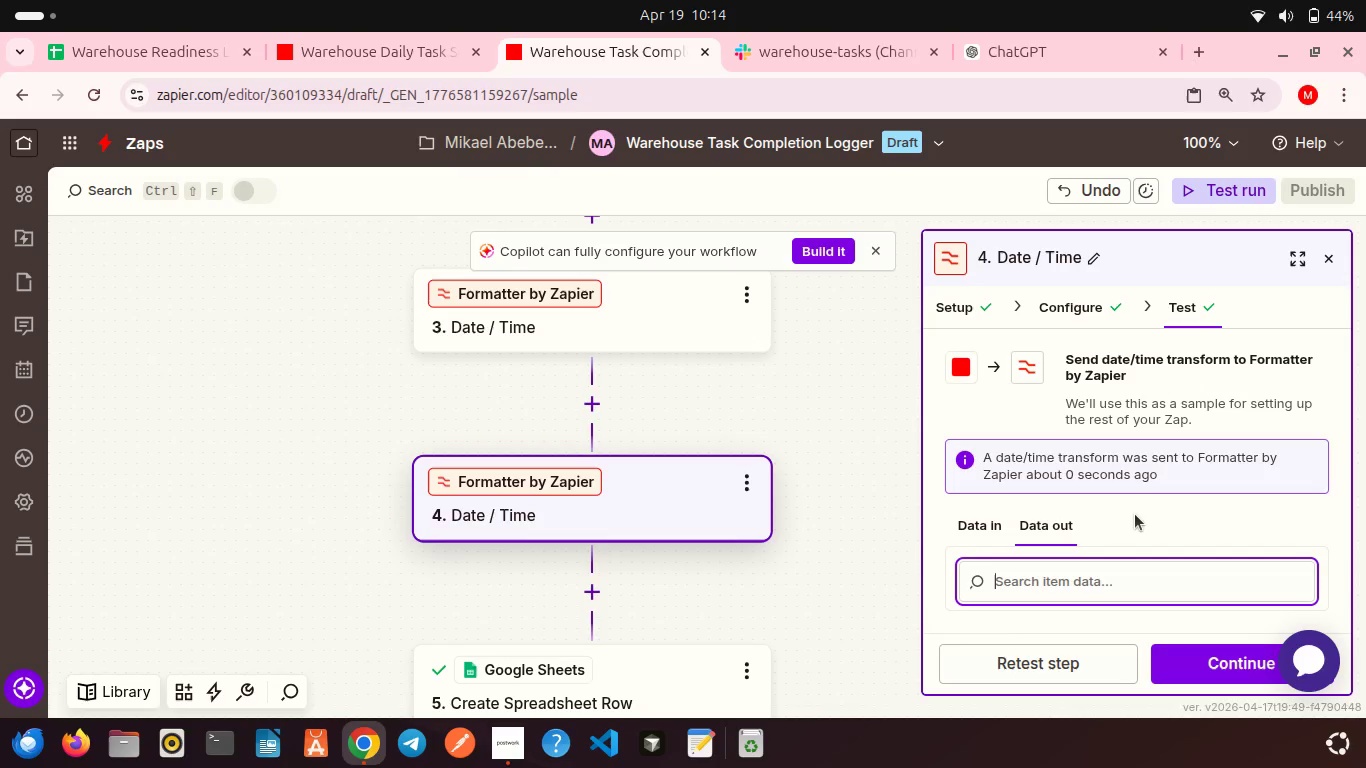 
scroll: coordinate [1091, 499], scroll_direction: down, amount: 2.0
 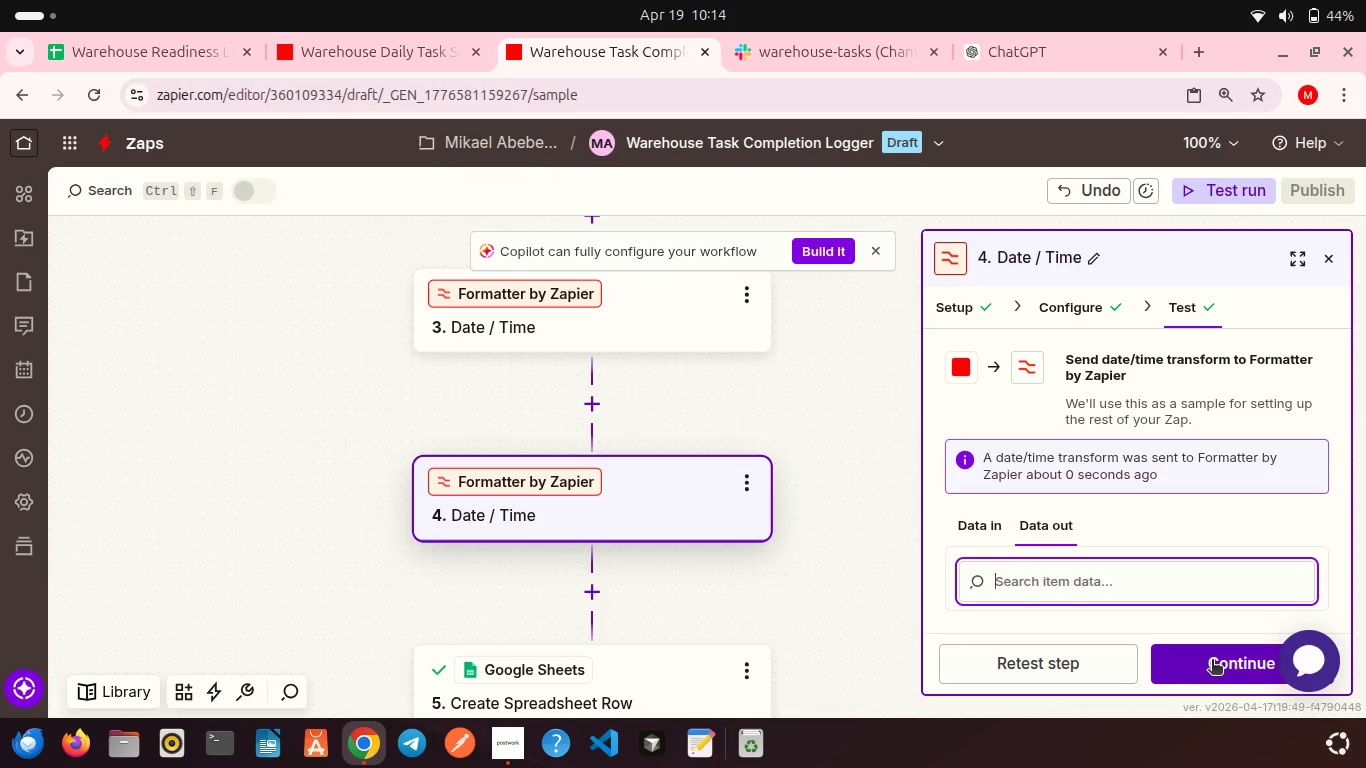 
left_click([1212, 661])
 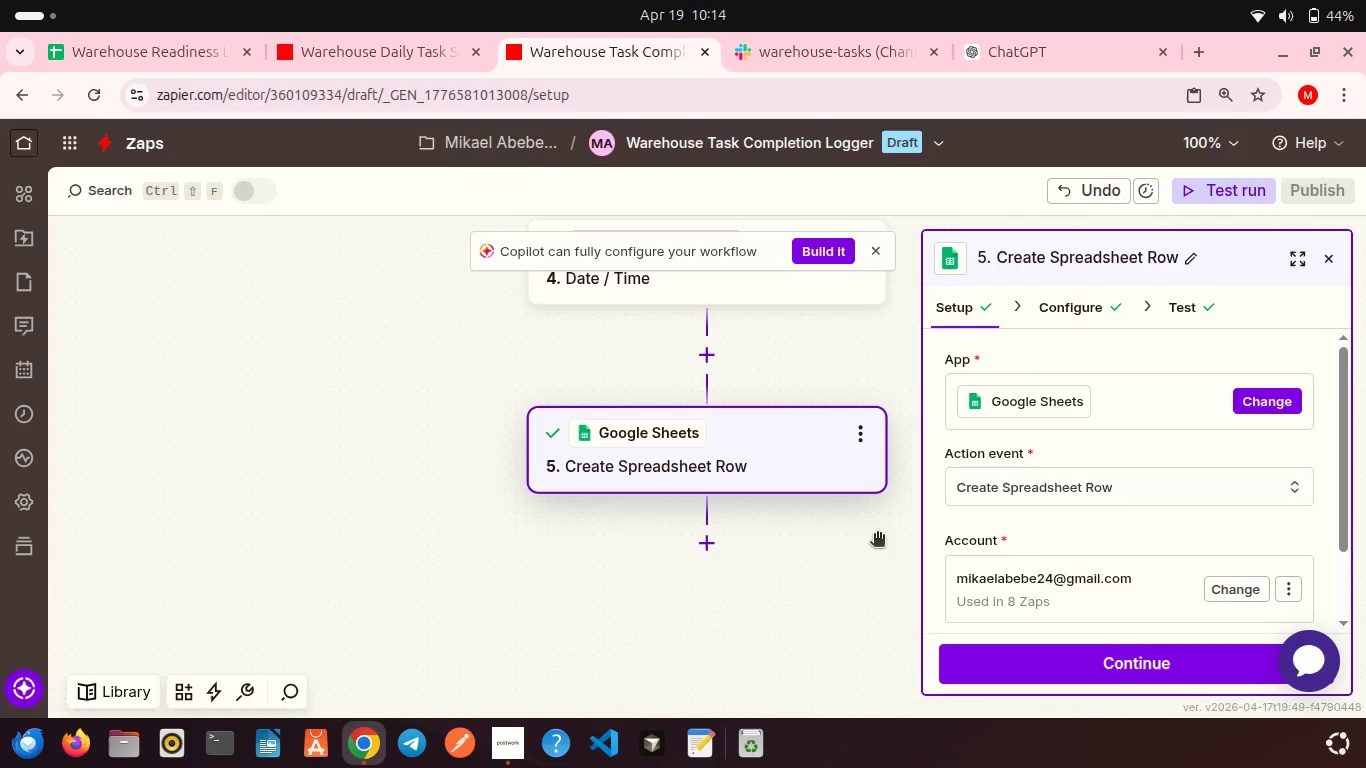 
scroll: coordinate [1033, 610], scroll_direction: down, amount: 9.0
 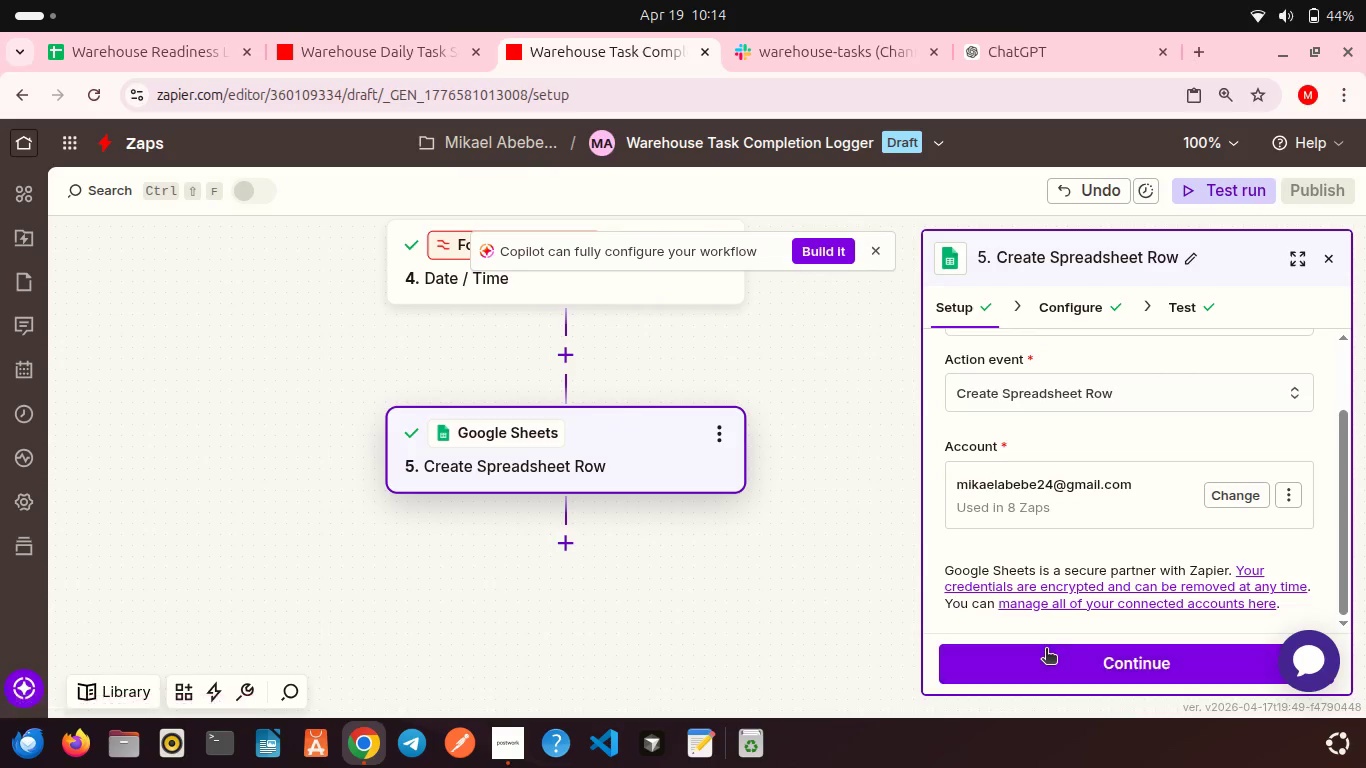 
left_click([1046, 650])
 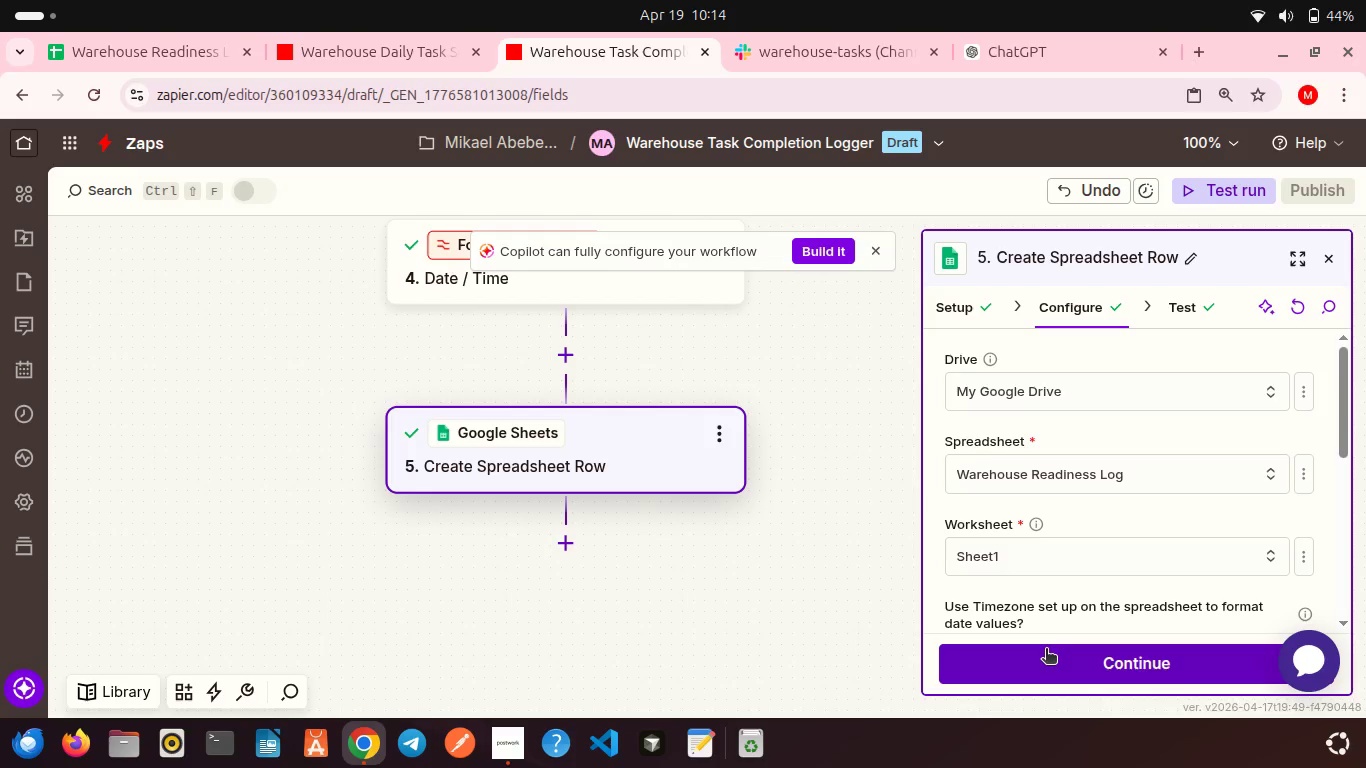 
scroll: coordinate [1049, 575], scroll_direction: down, amount: 1.0
 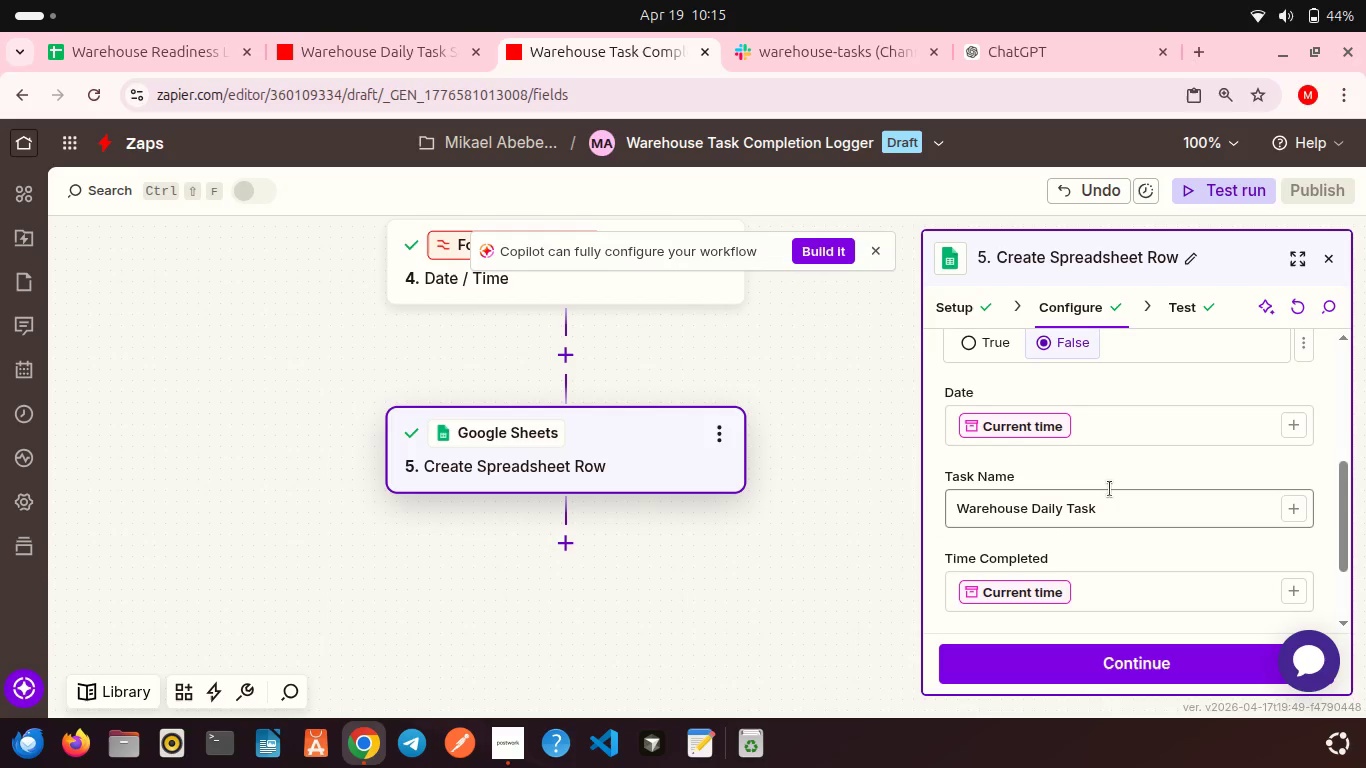 
left_click([1113, 431])
 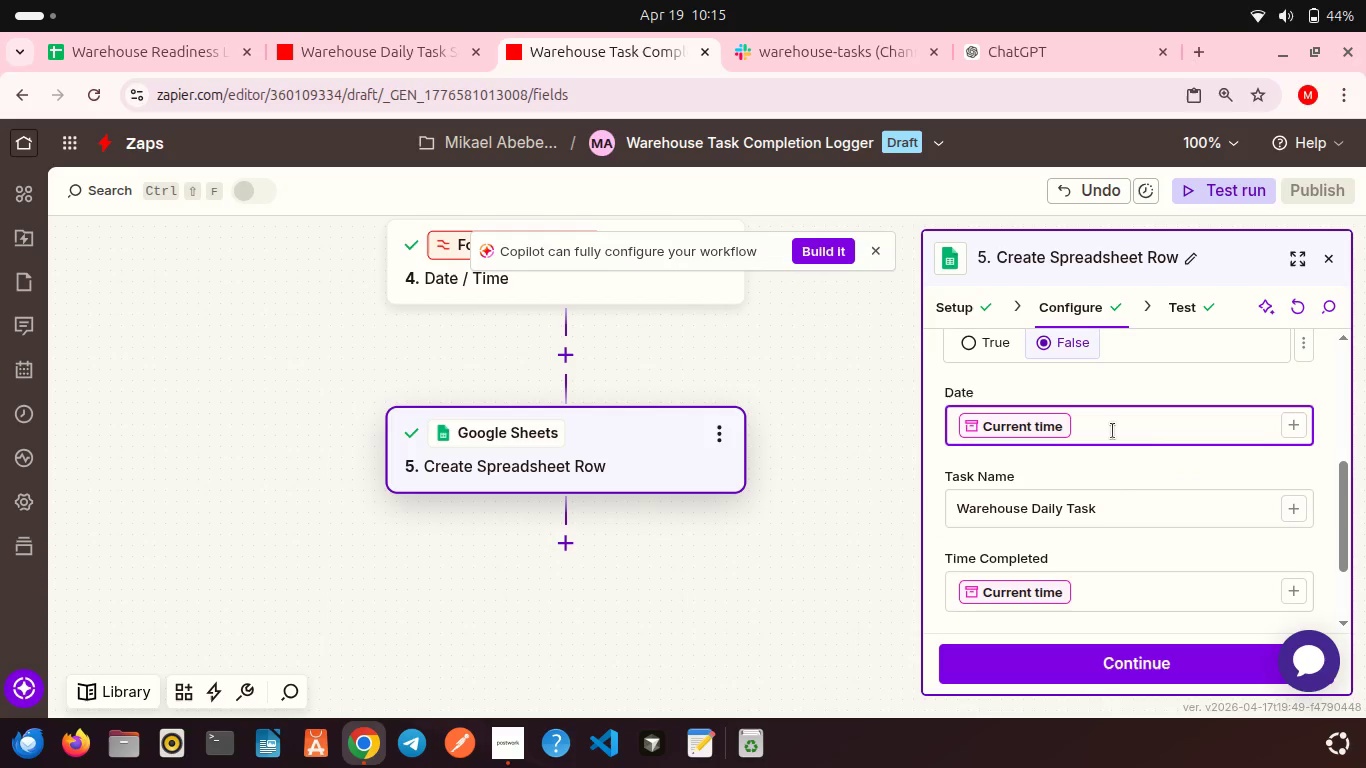 
key(Backspace)
 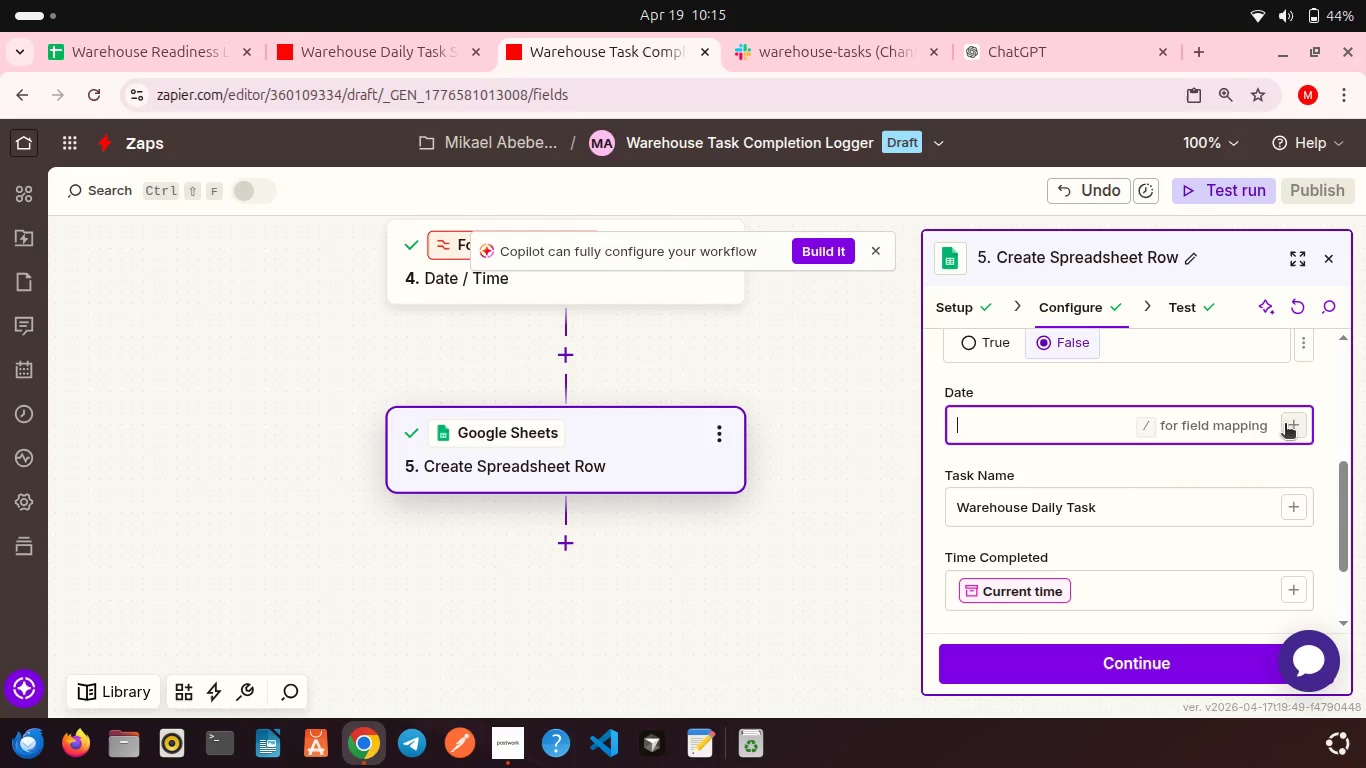 
left_click([1286, 424])
 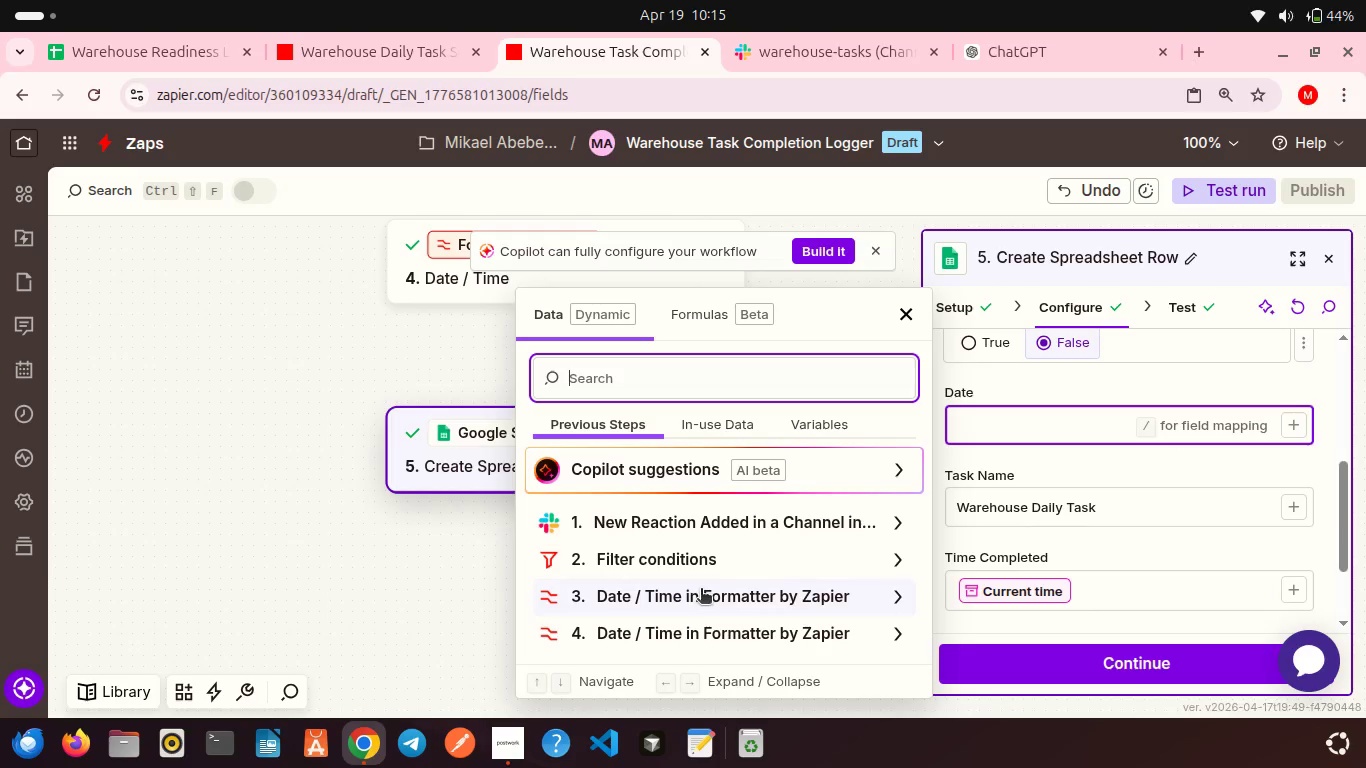 
left_click([701, 590])
 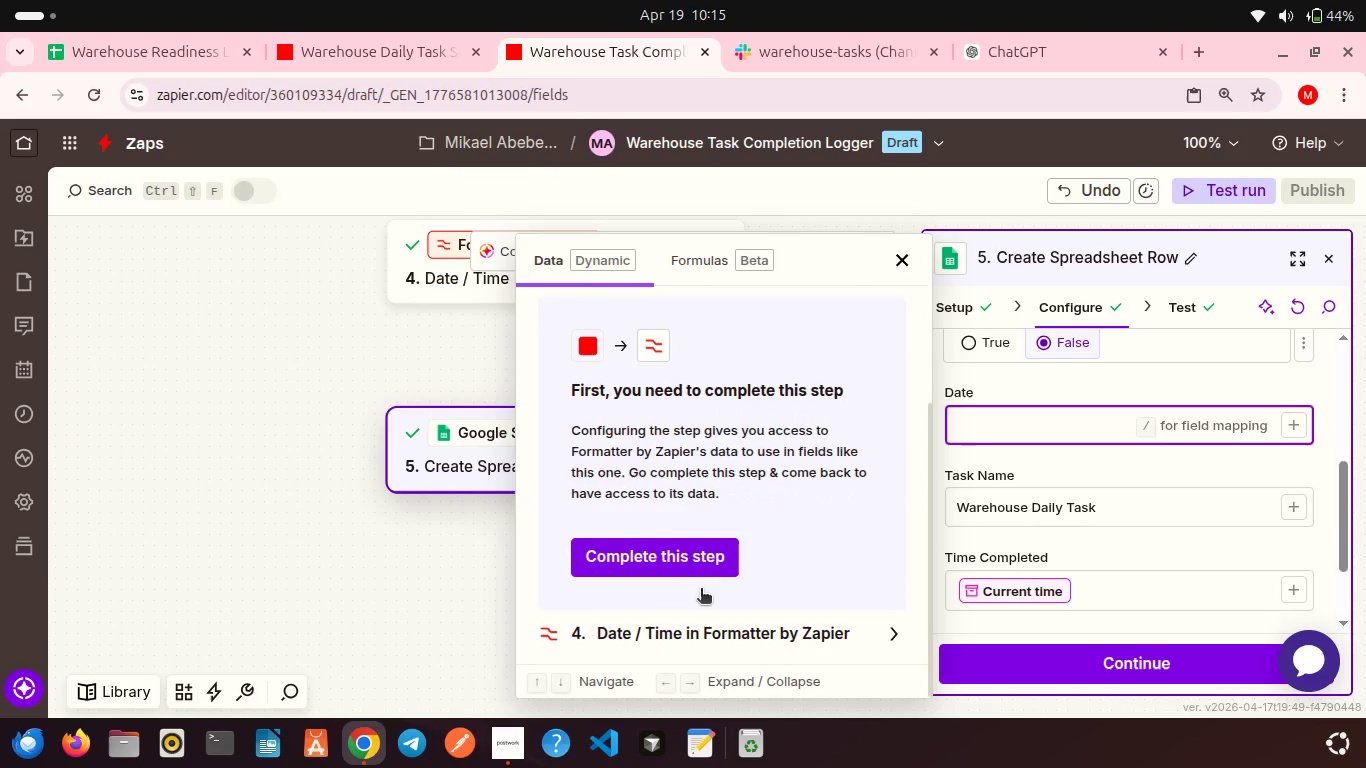 
scroll: coordinate [701, 590], scroll_direction: down, amount: 2.0
 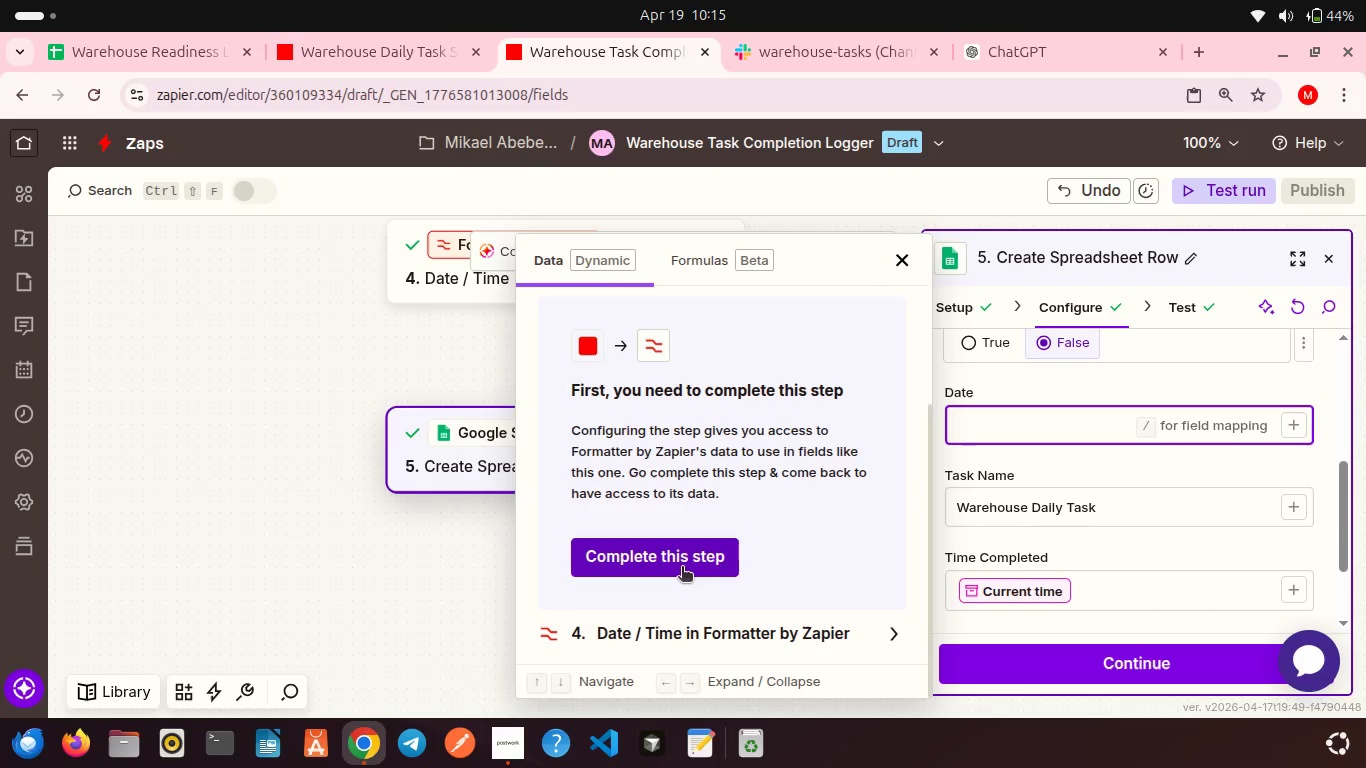 
left_click([682, 568])
 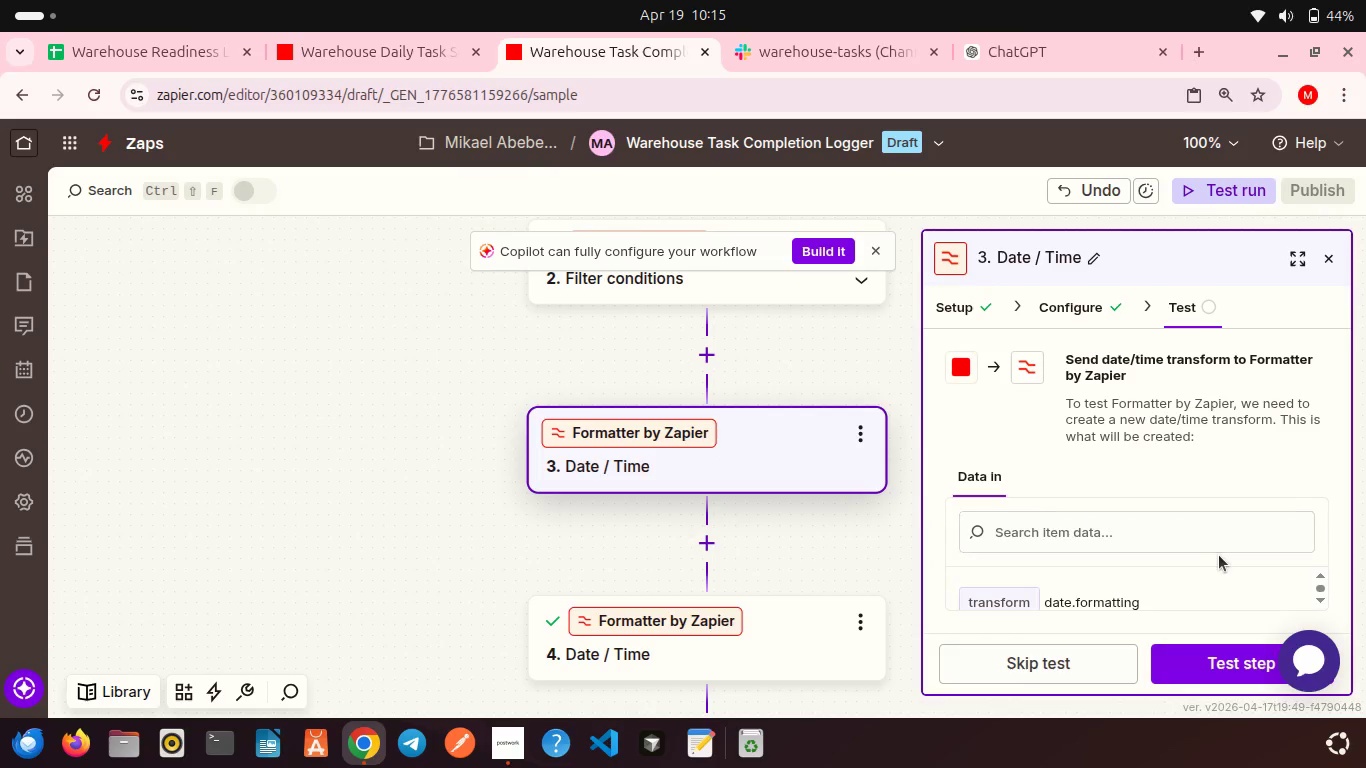 
left_click([1219, 663])
 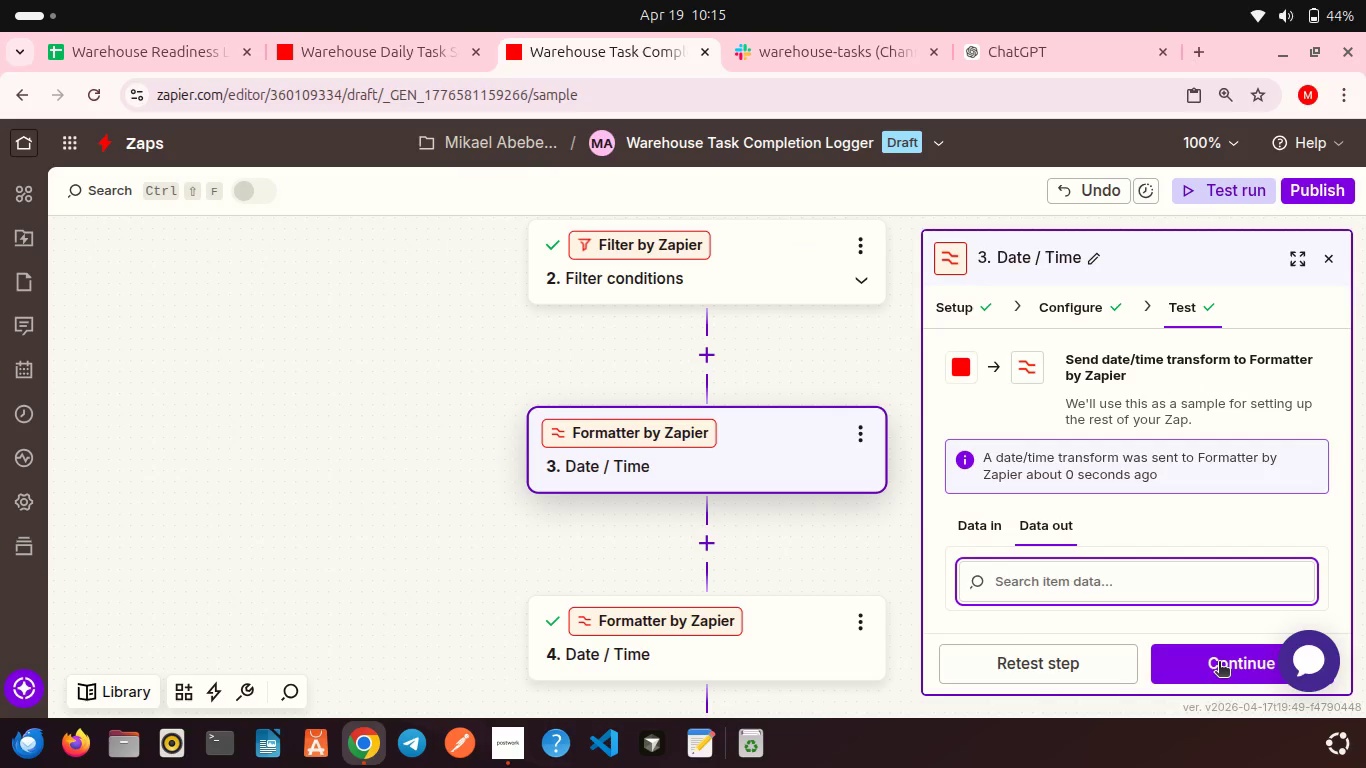 
wait(6.88)
 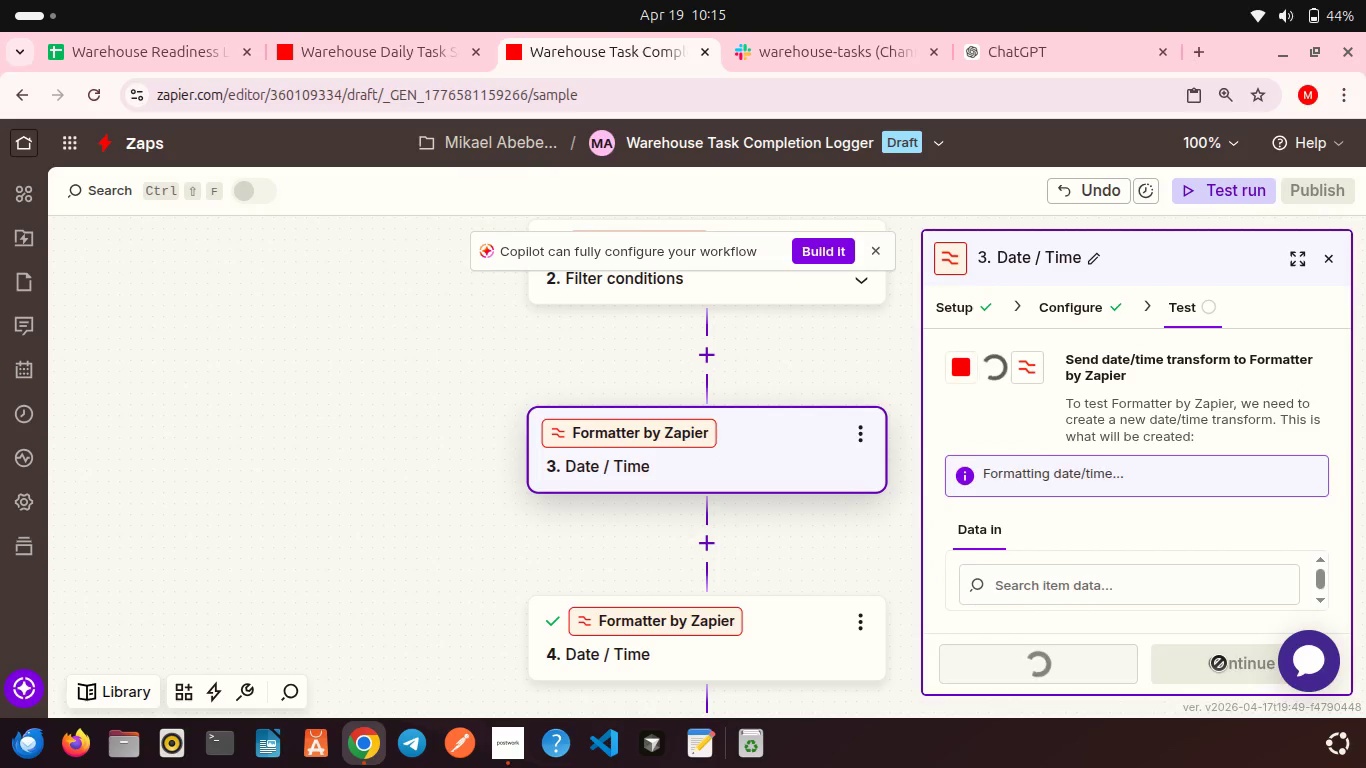 
scroll: coordinate [1147, 425], scroll_direction: down, amount: 9.0
 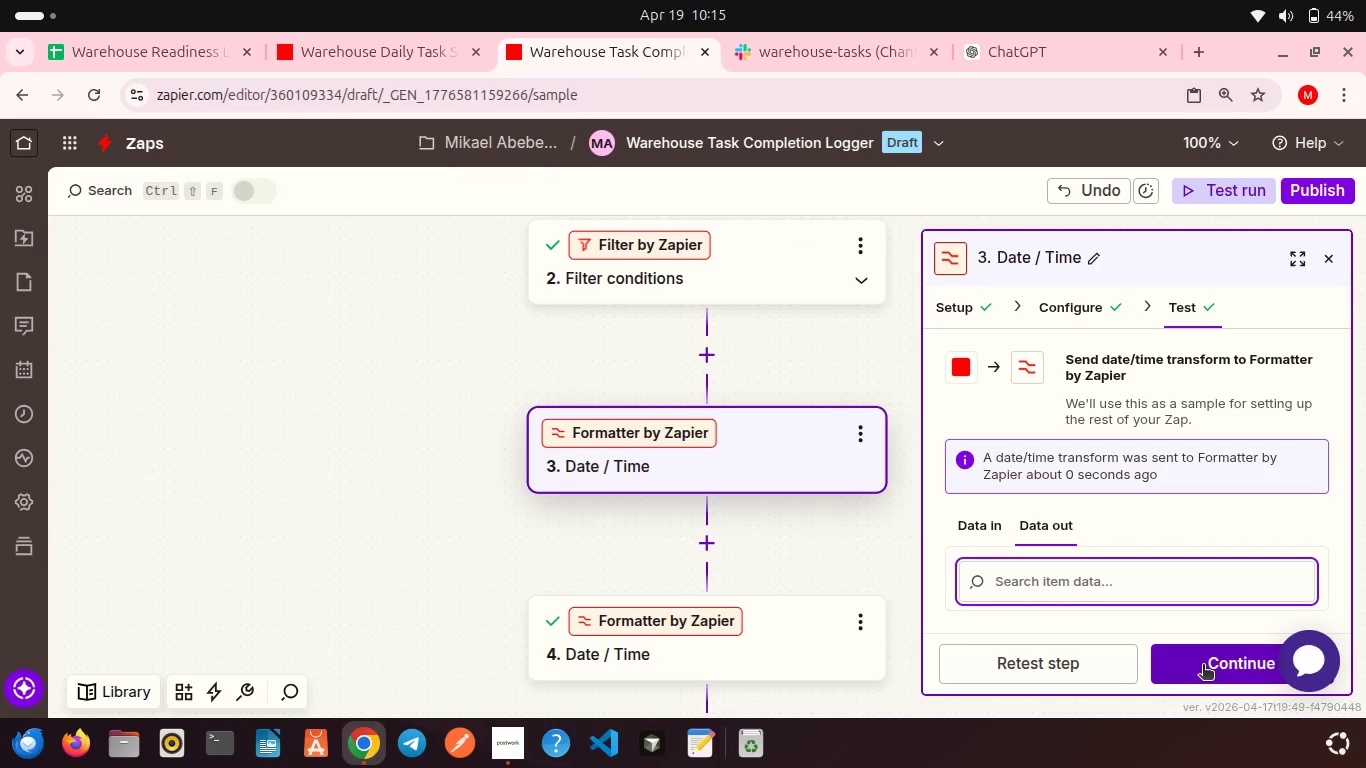 
left_click([1203, 666])
 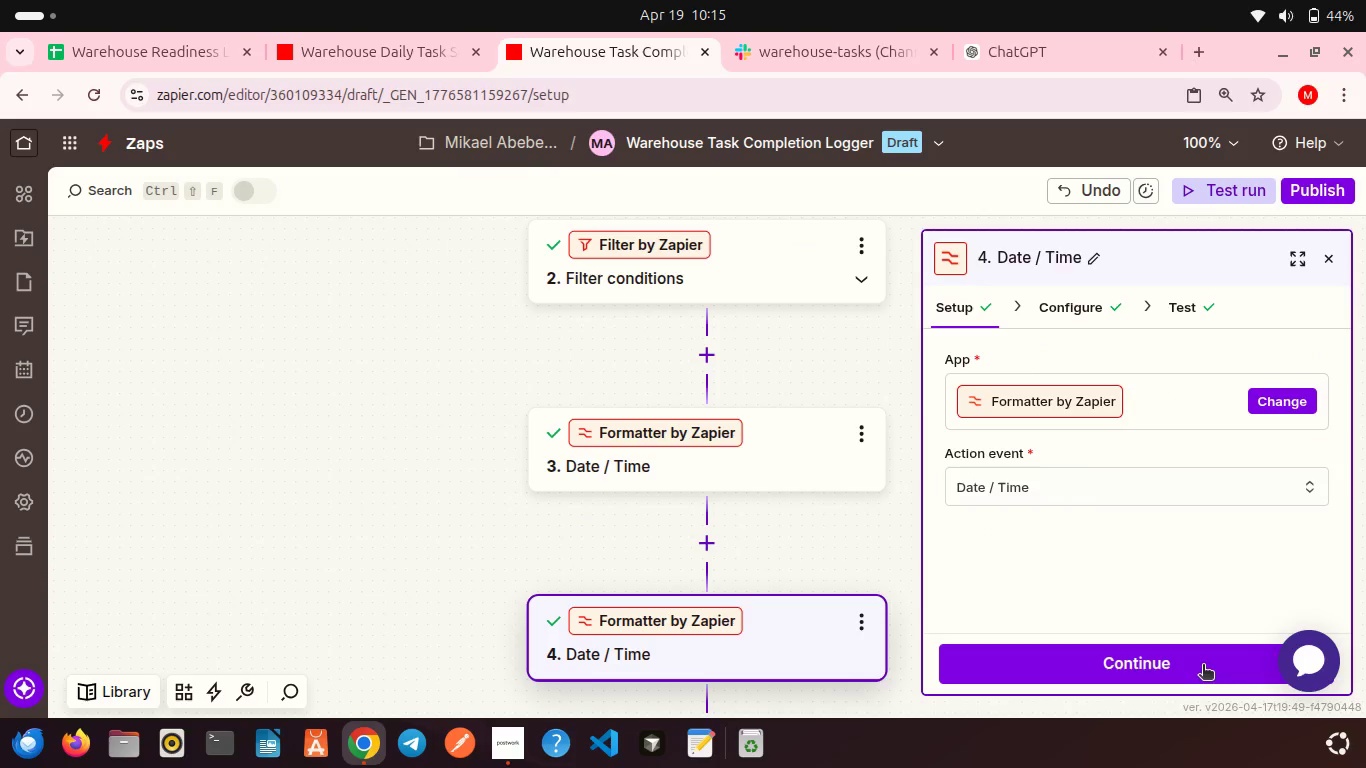 
left_click([1158, 660])
 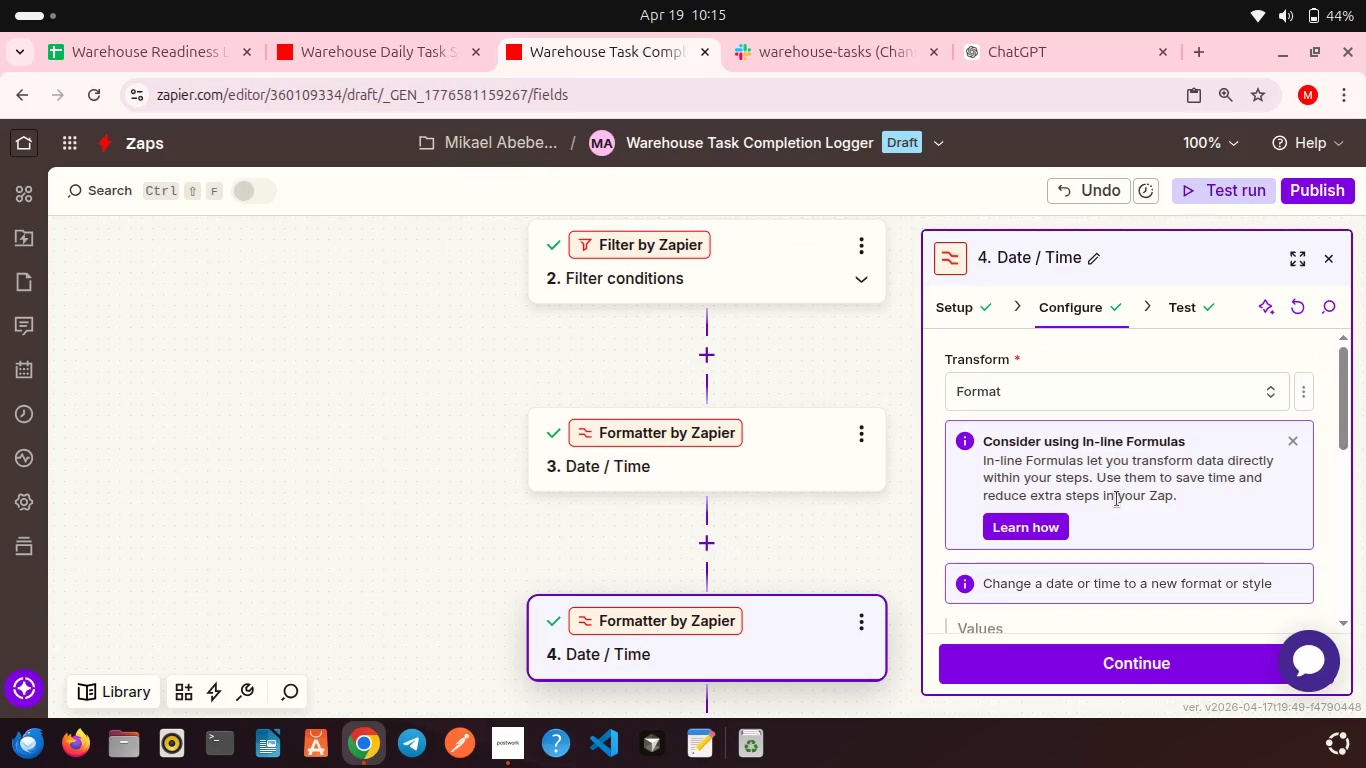 
scroll: coordinate [1117, 499], scroll_direction: down, amount: 7.0
 